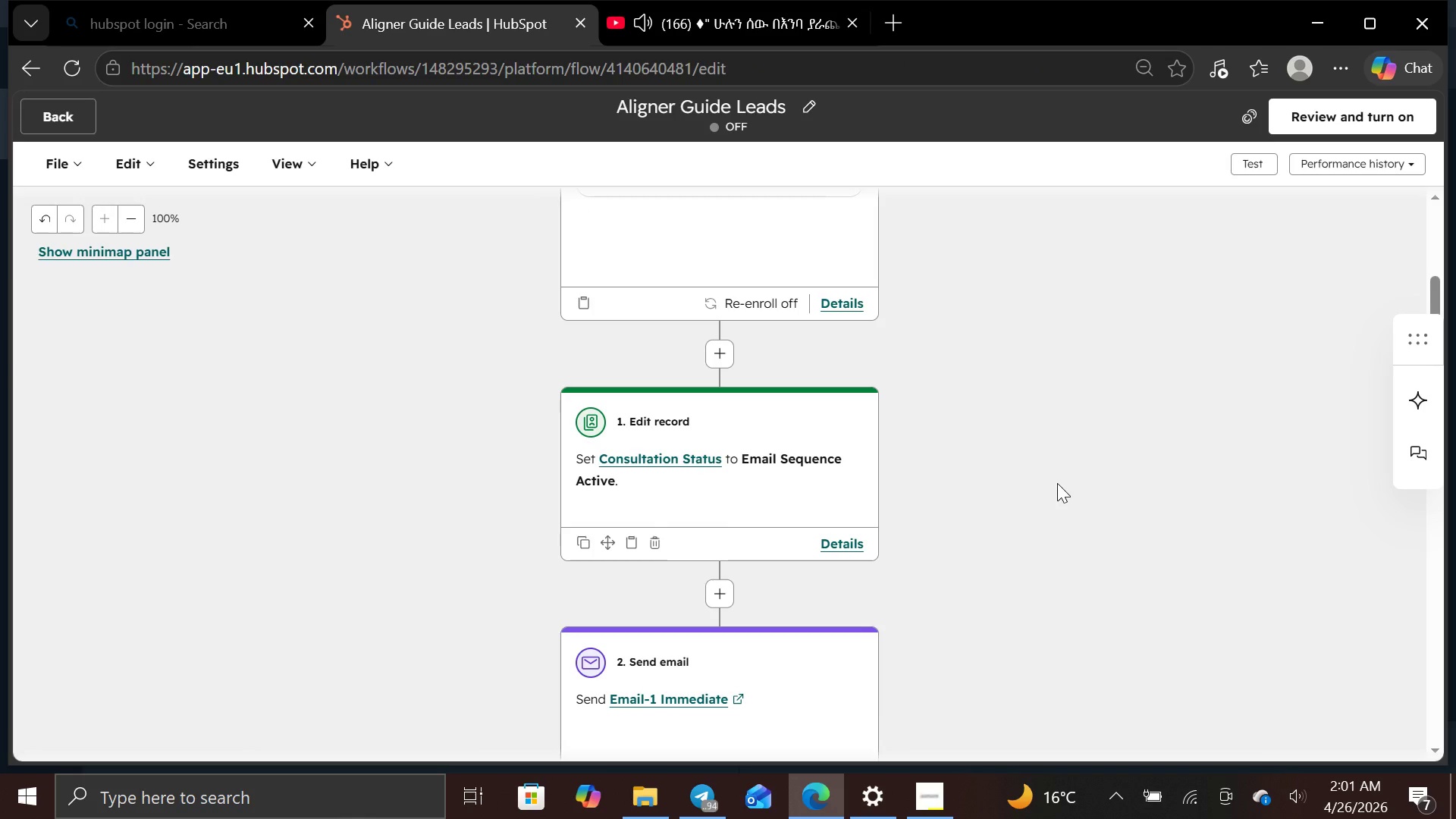 
wait(10.64)
 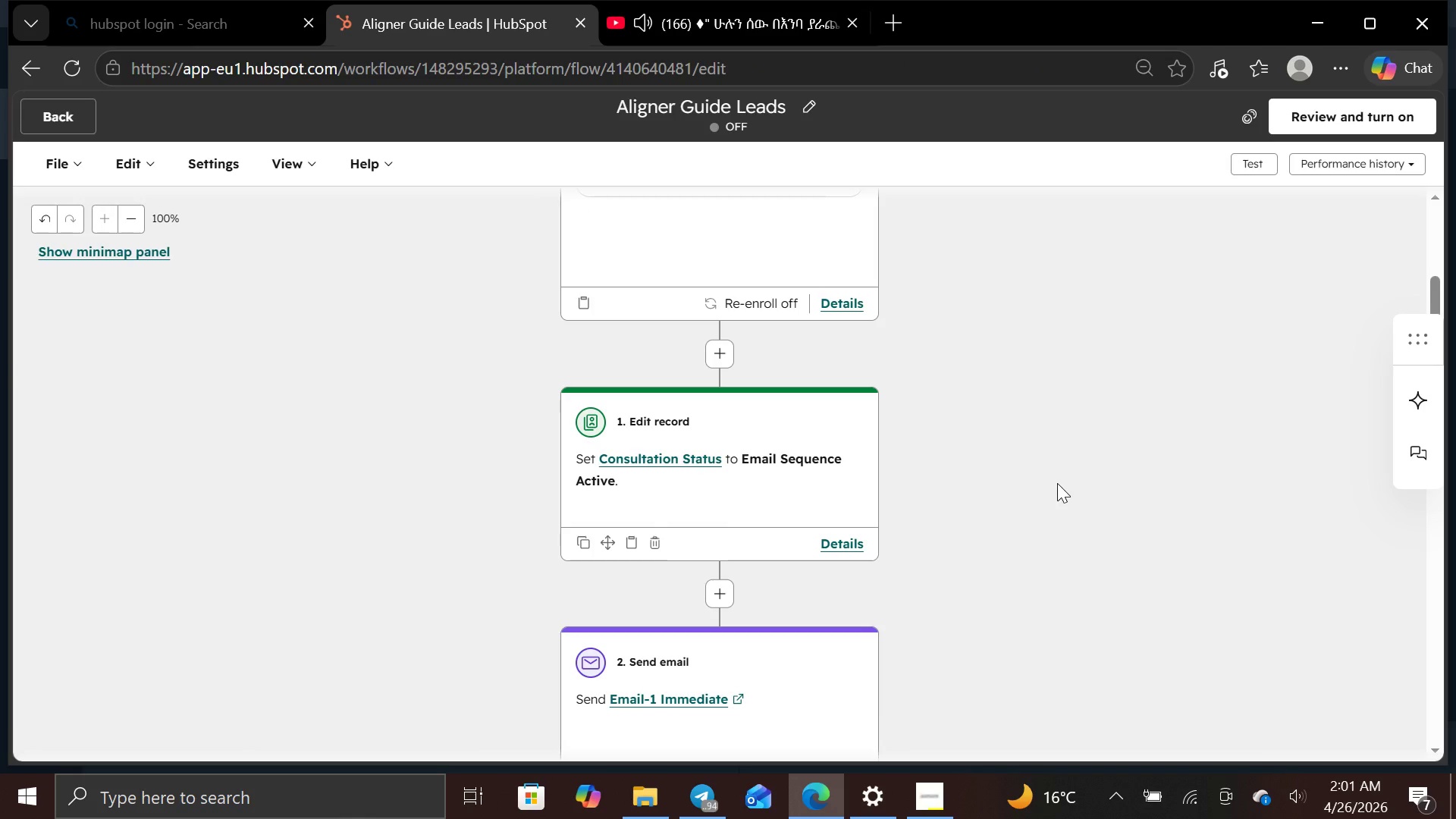 
left_click([725, 518])
 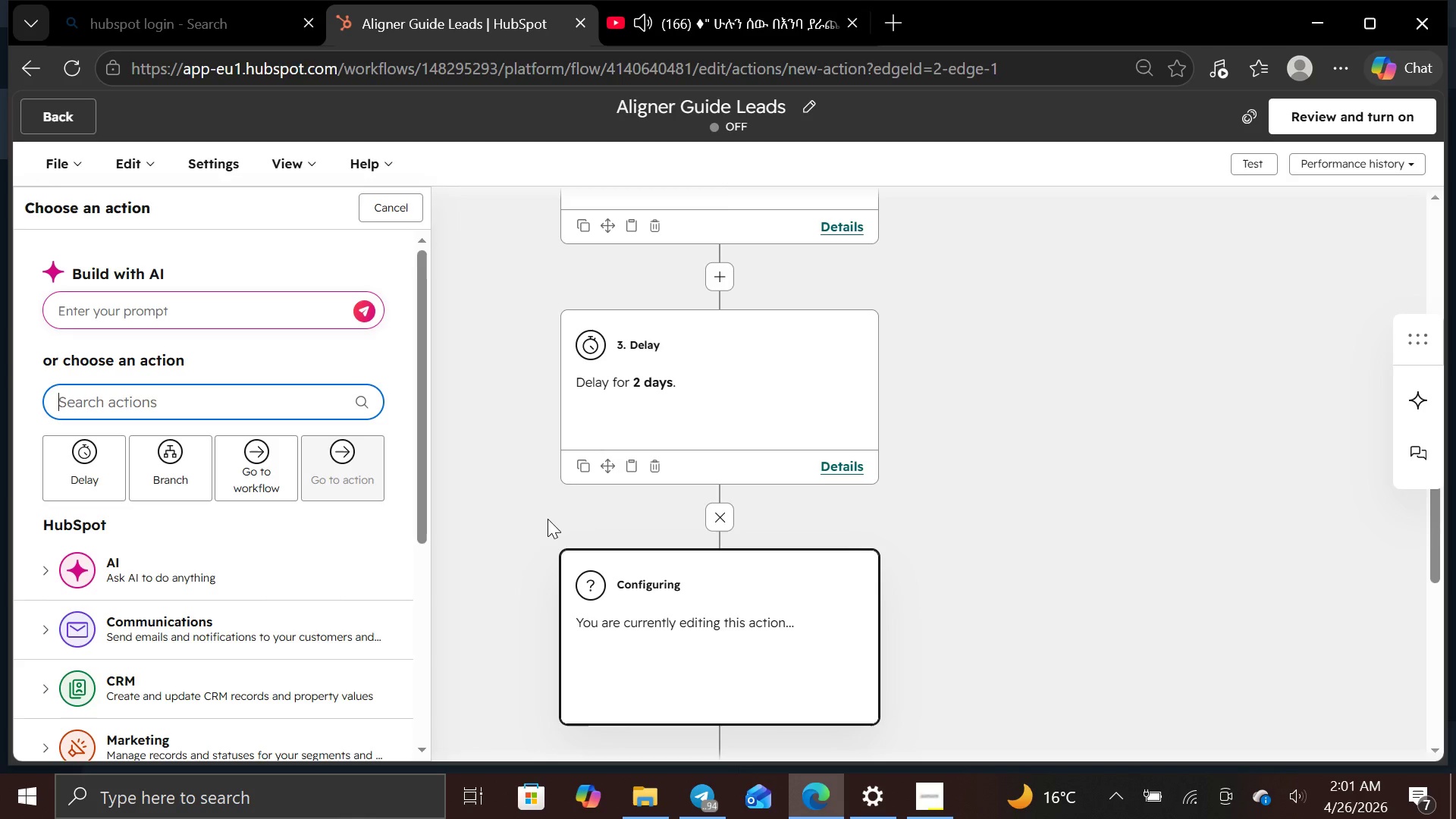 
wait(8.89)
 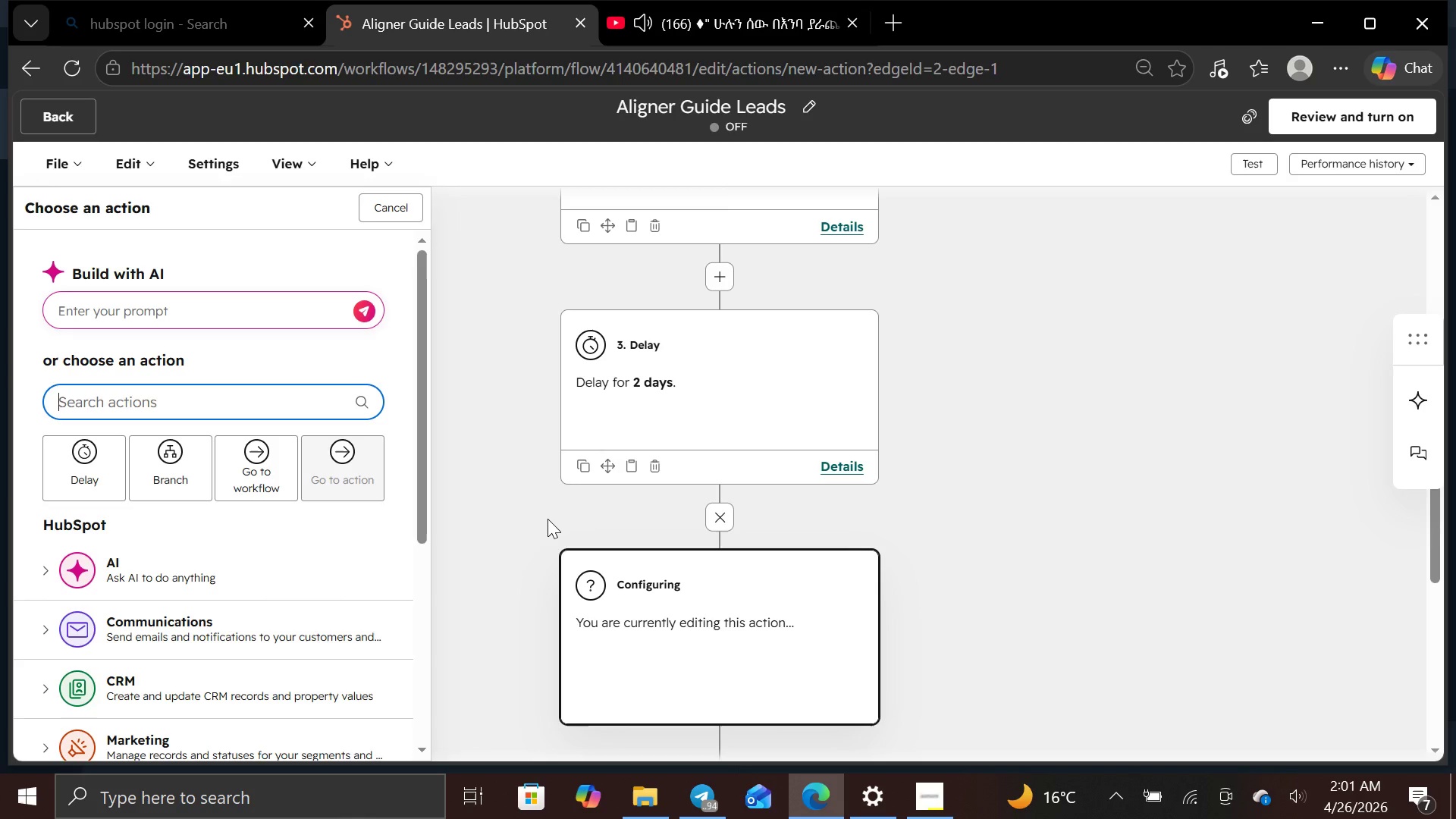 
left_click([214, 641])
 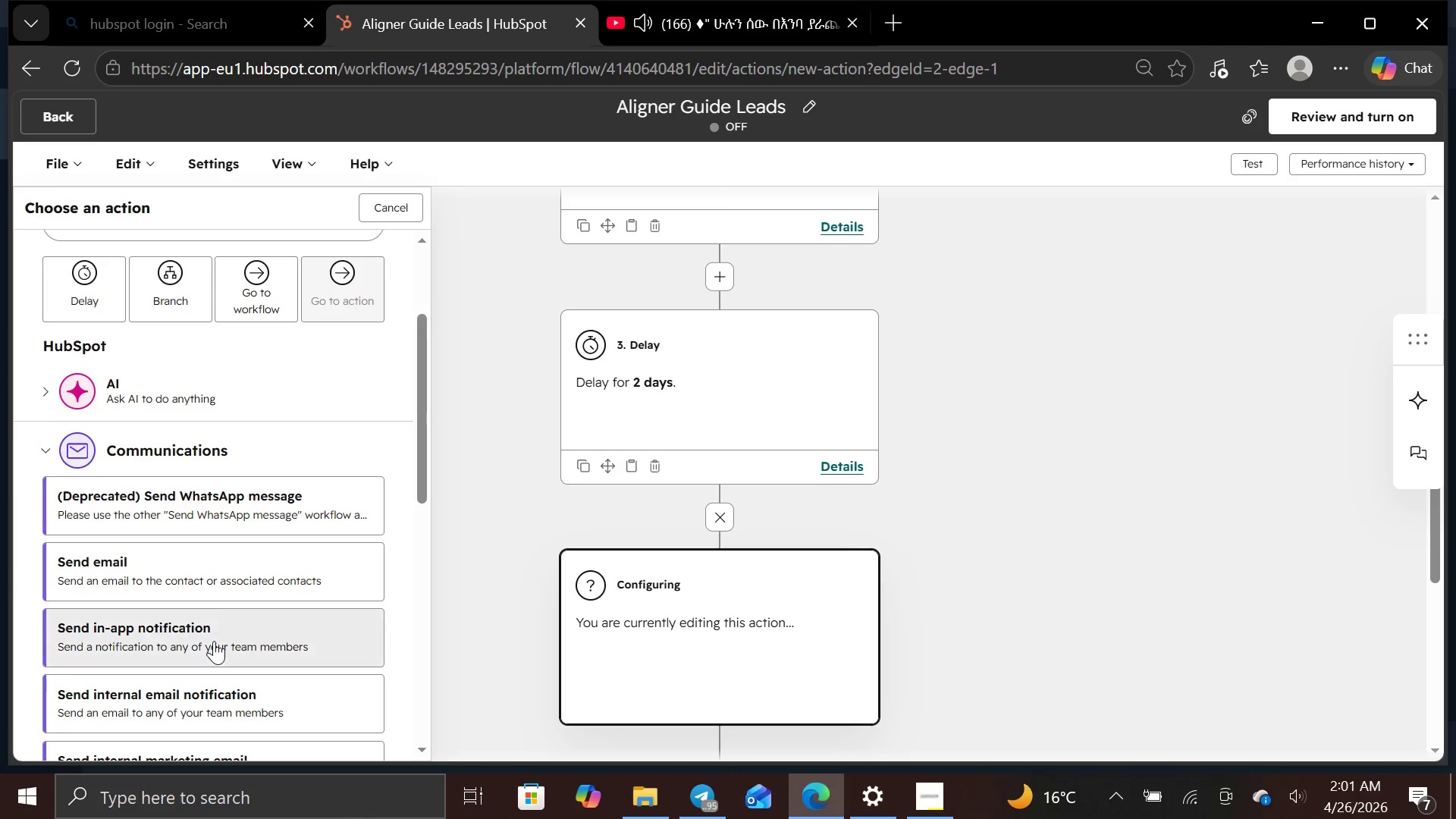 
left_click([228, 557])
 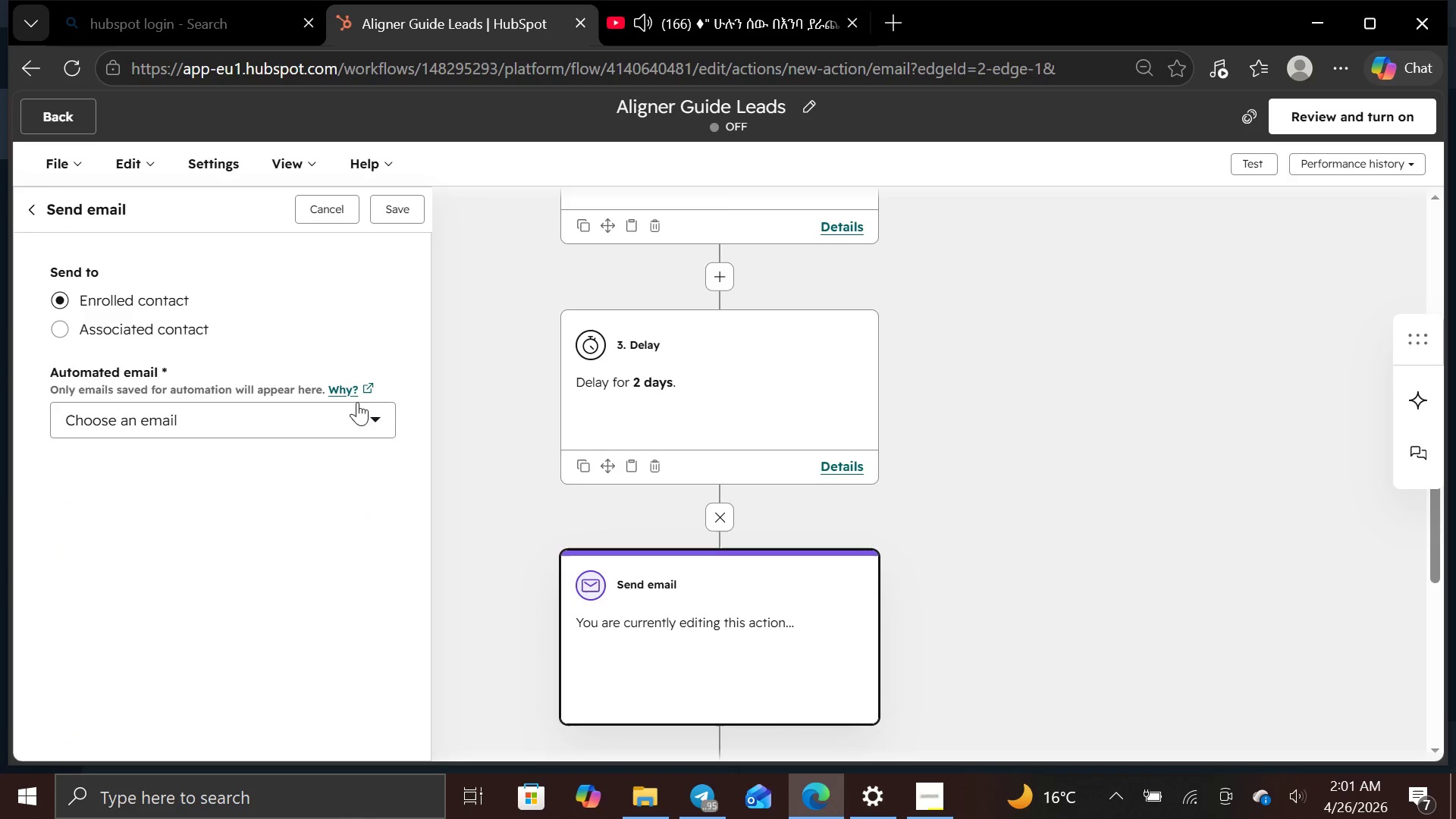 
left_click([367, 408])
 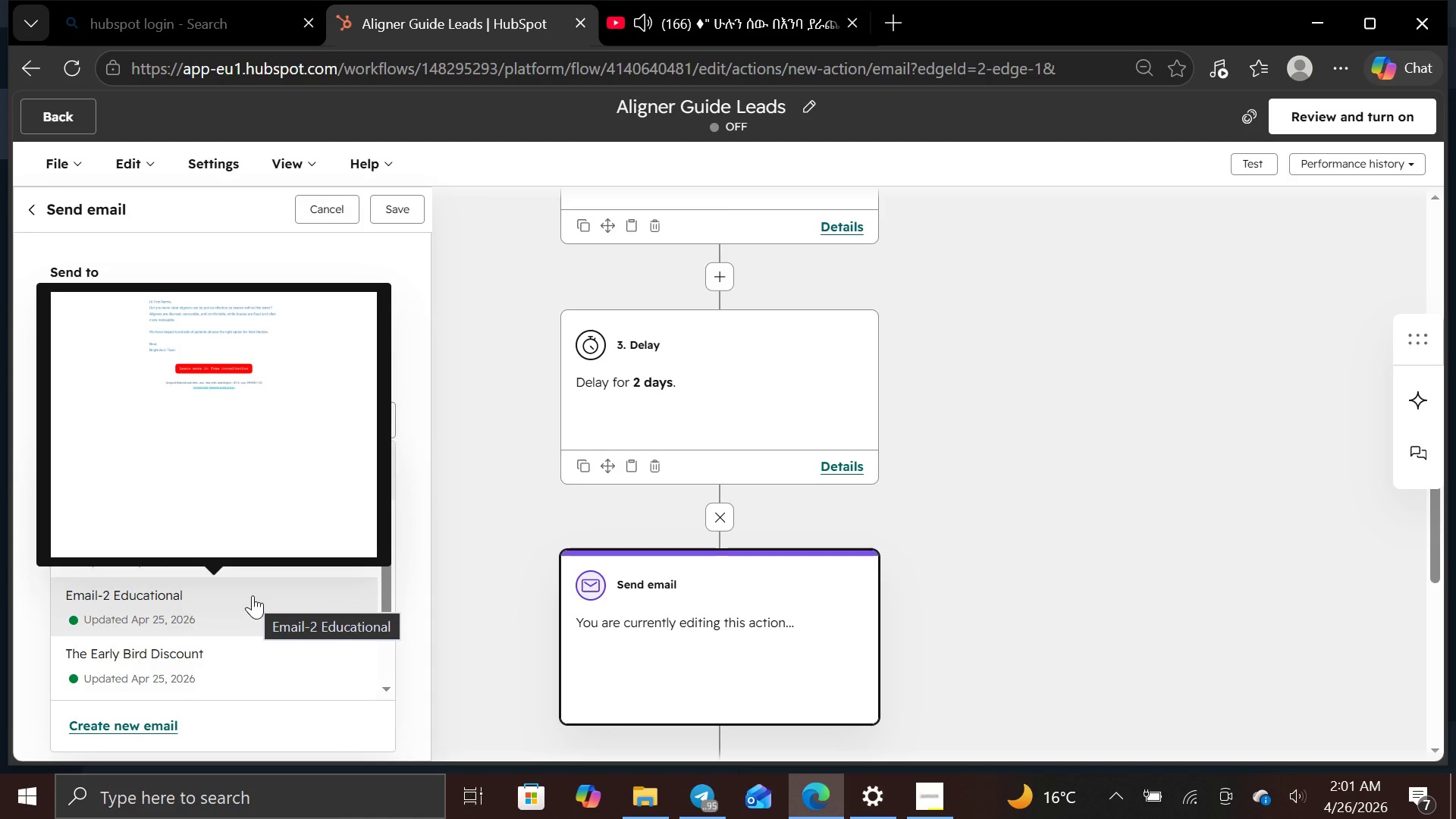 
wait(11.86)
 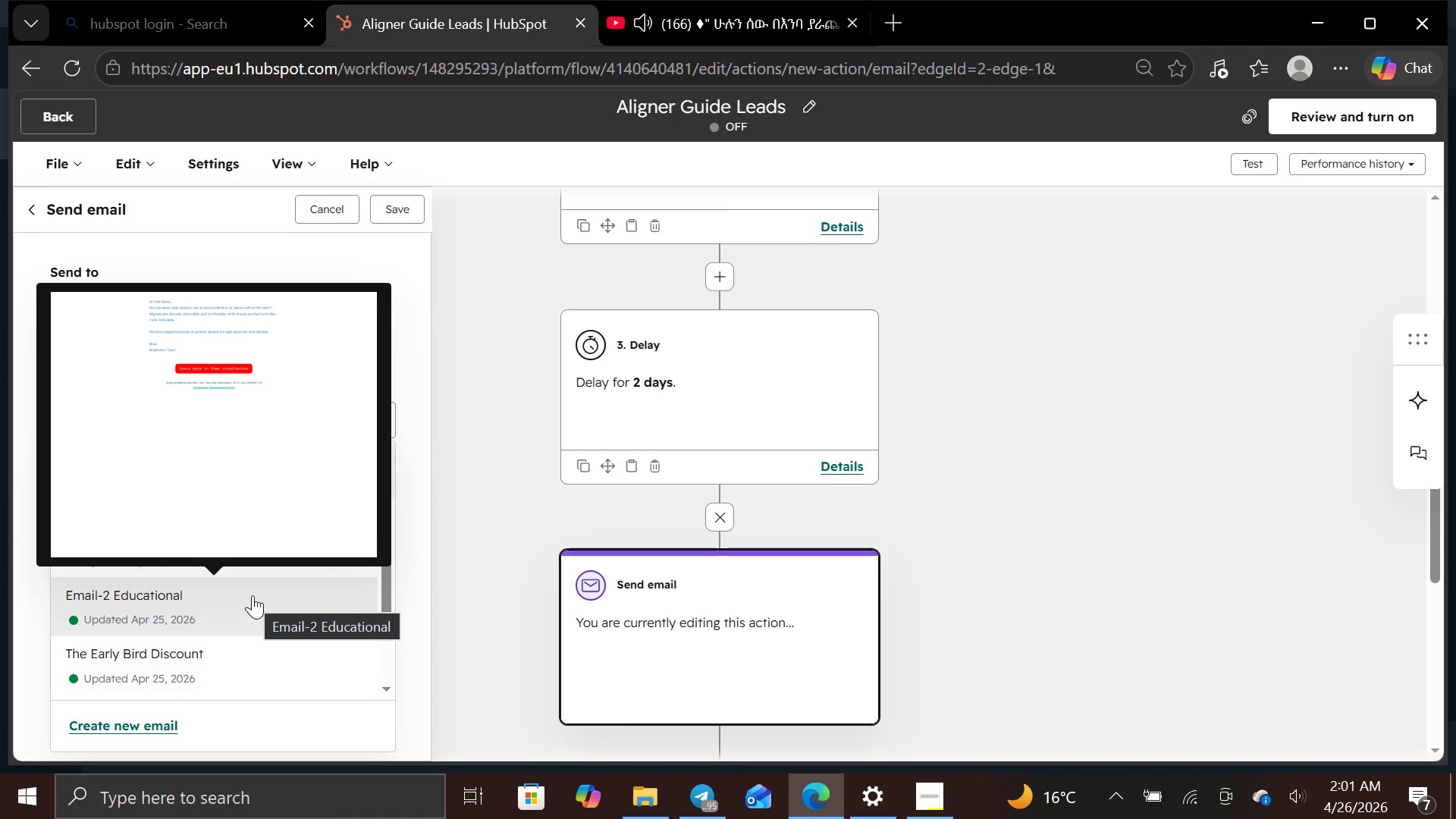 
left_click([253, 595])
 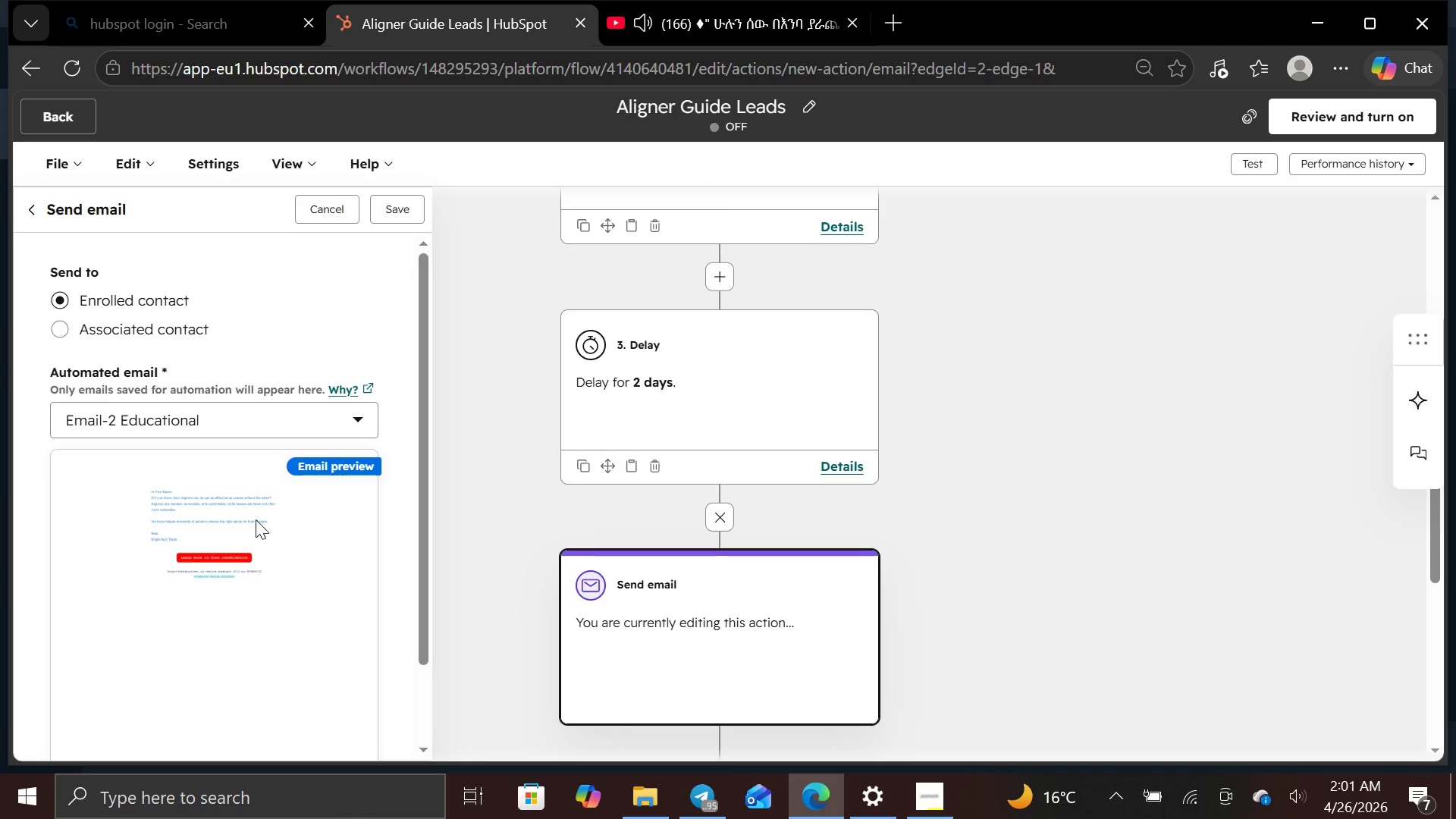 
wait(6.0)
 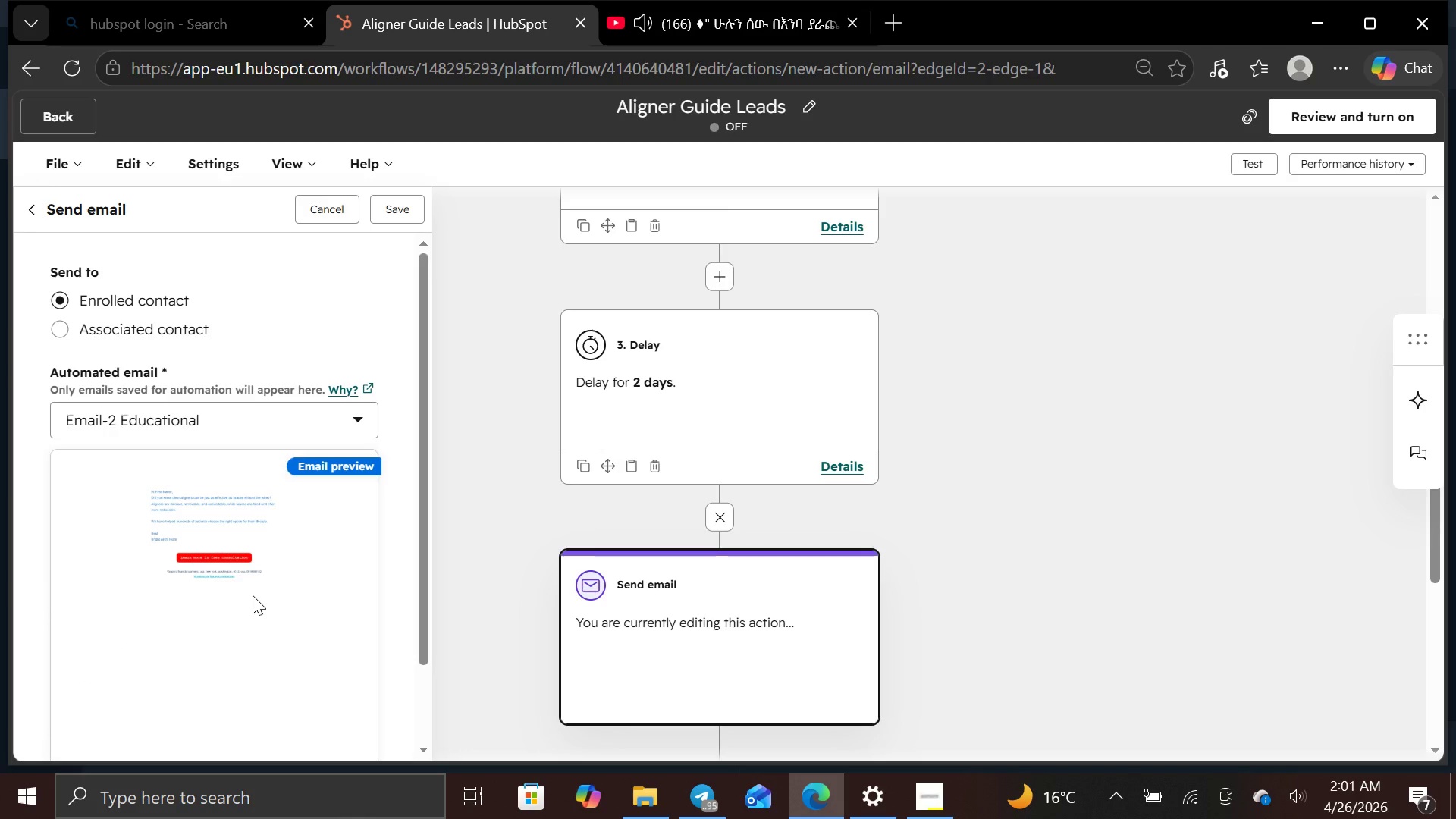 
left_click([398, 212])
 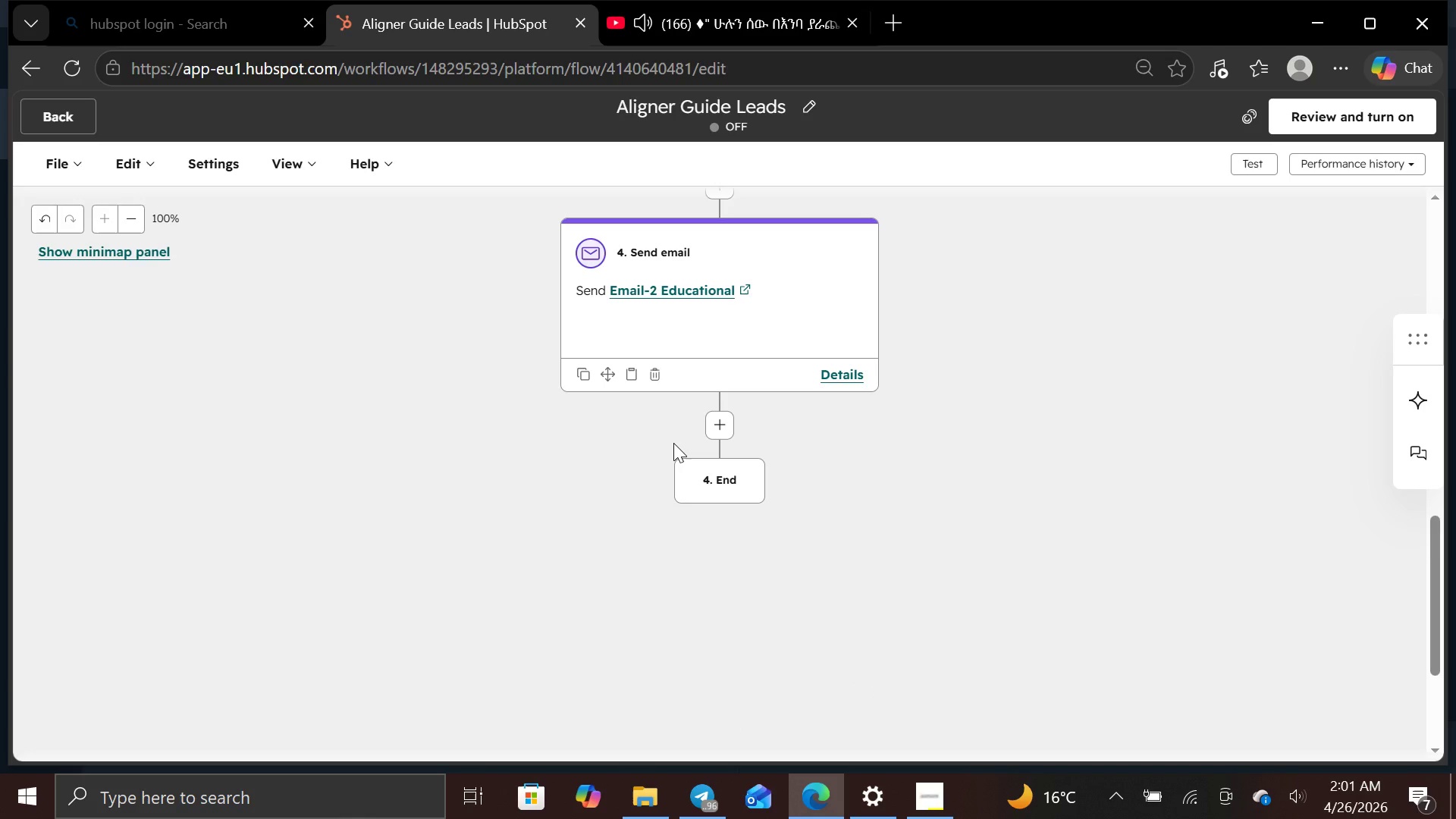 
wait(16.53)
 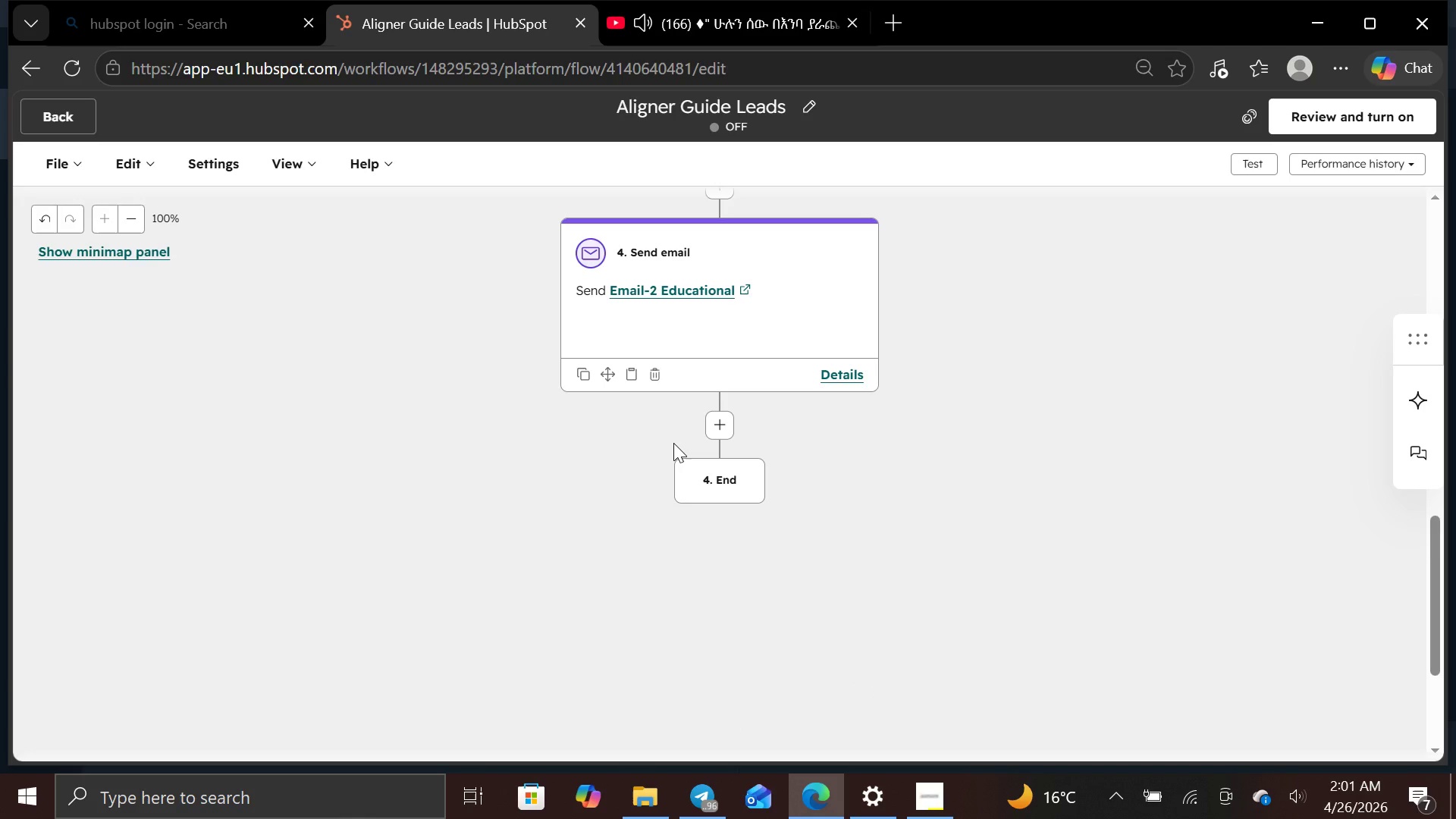 
left_click([725, 428])
 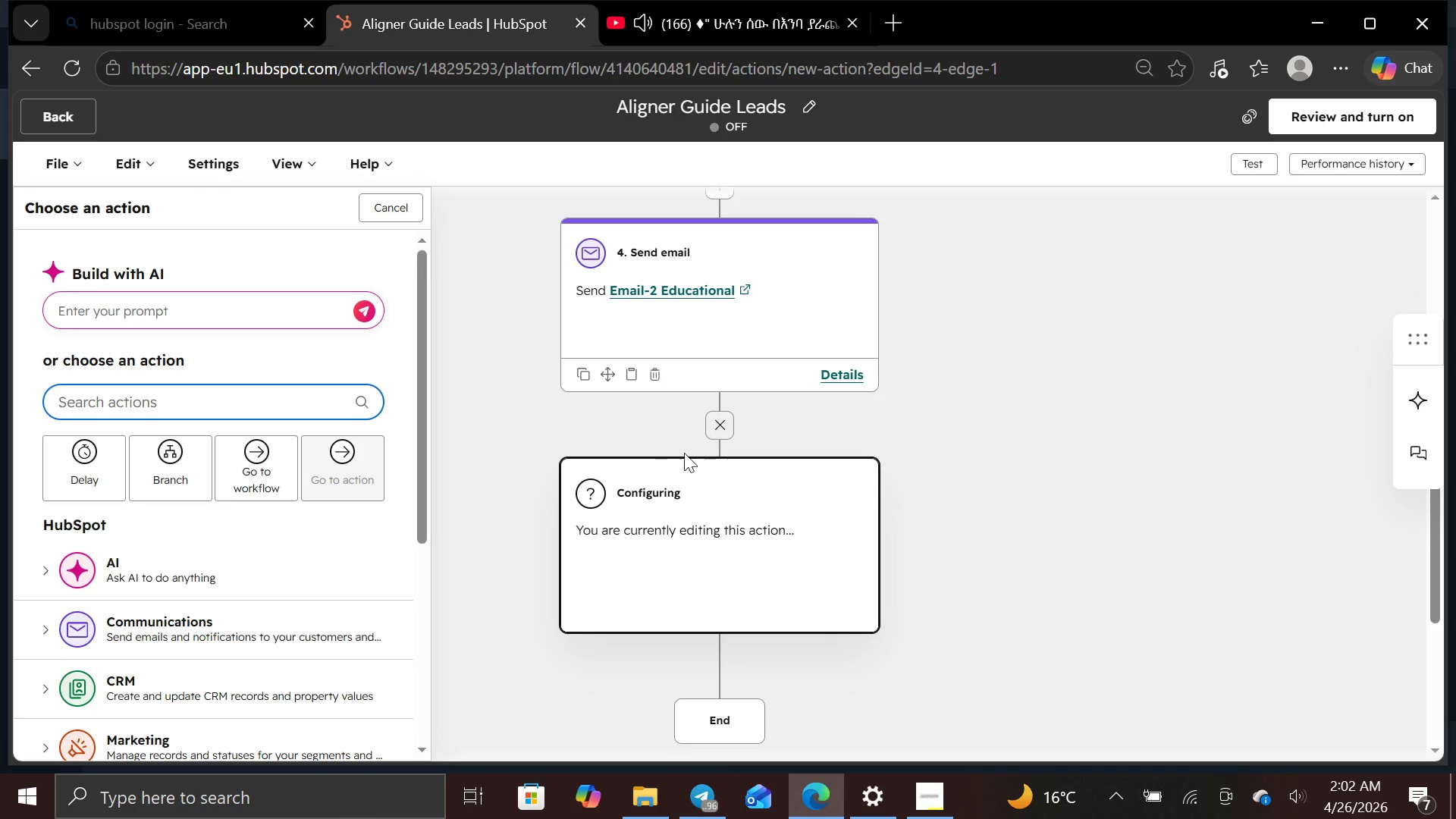 
wait(7.62)
 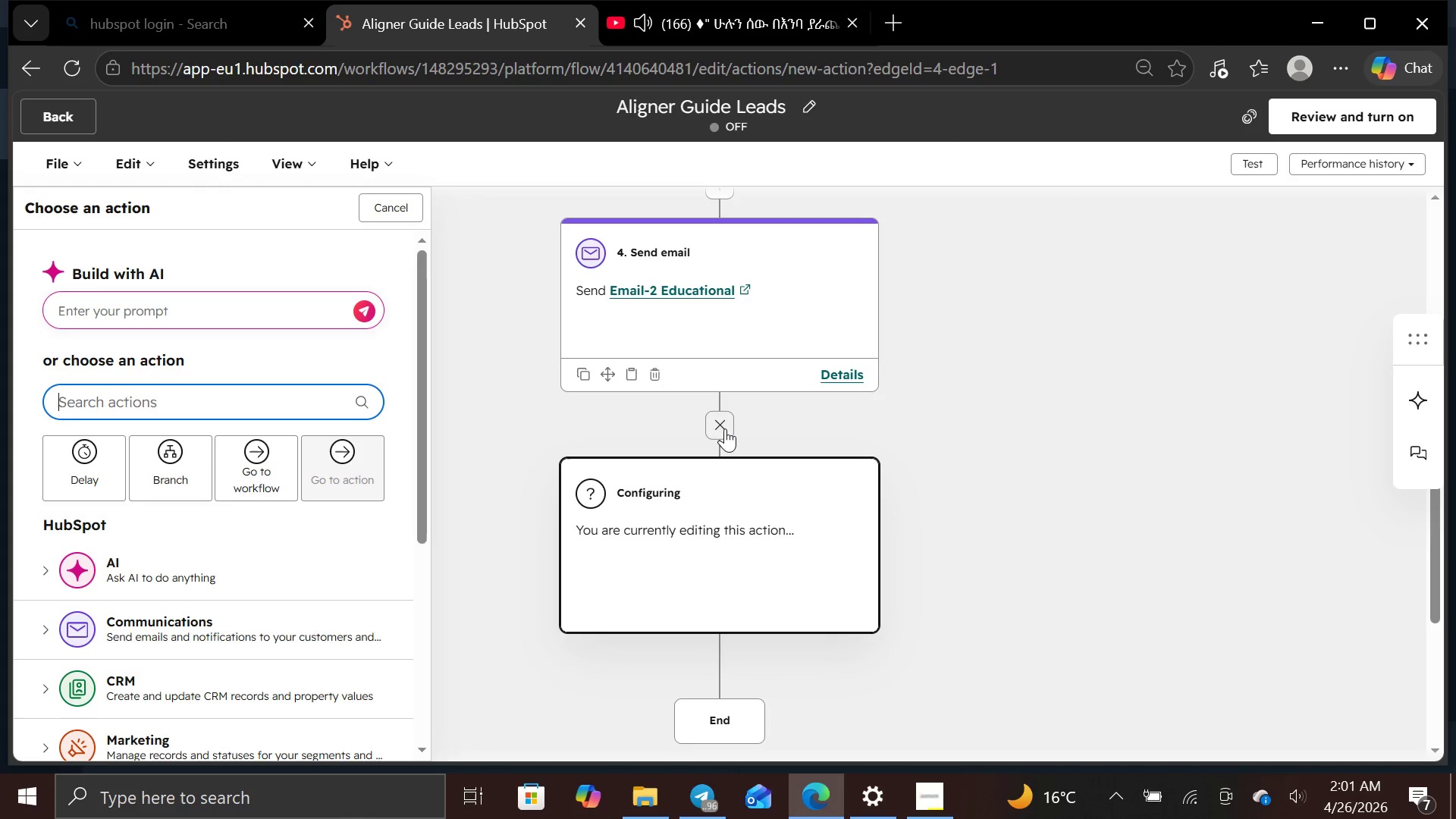 
left_click([81, 447])
 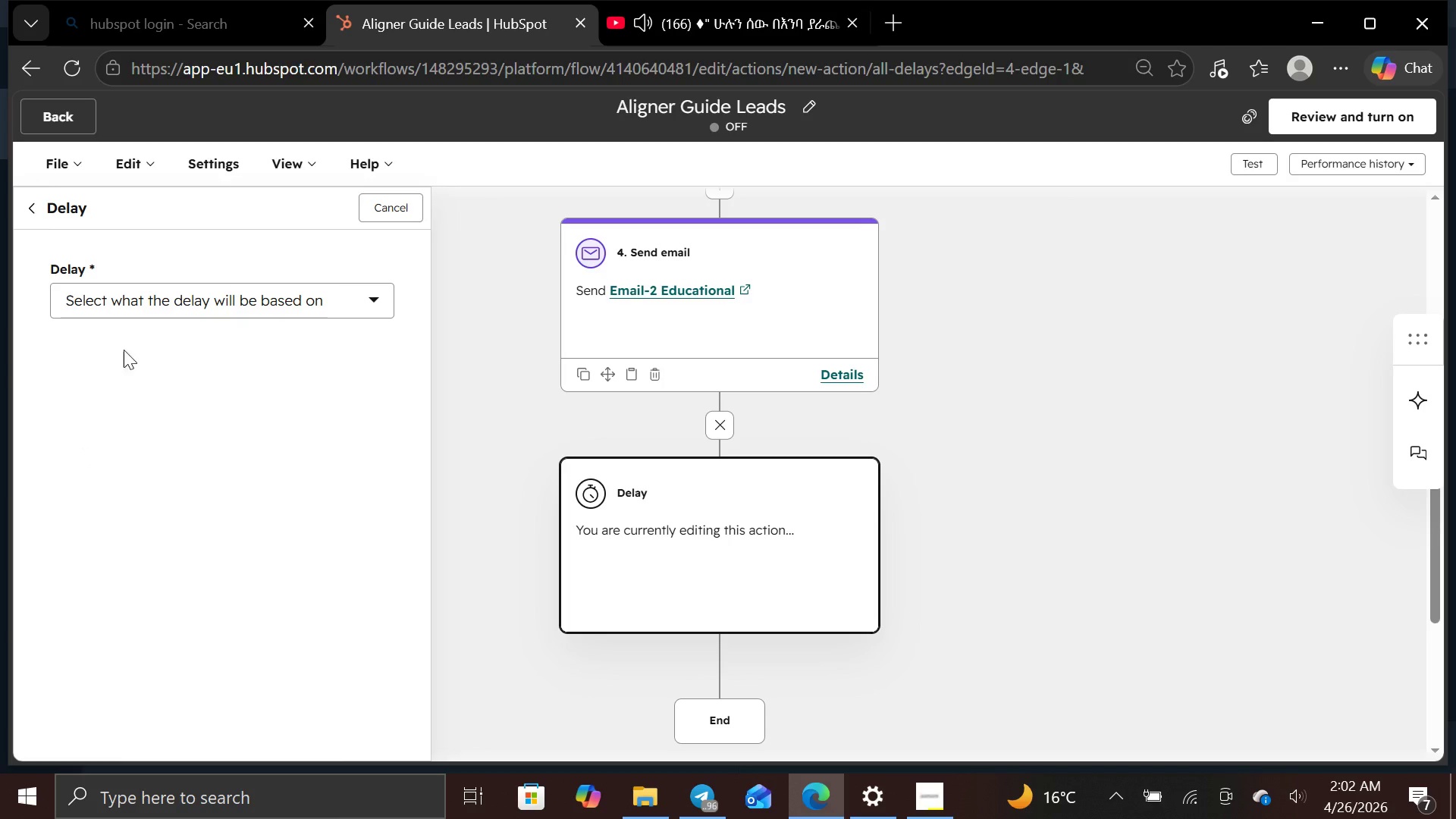 
left_click([376, 306])
 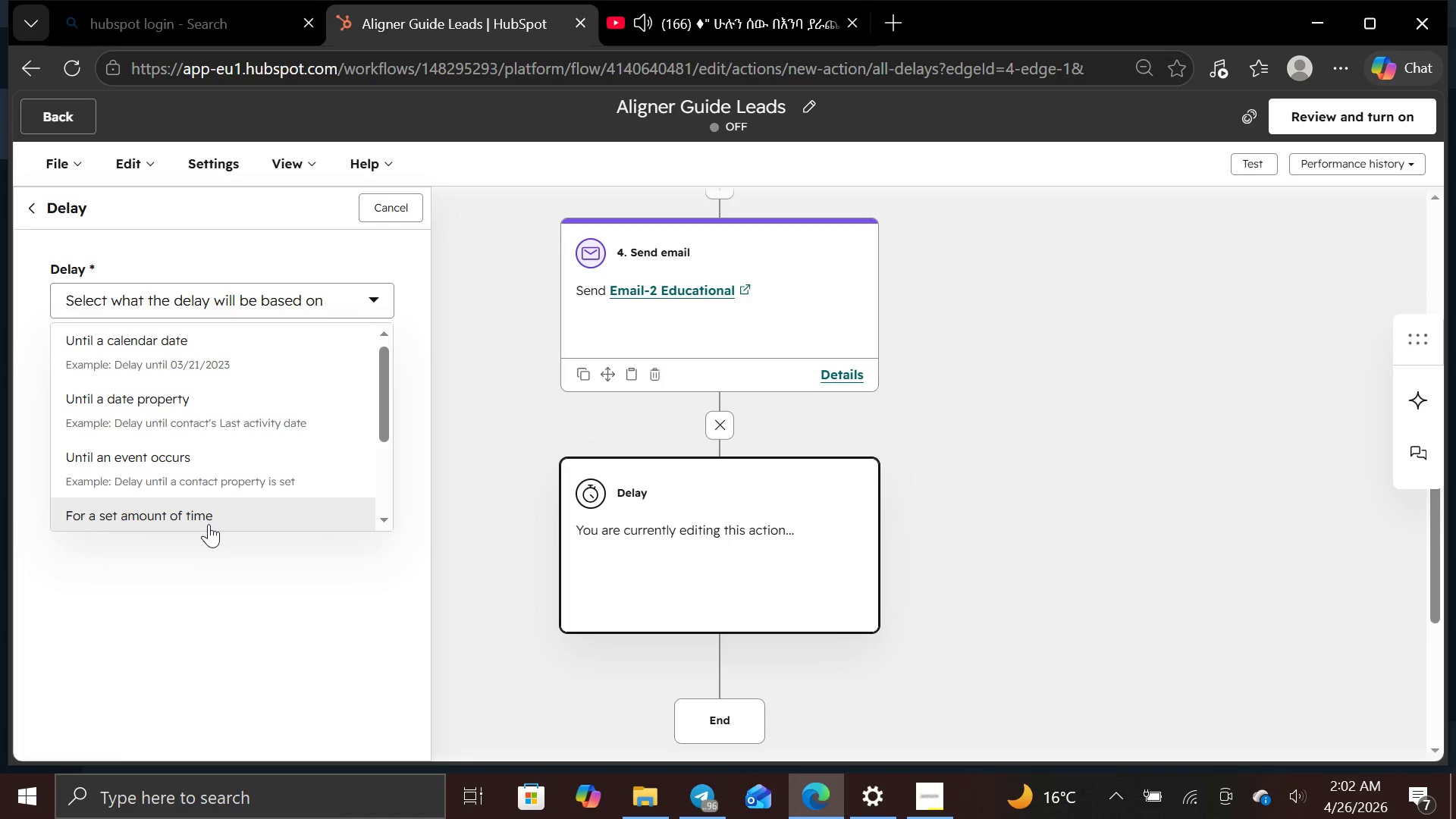 
left_click([207, 516])
 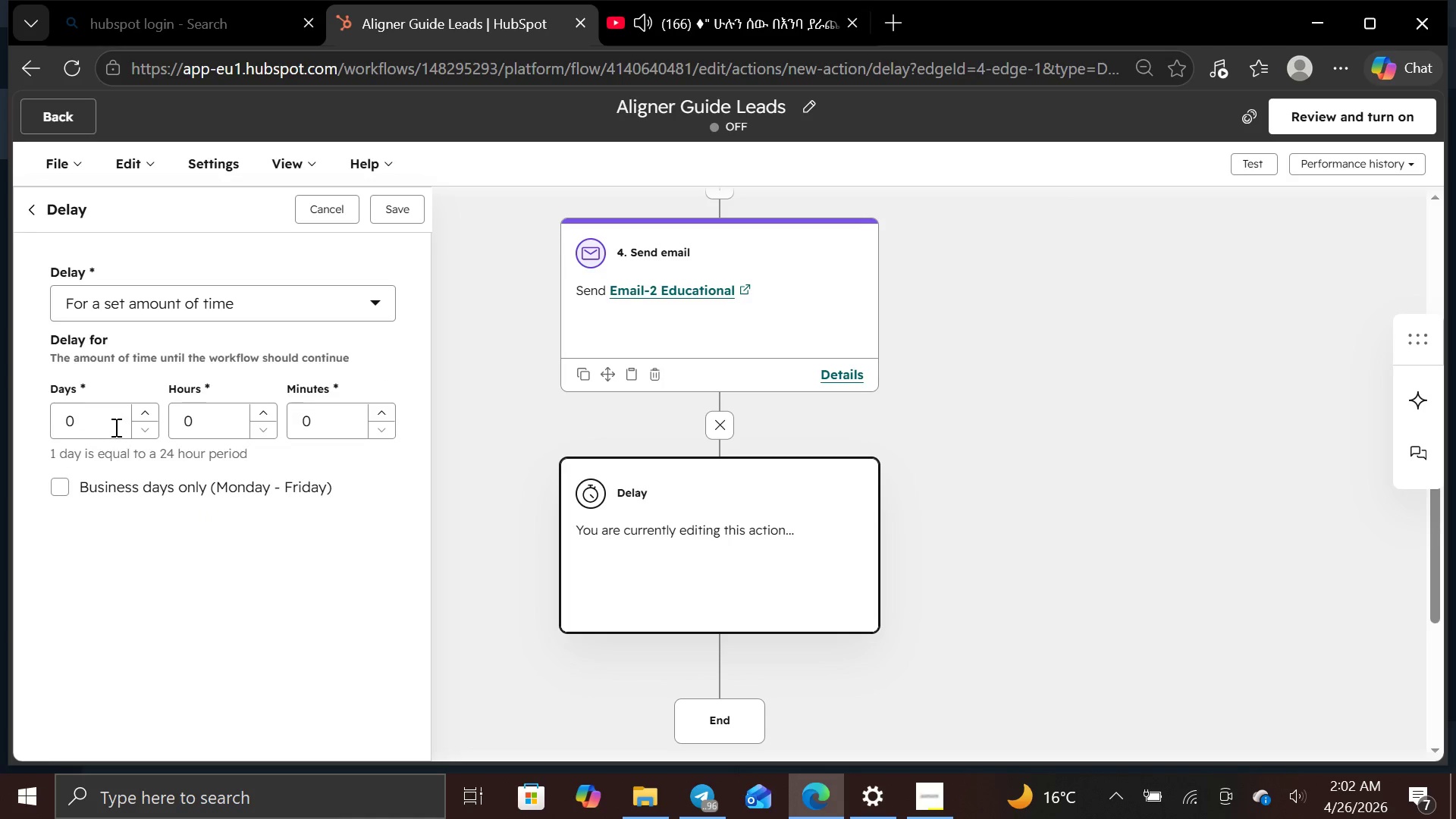 
left_click([115, 427])
 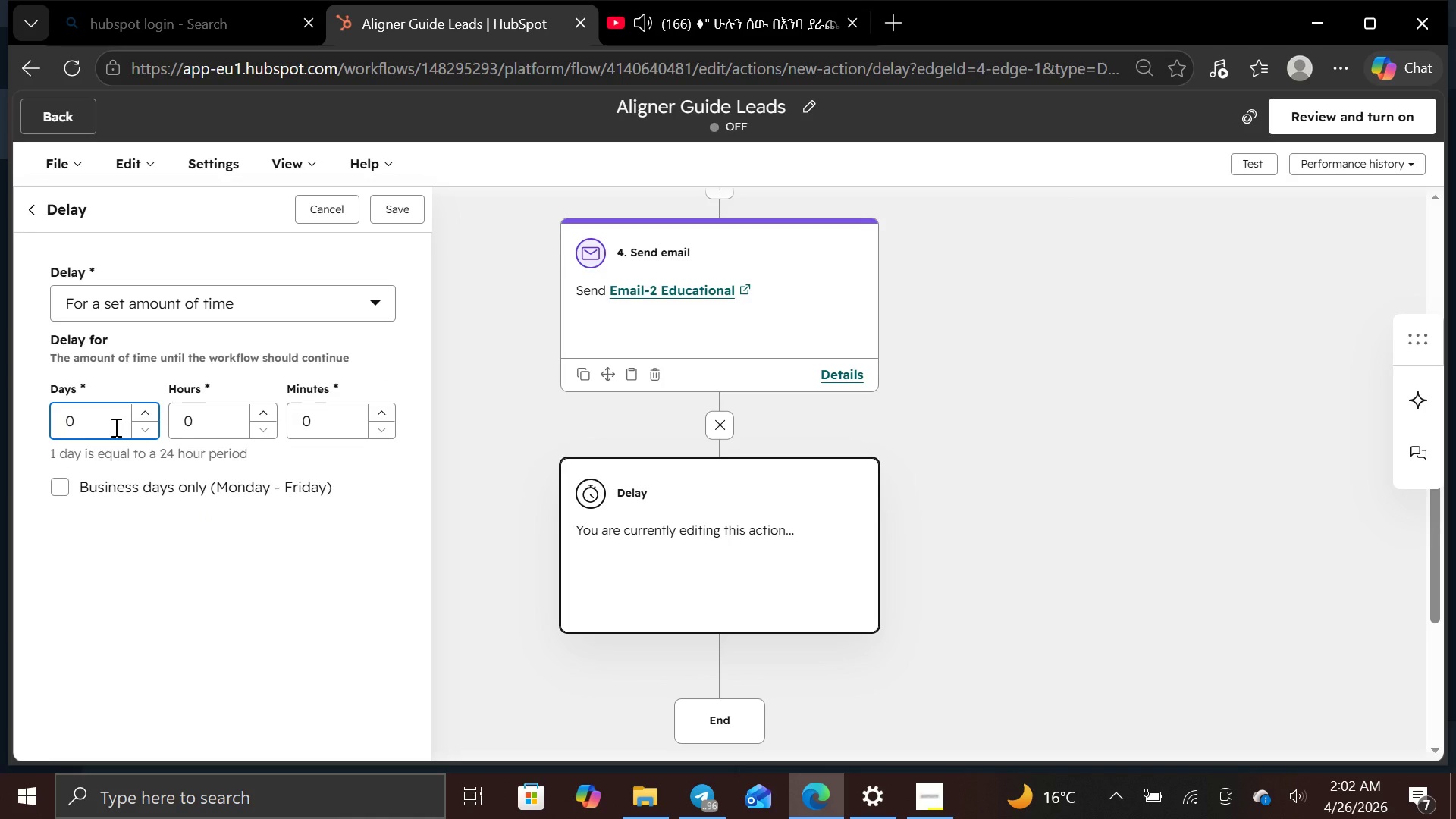 
key(Backspace)
 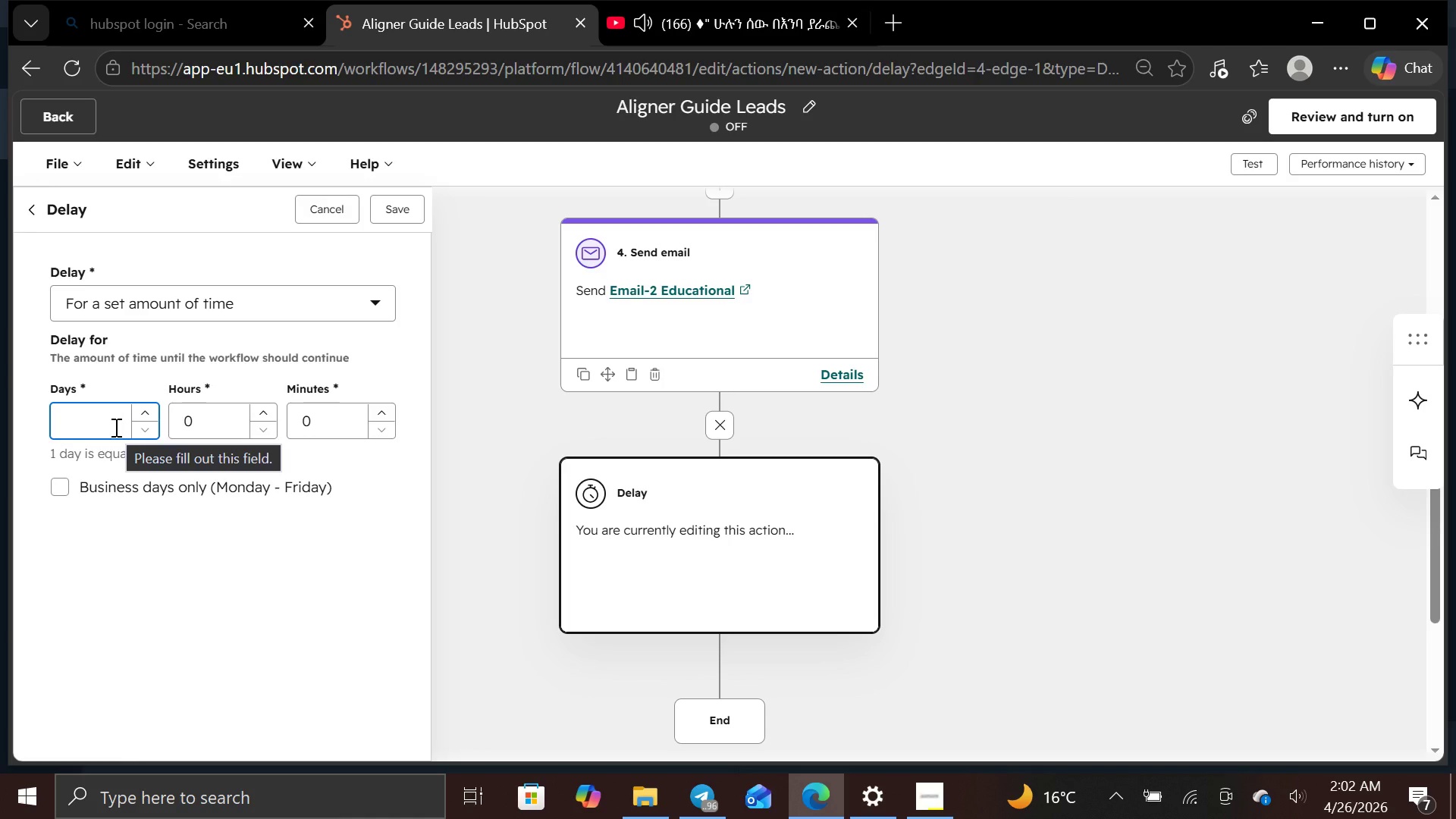 
wait(13.14)
 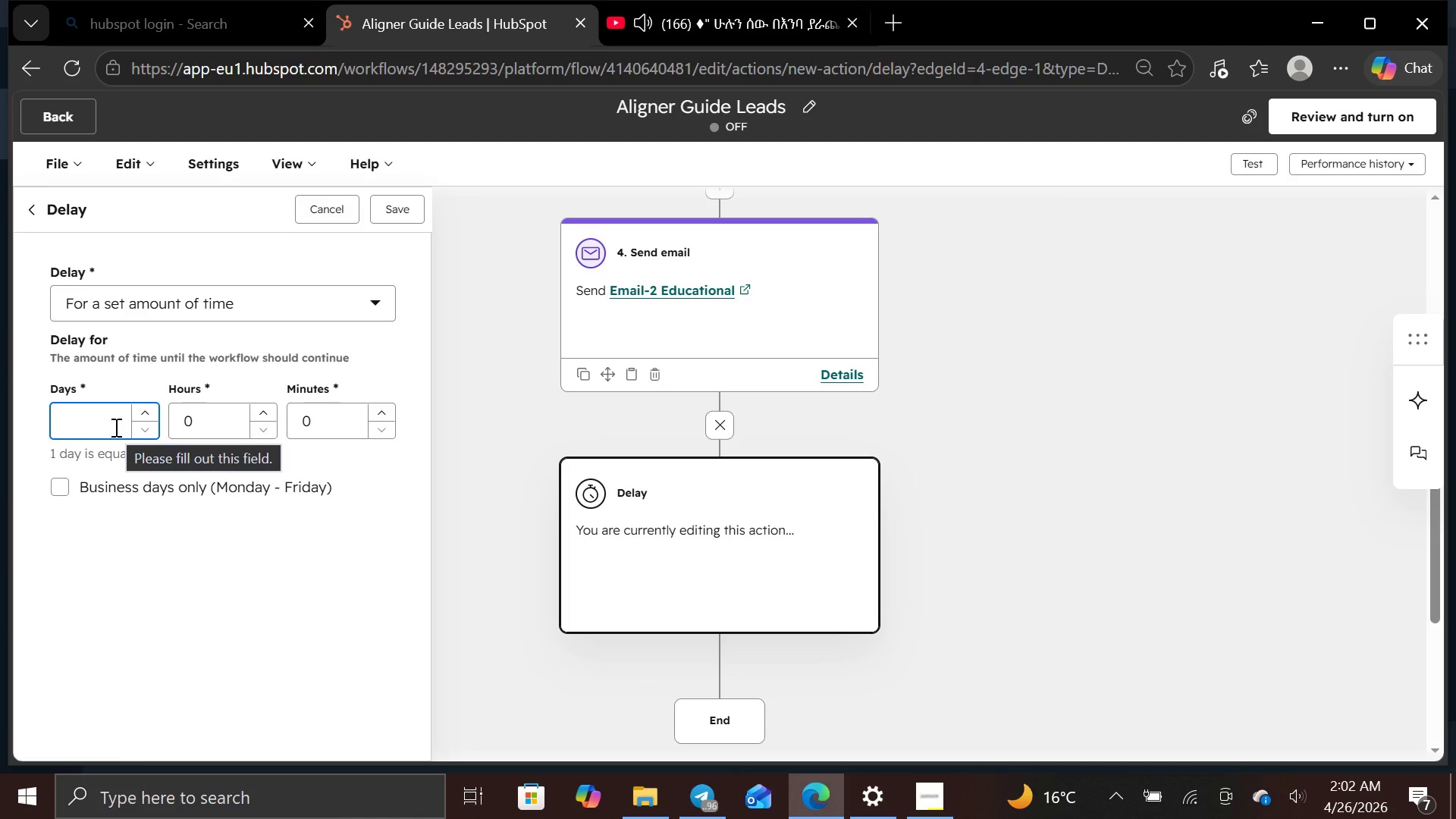 
key(2)
 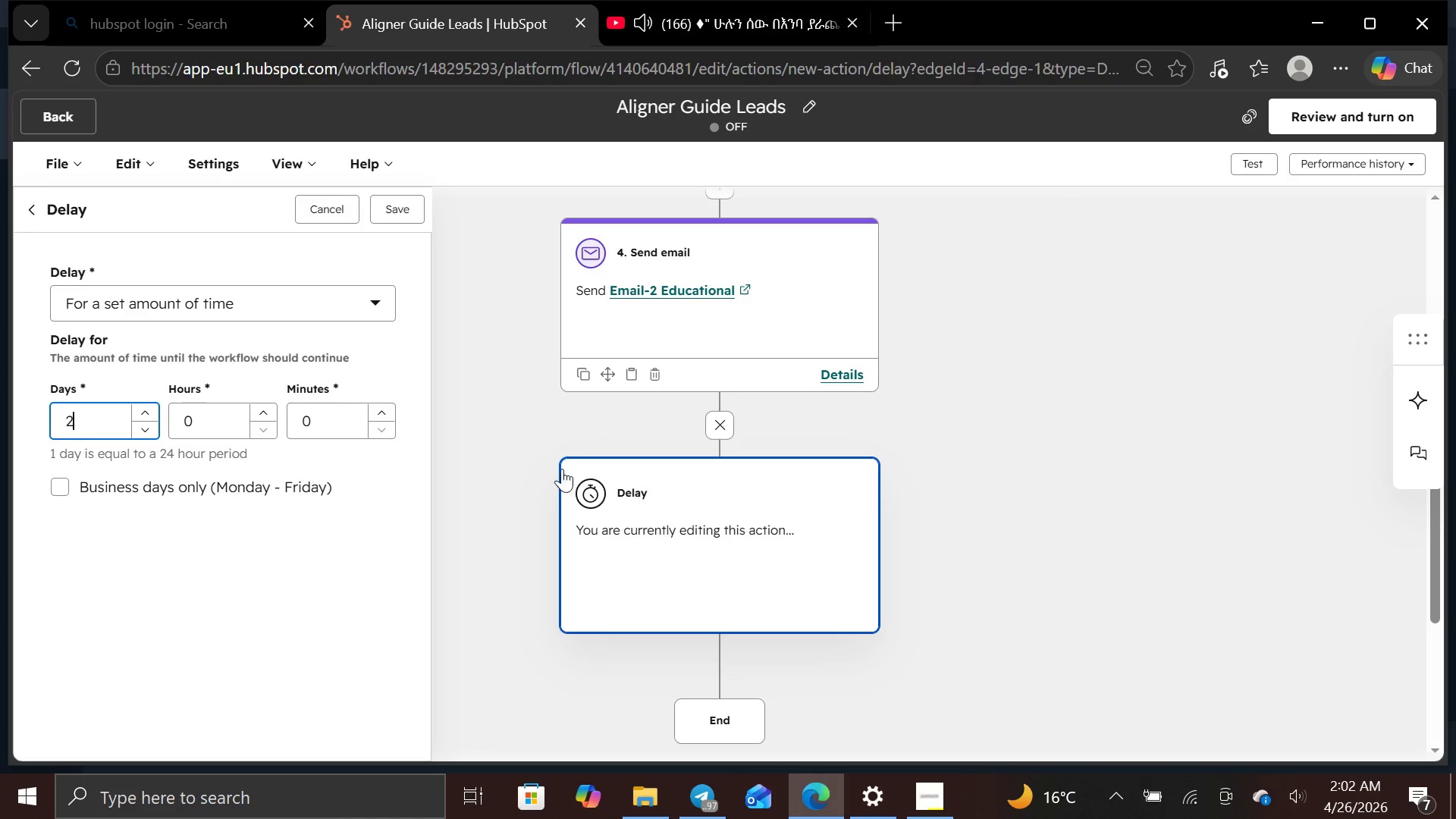 
left_click([388, 216])
 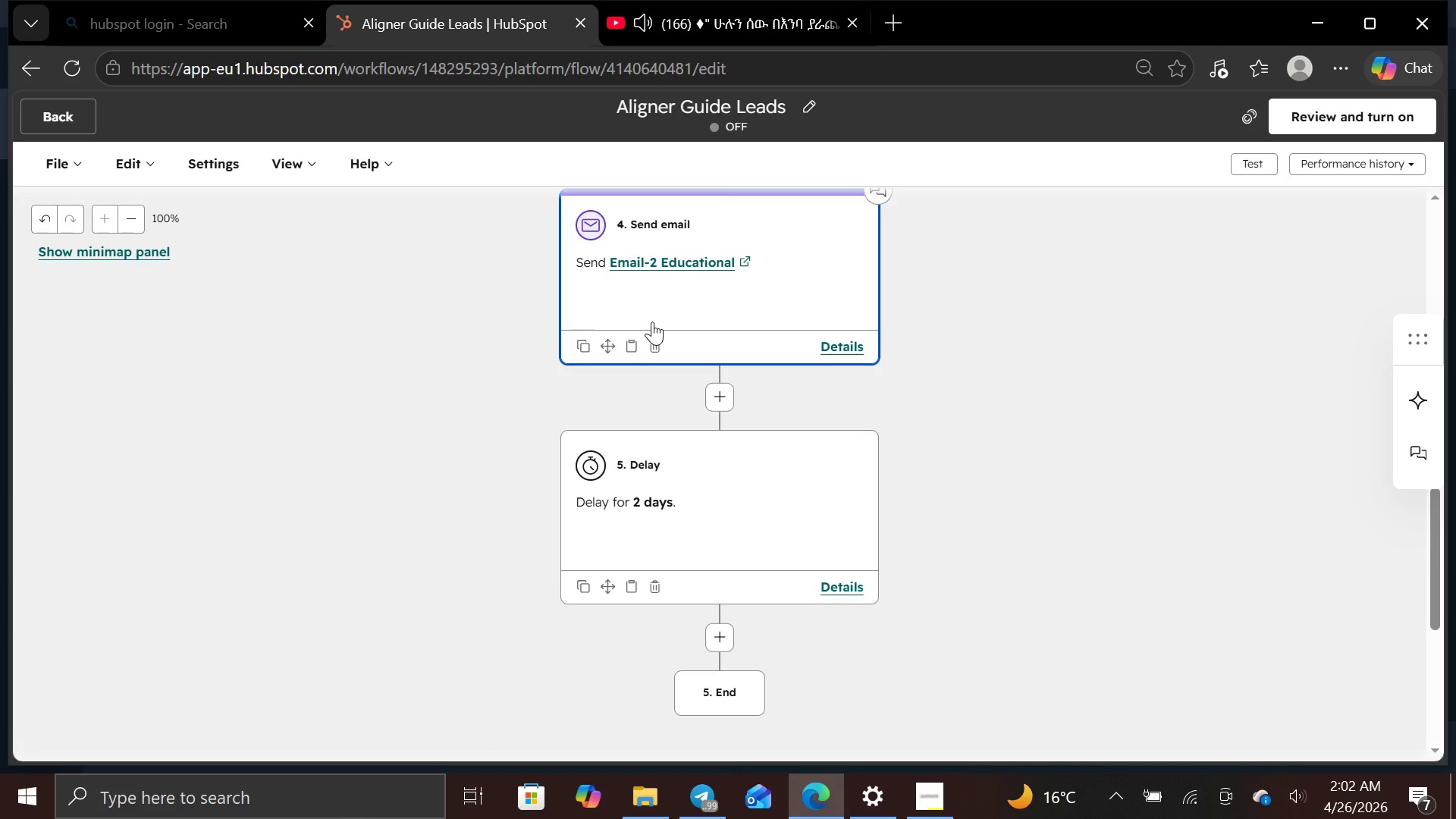 
wait(21.12)
 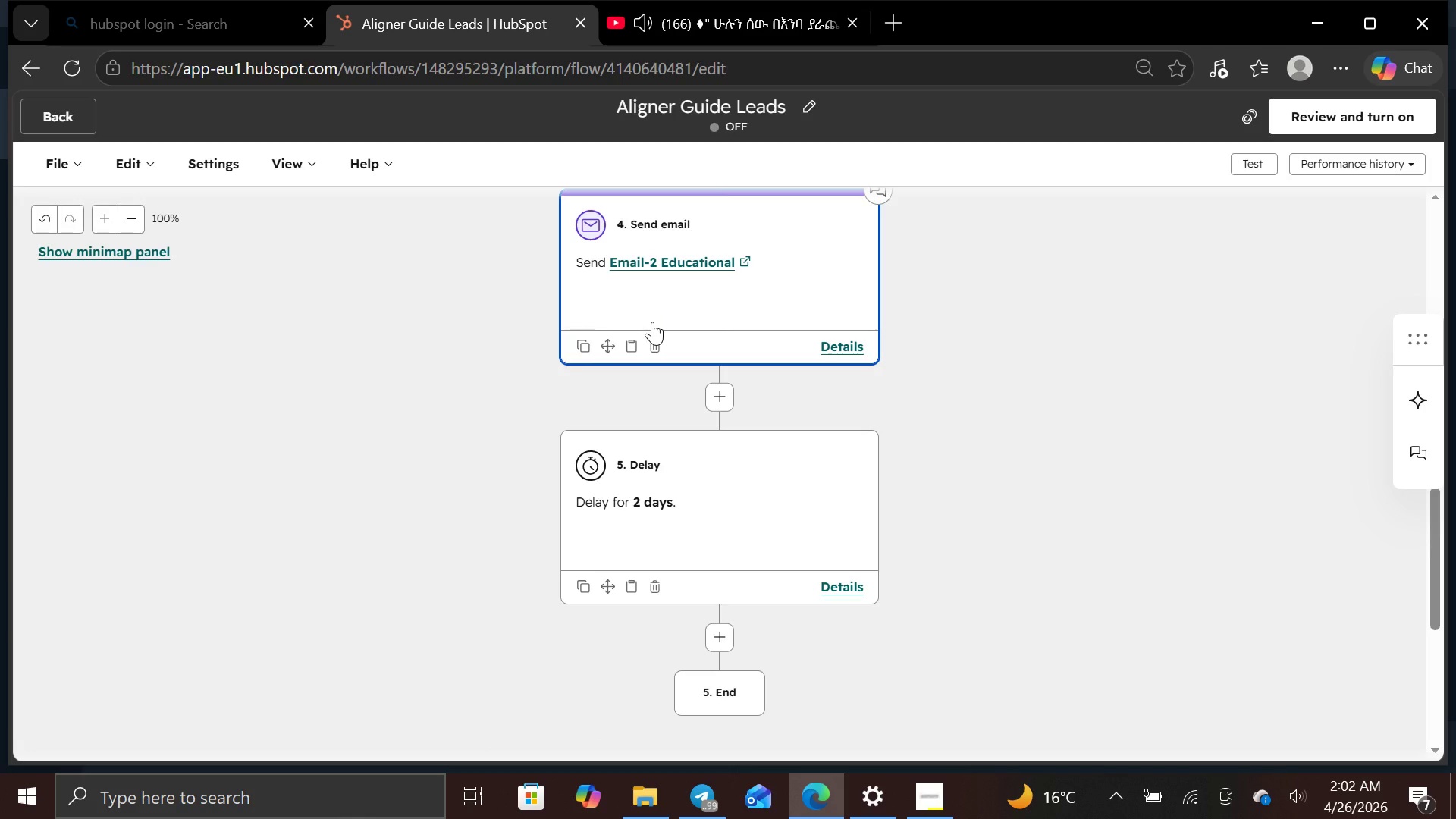 
left_click([719, 631])
 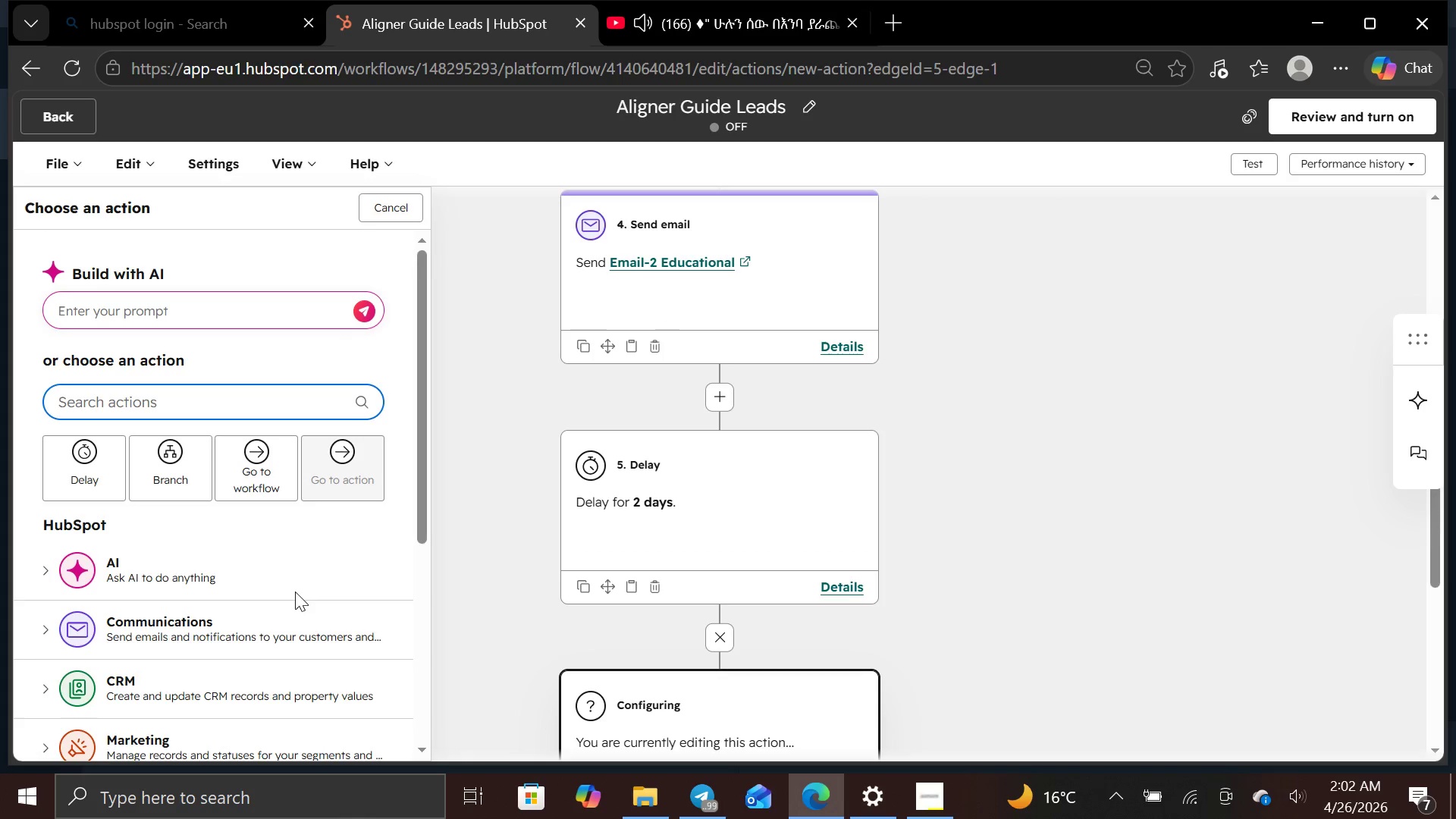 
left_click([284, 625])
 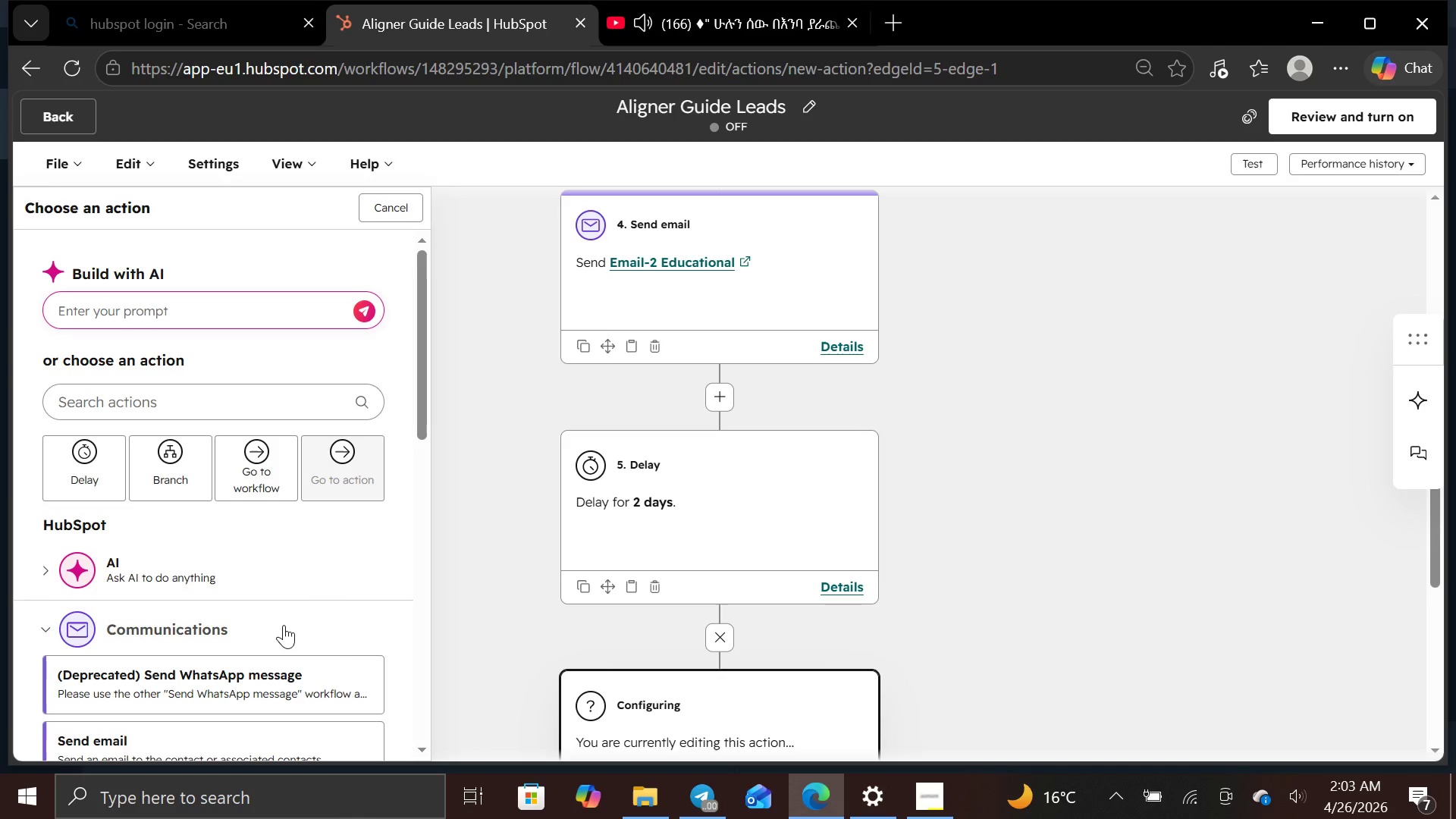 
wait(15.38)
 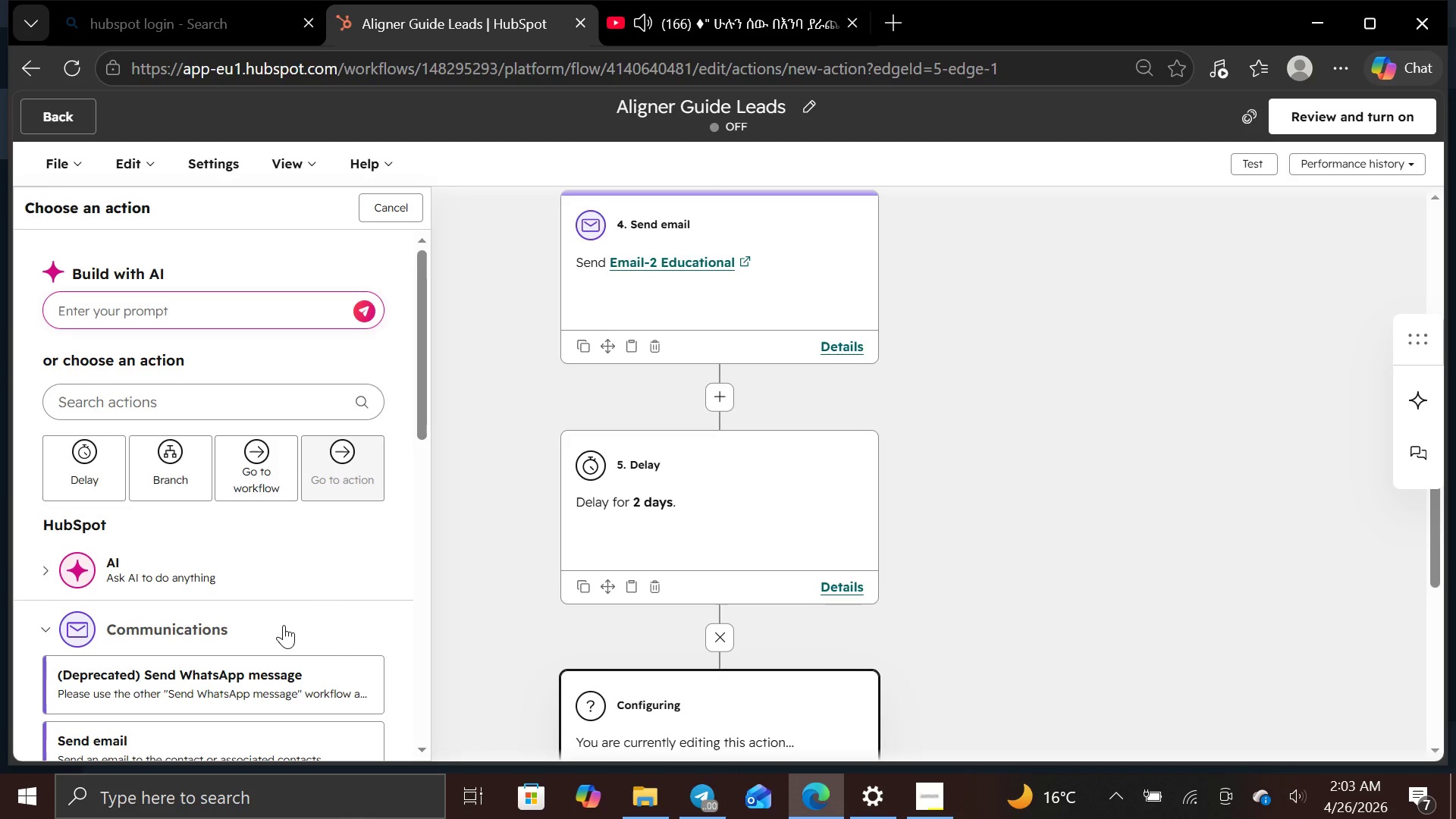 
left_click([284, 586])
 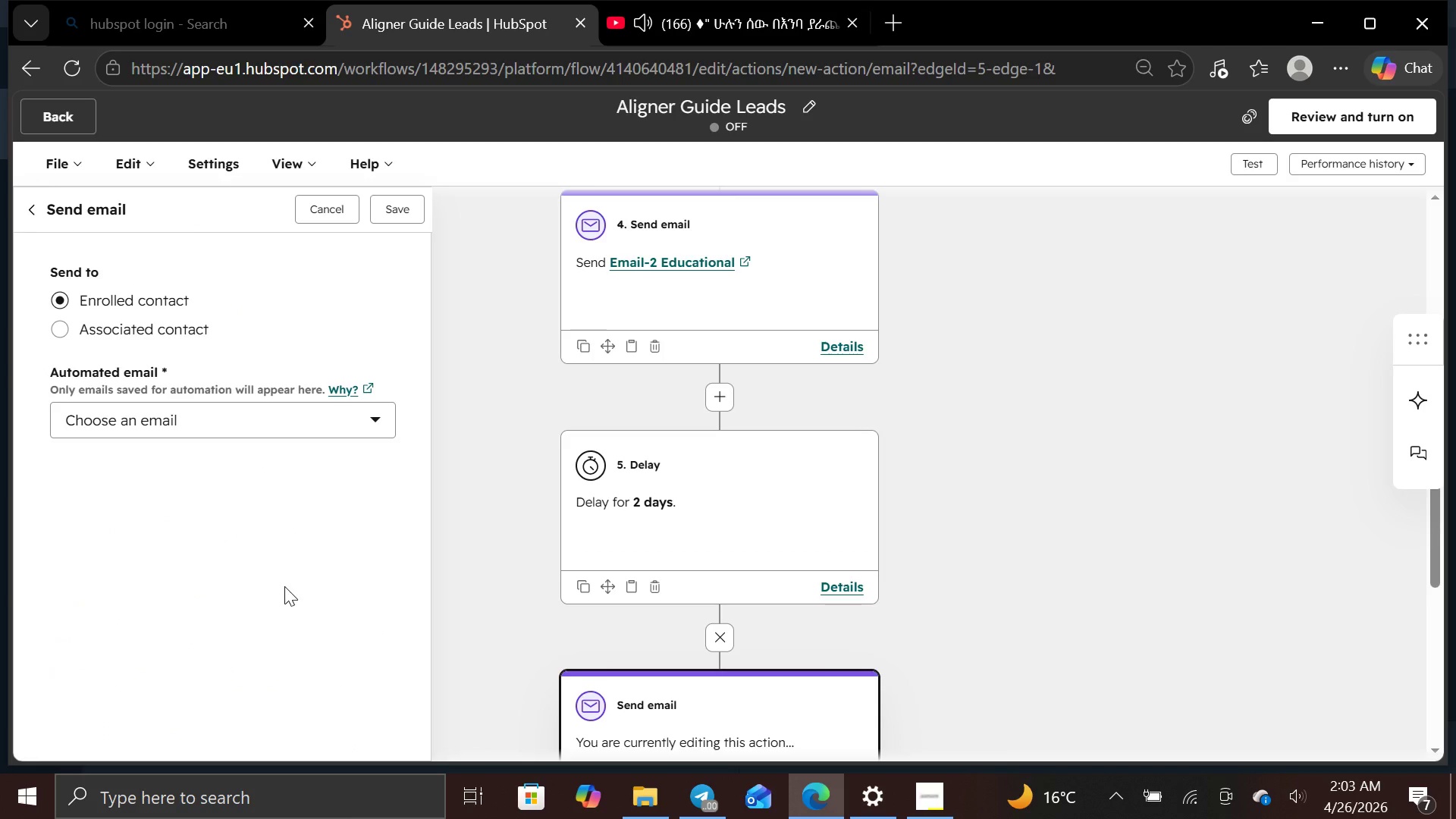 
wait(7.27)
 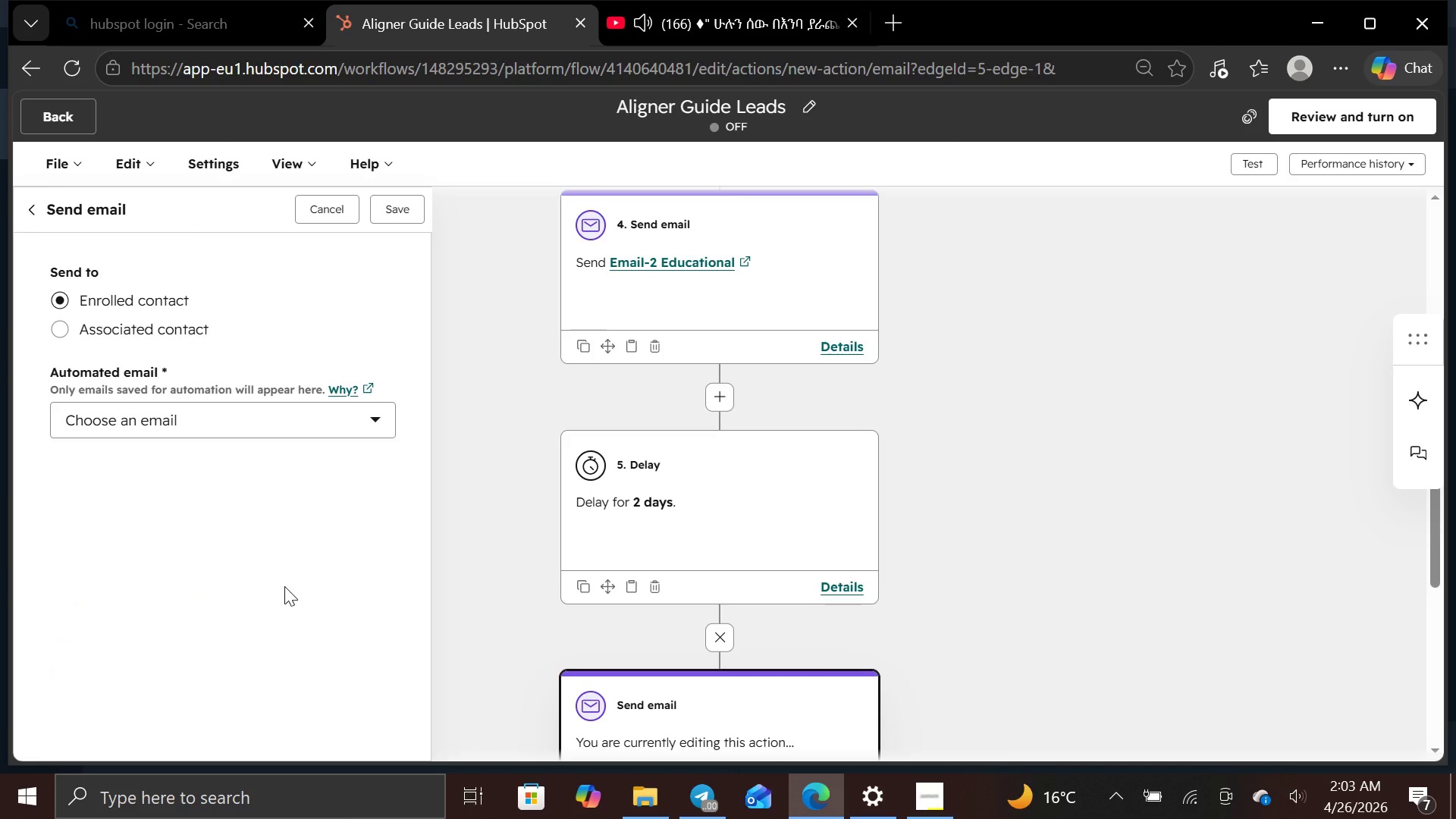 
left_click([383, 419])
 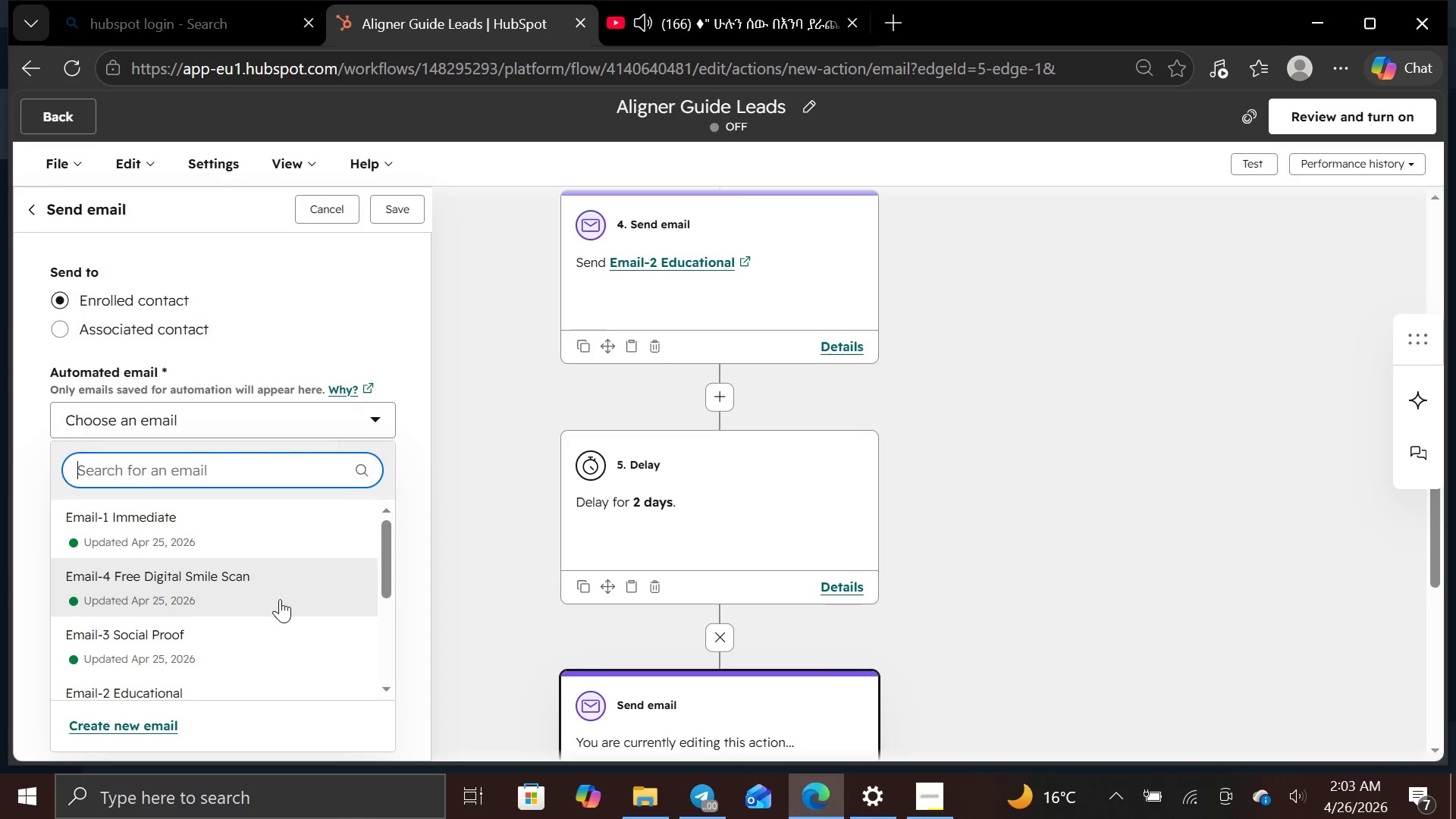 
left_click([270, 627])
 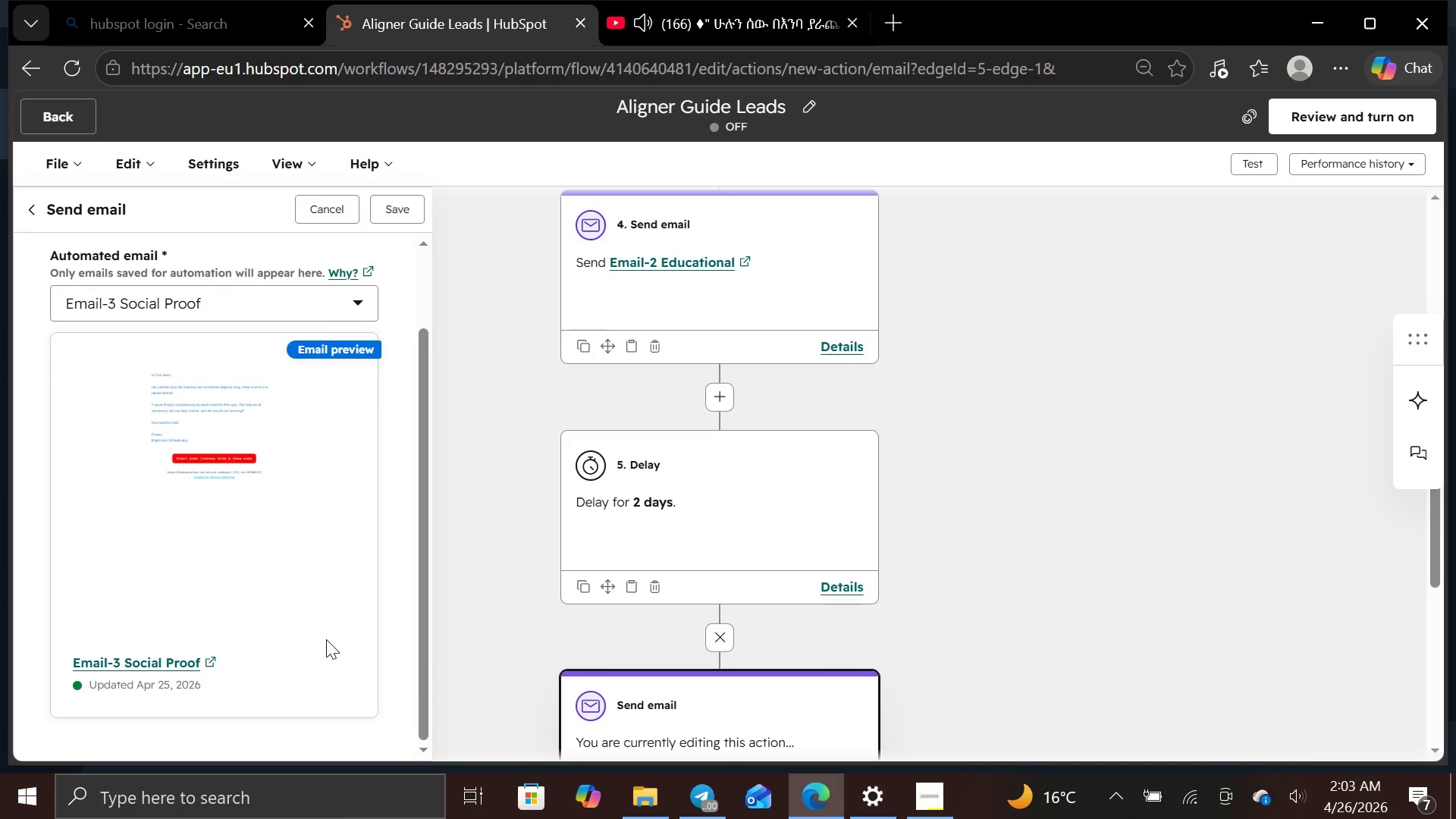 
wait(7.58)
 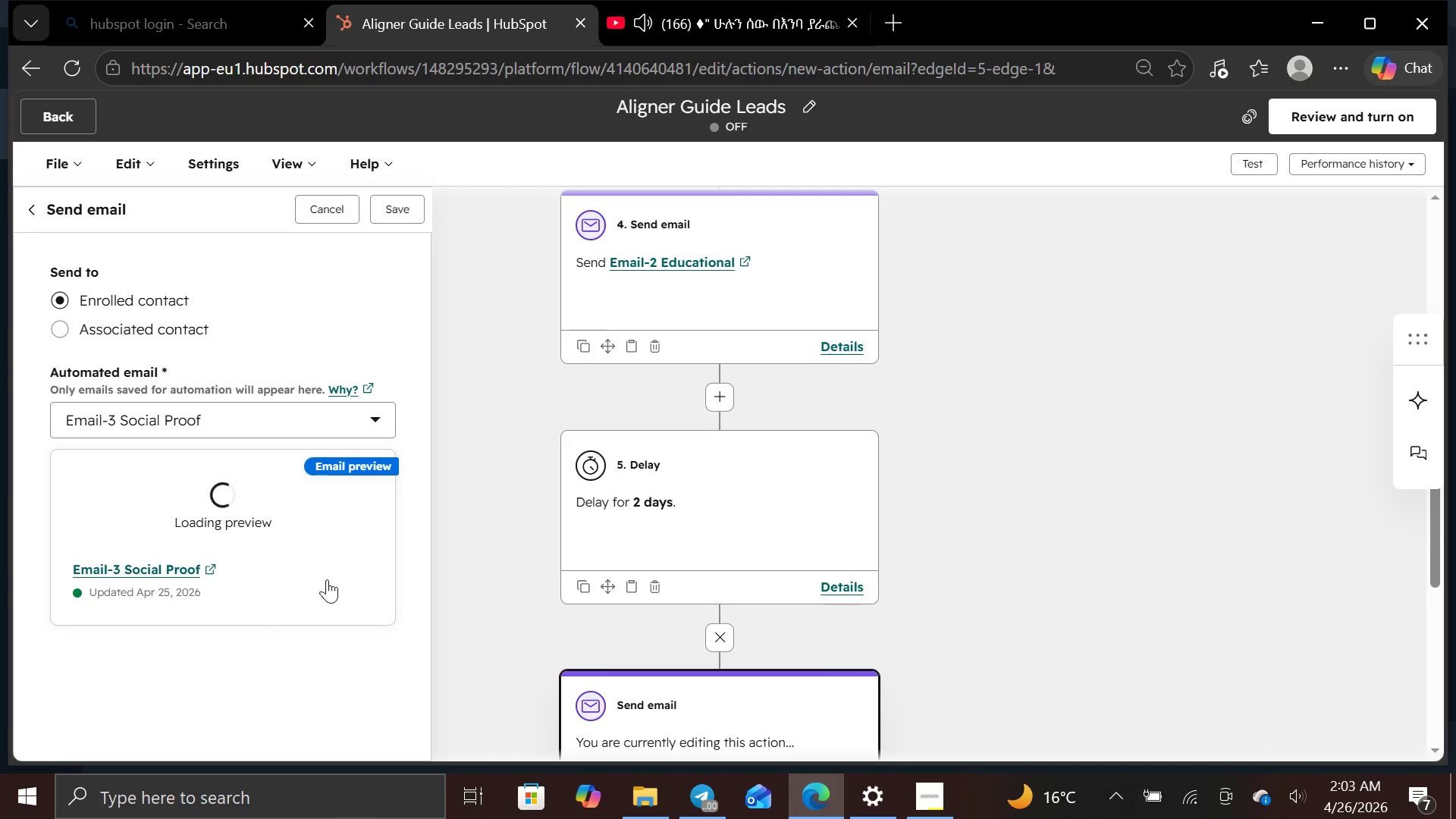 
left_click([173, 679])
 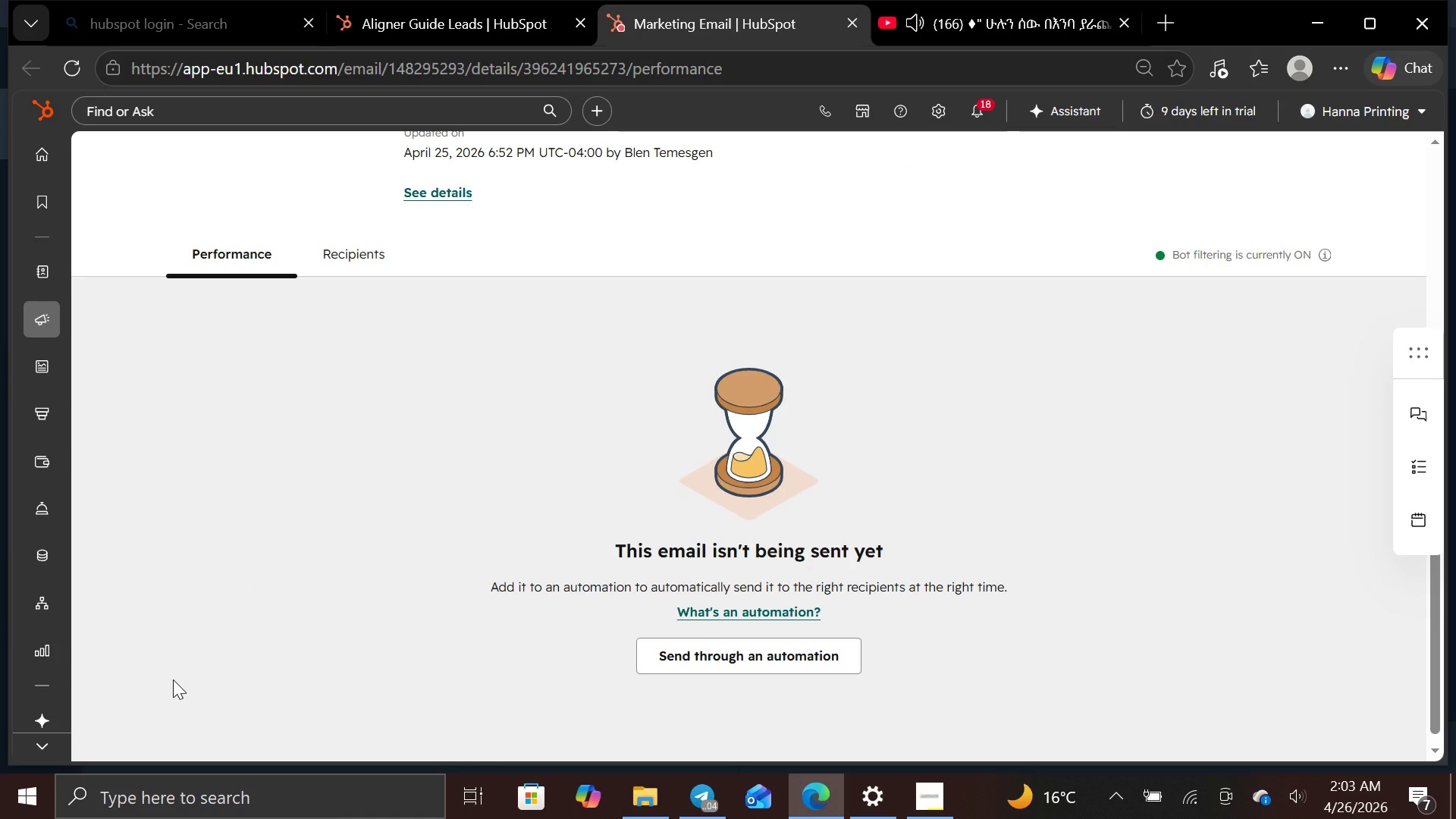 
wait(14.0)
 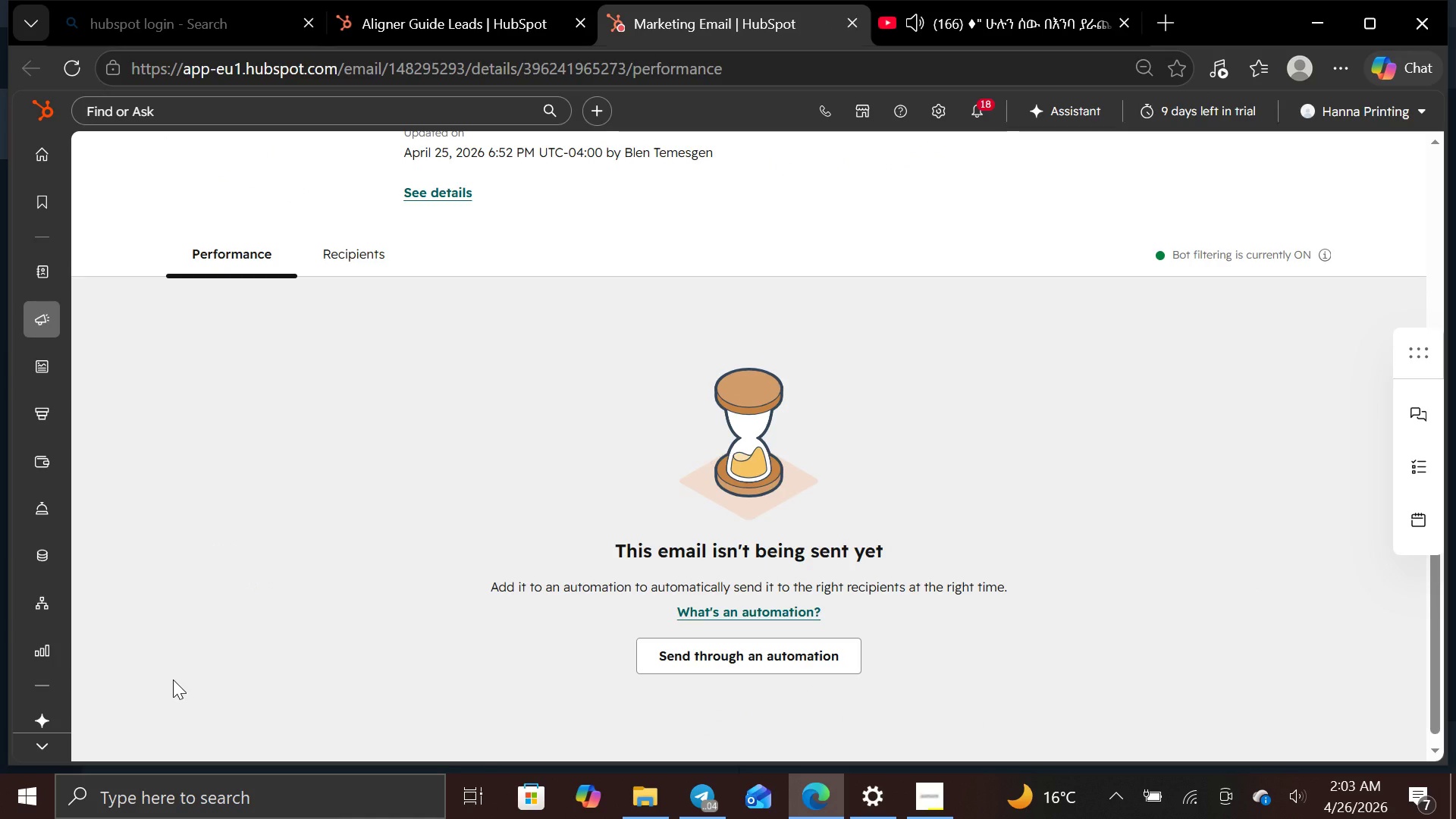 
left_click([858, 20])
 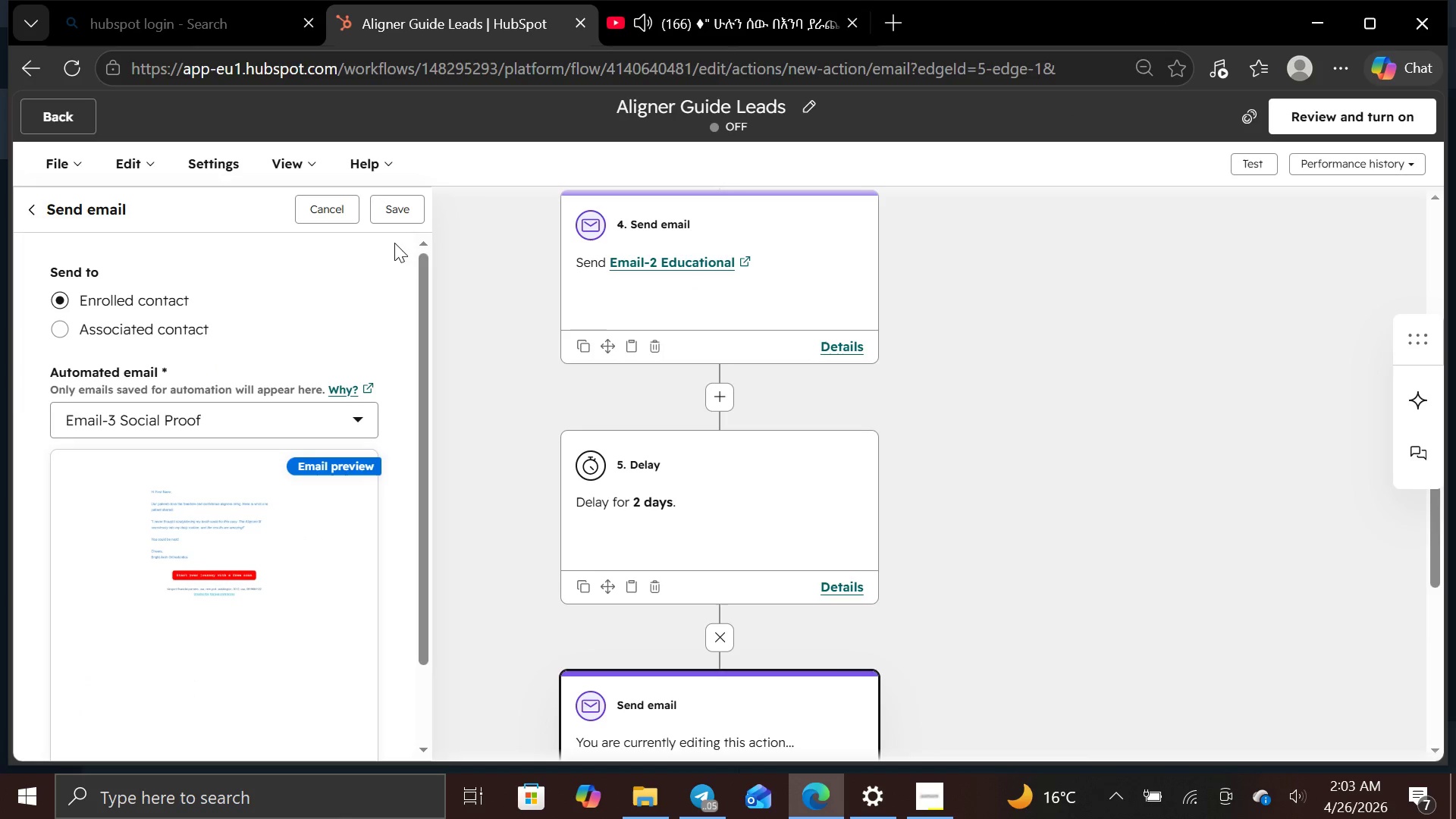 
wait(5.25)
 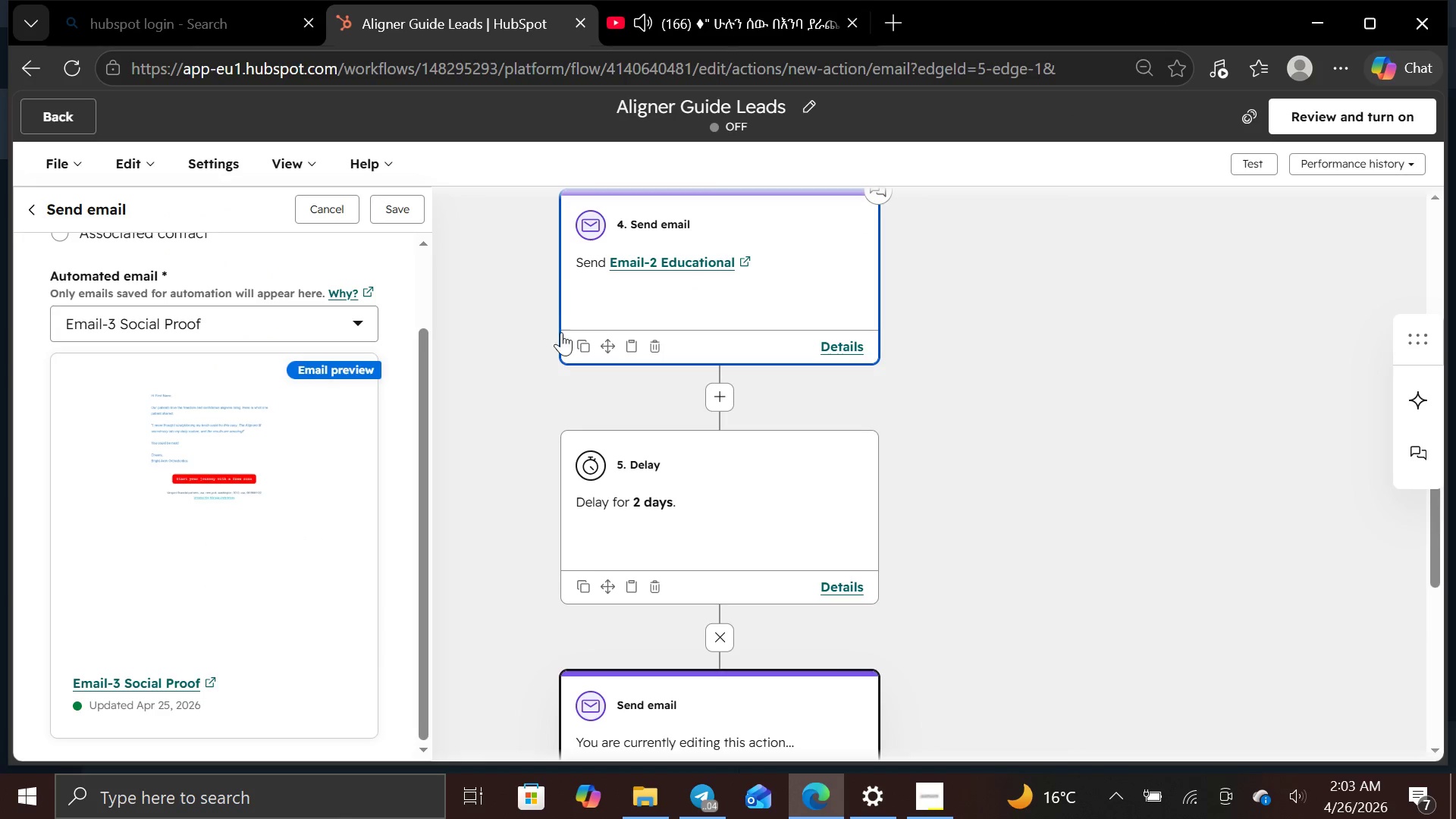 
left_click([411, 197])
 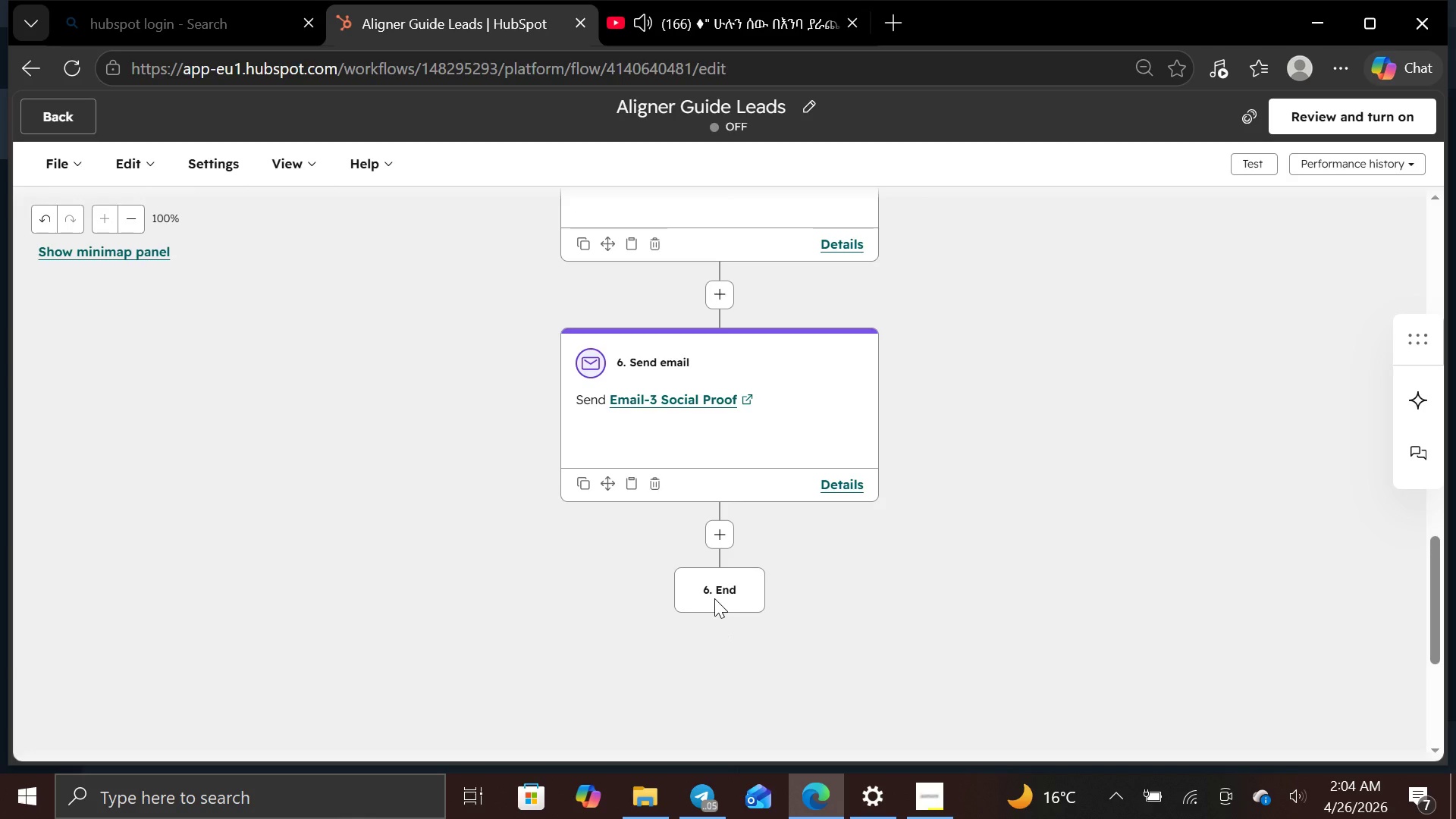 
wait(28.97)
 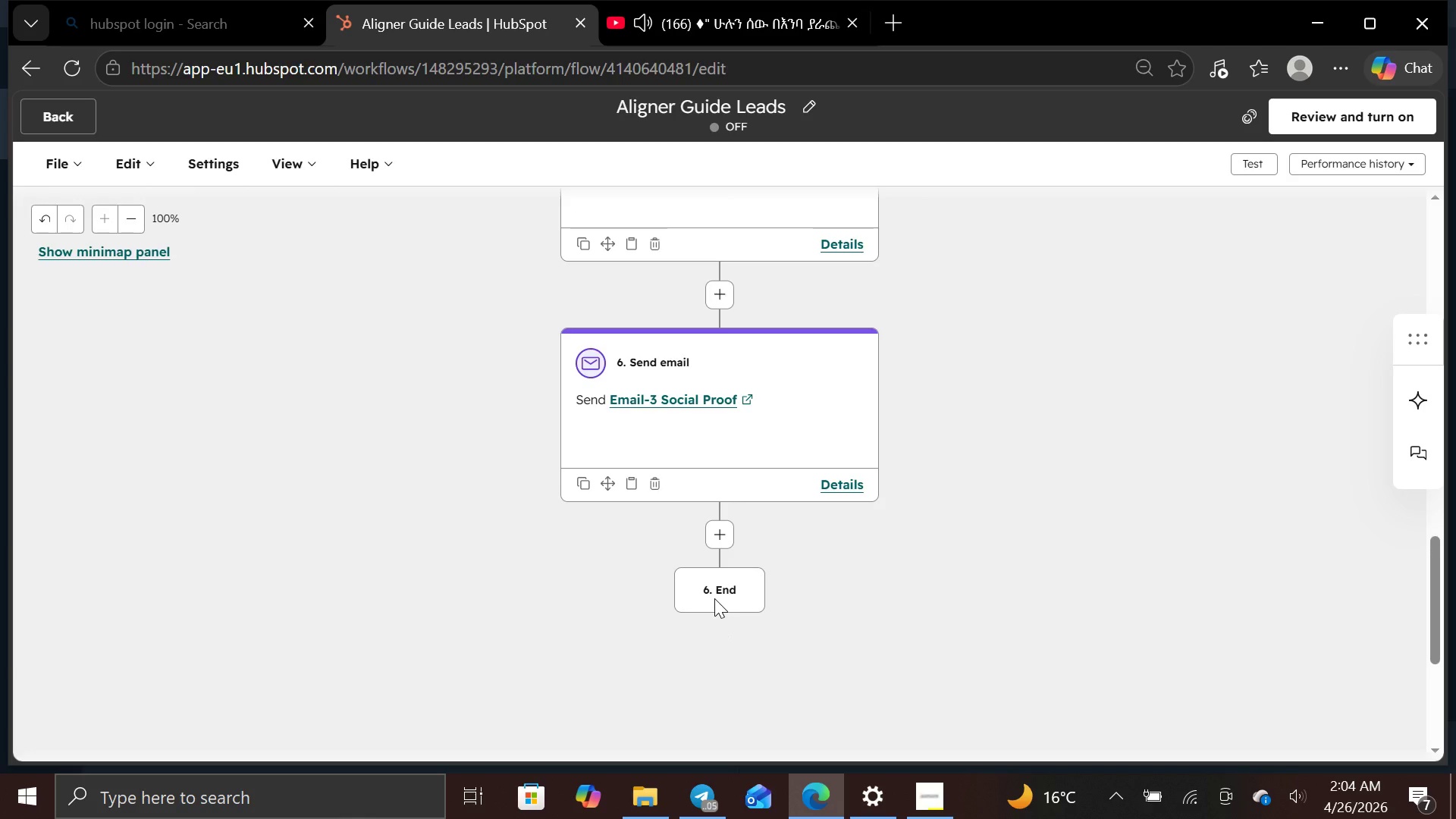 
left_click([713, 543])
 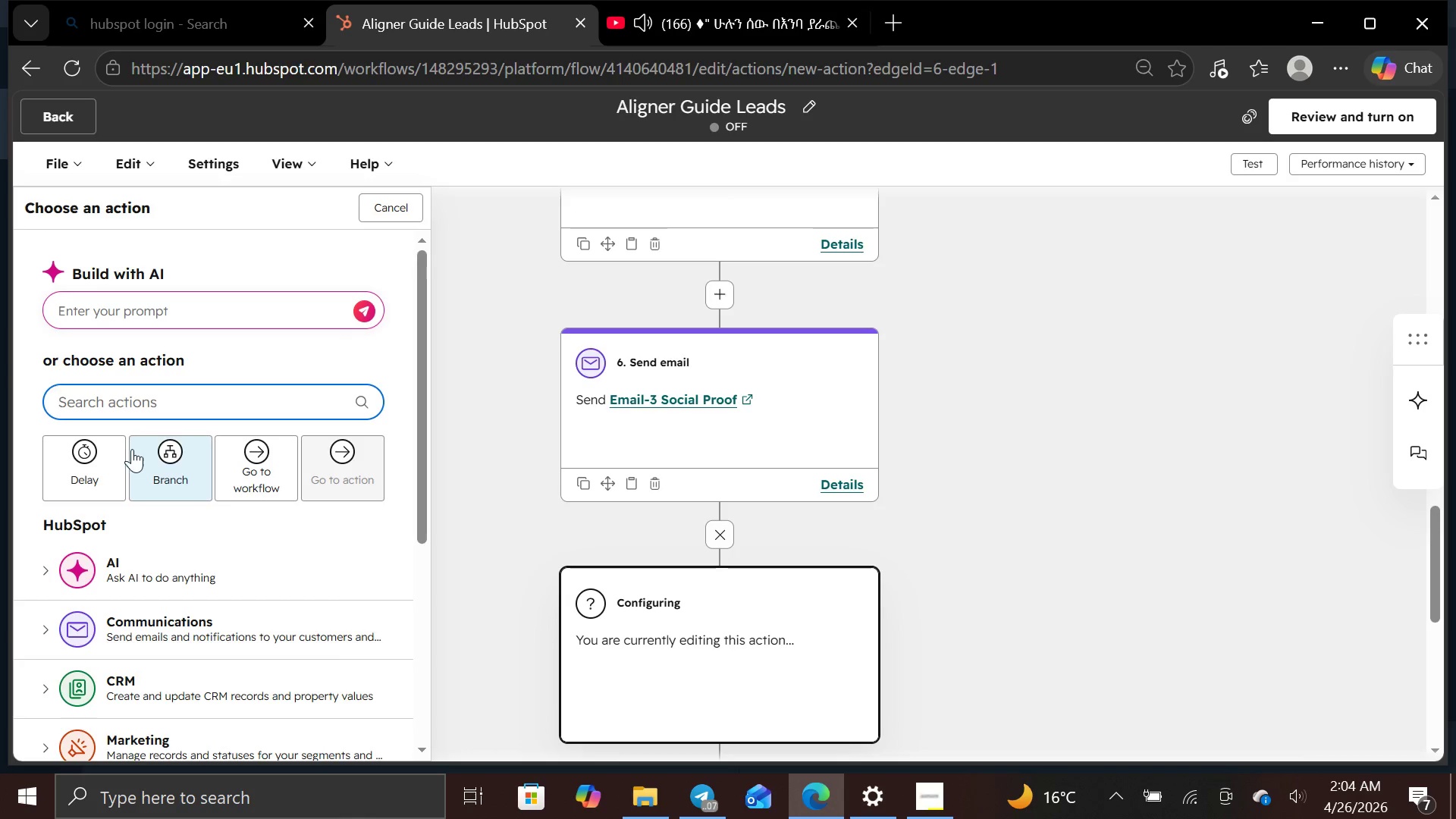 
left_click([103, 459])
 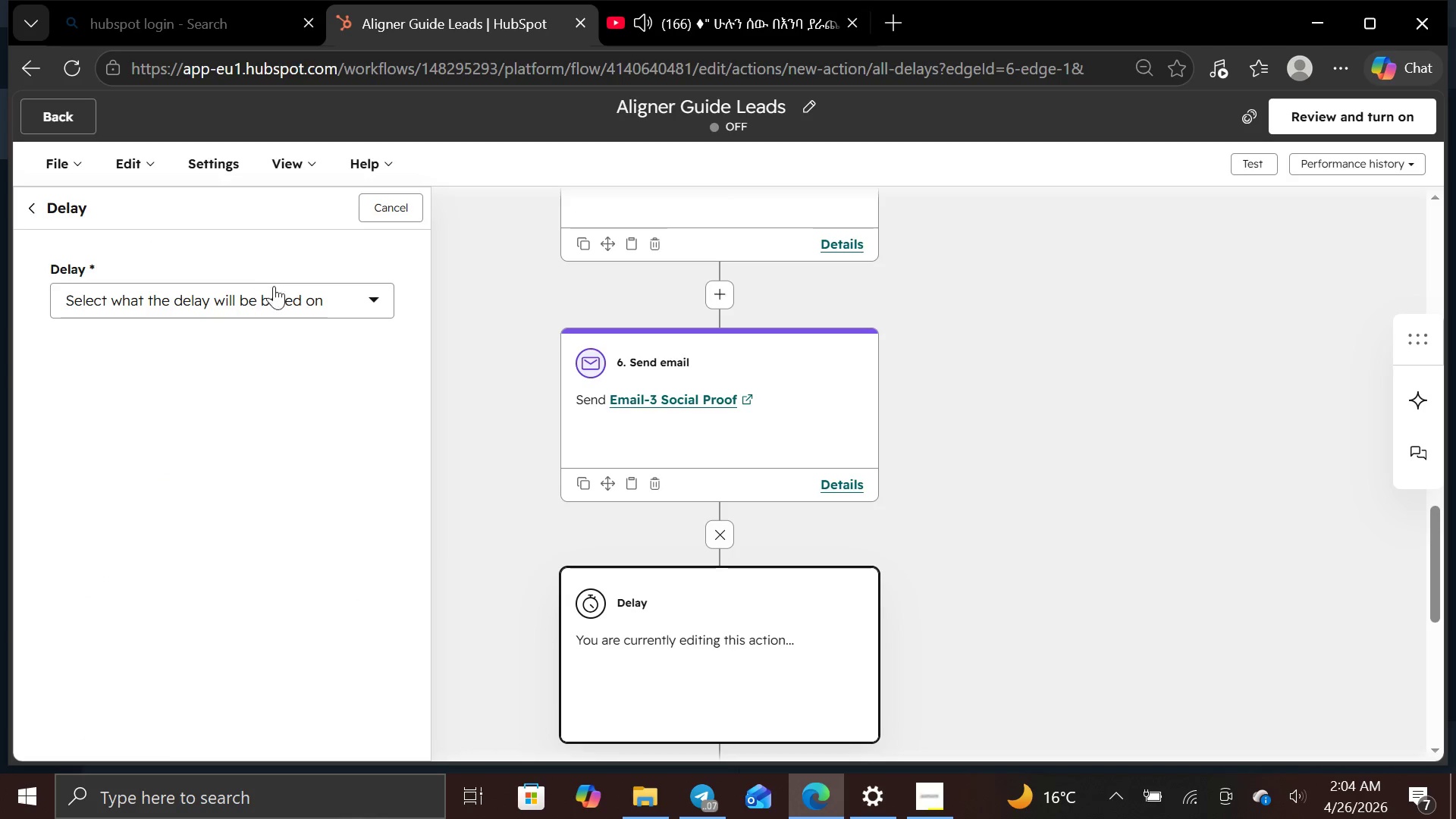 
left_click([374, 297])
 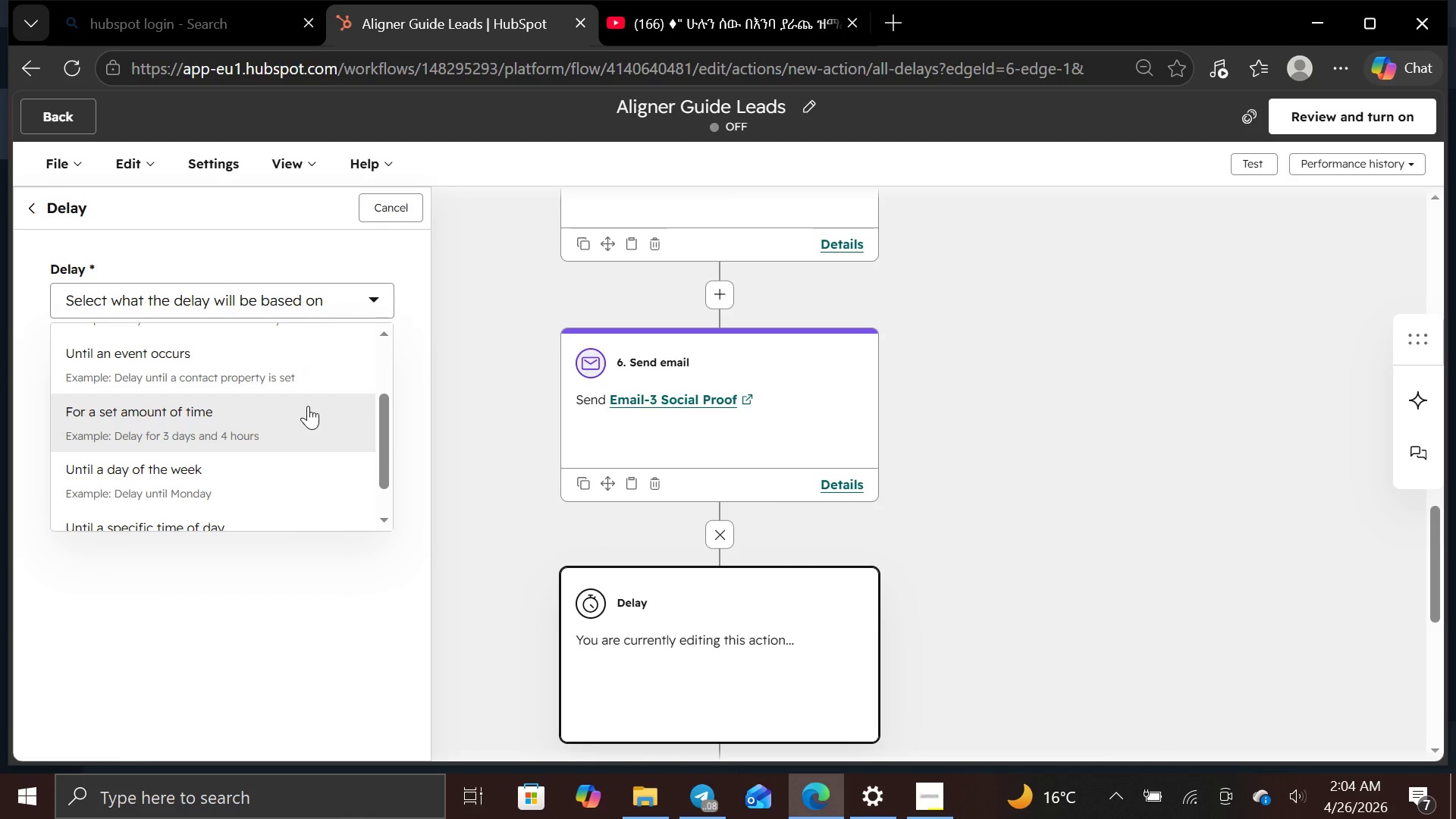 
wait(8.81)
 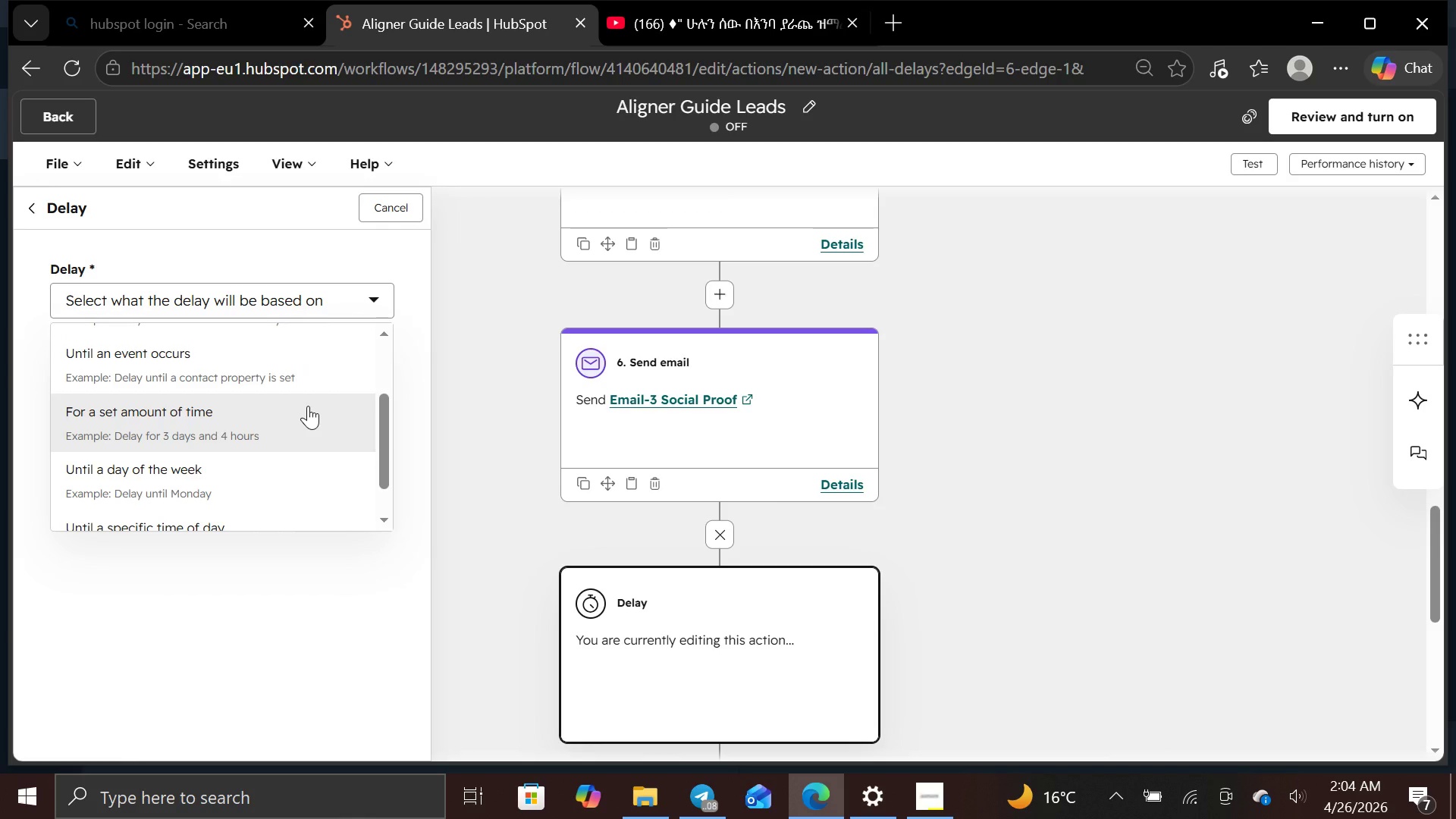 
left_click([227, 500])
 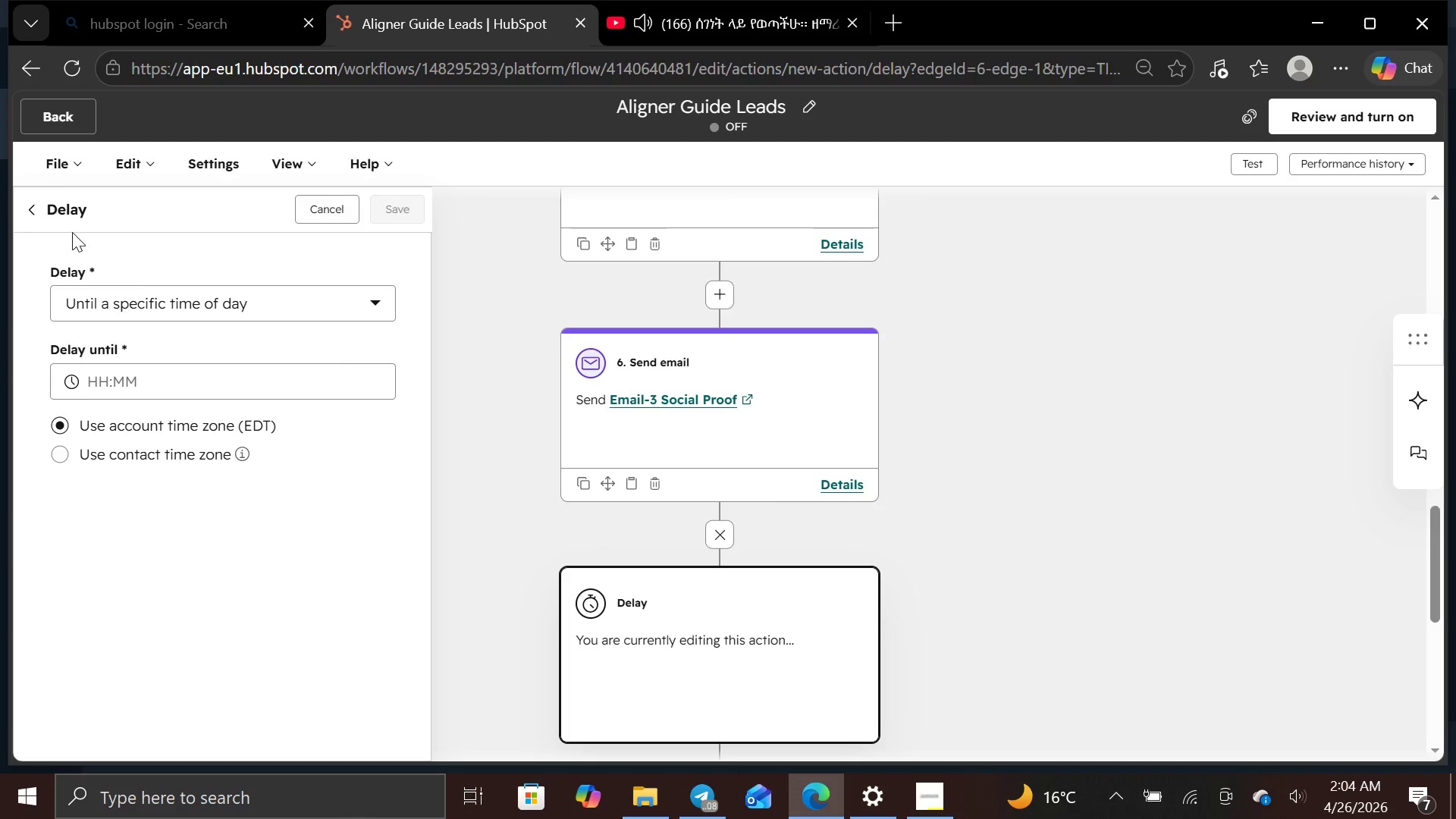 
left_click([311, 215])
 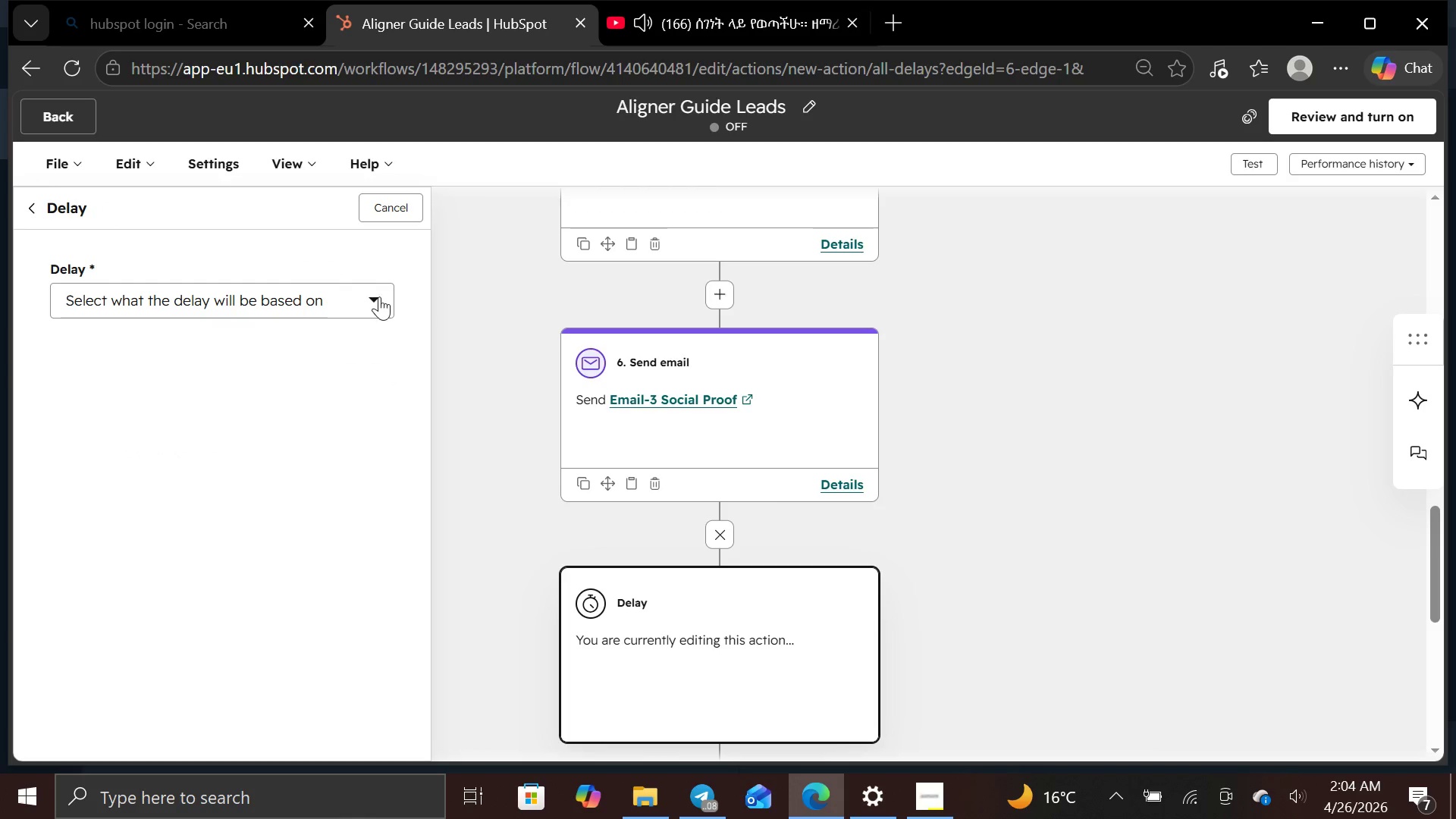 
left_click([375, 294])
 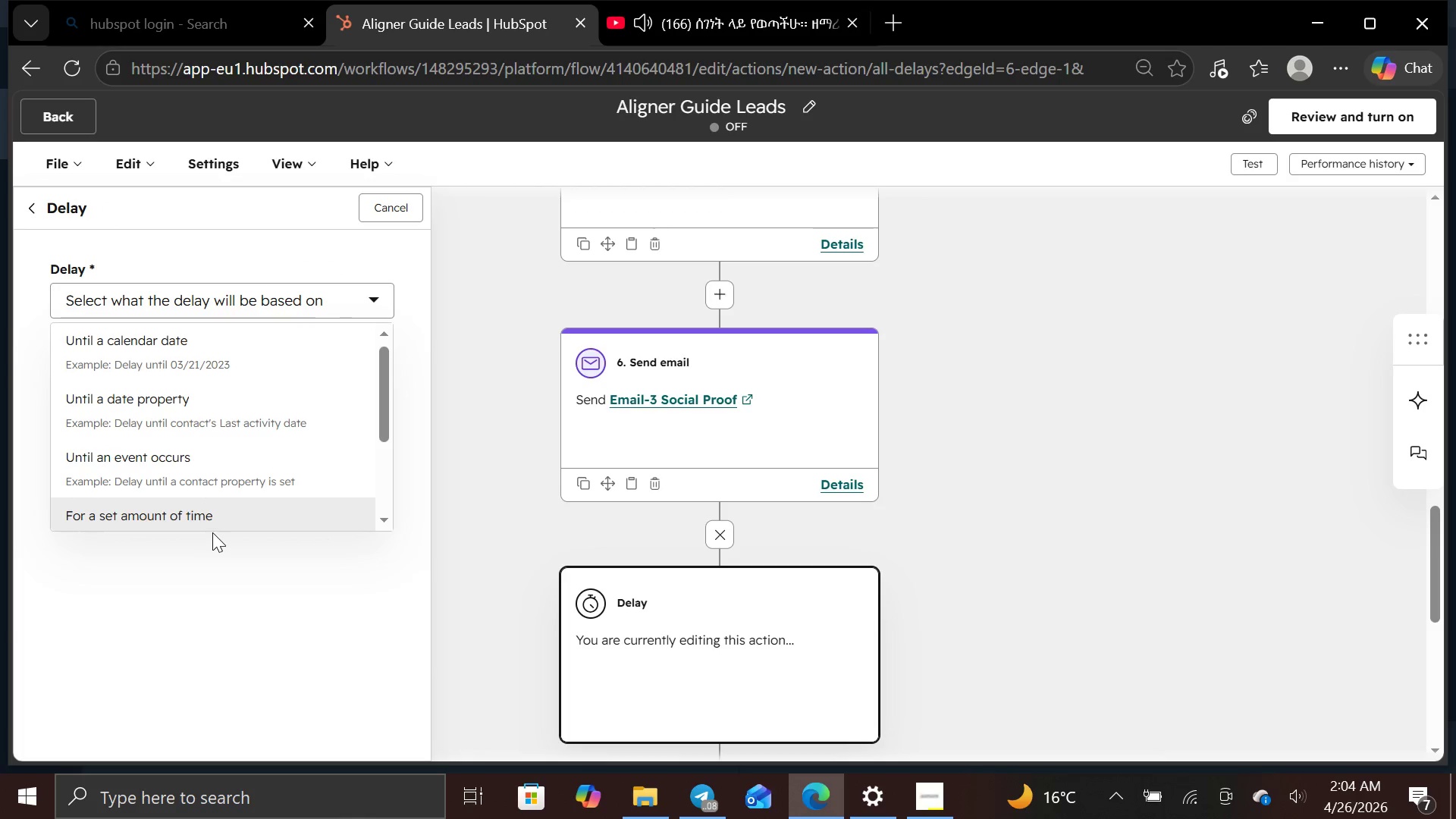 
left_click([213, 525])
 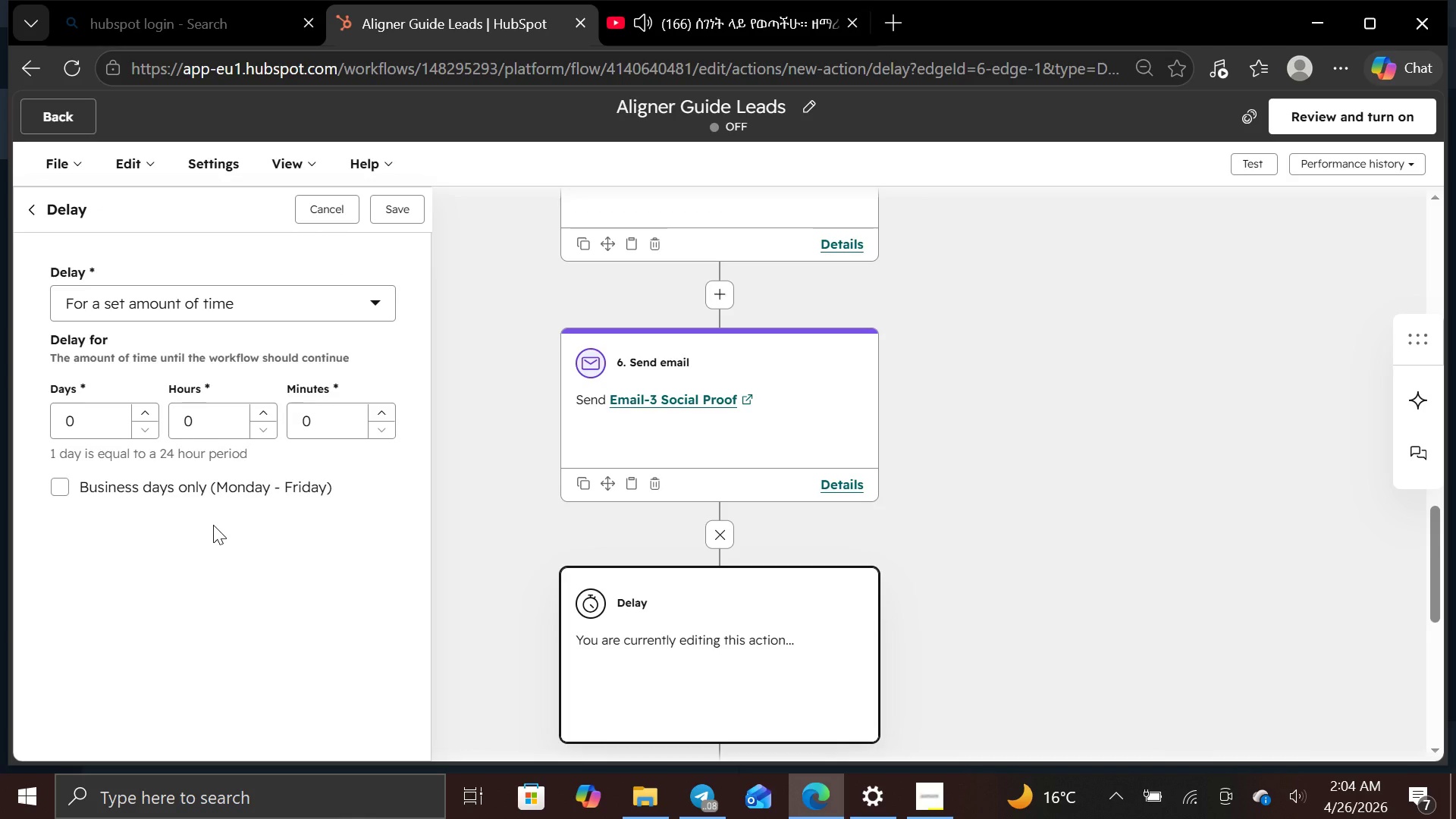 
wait(8.12)
 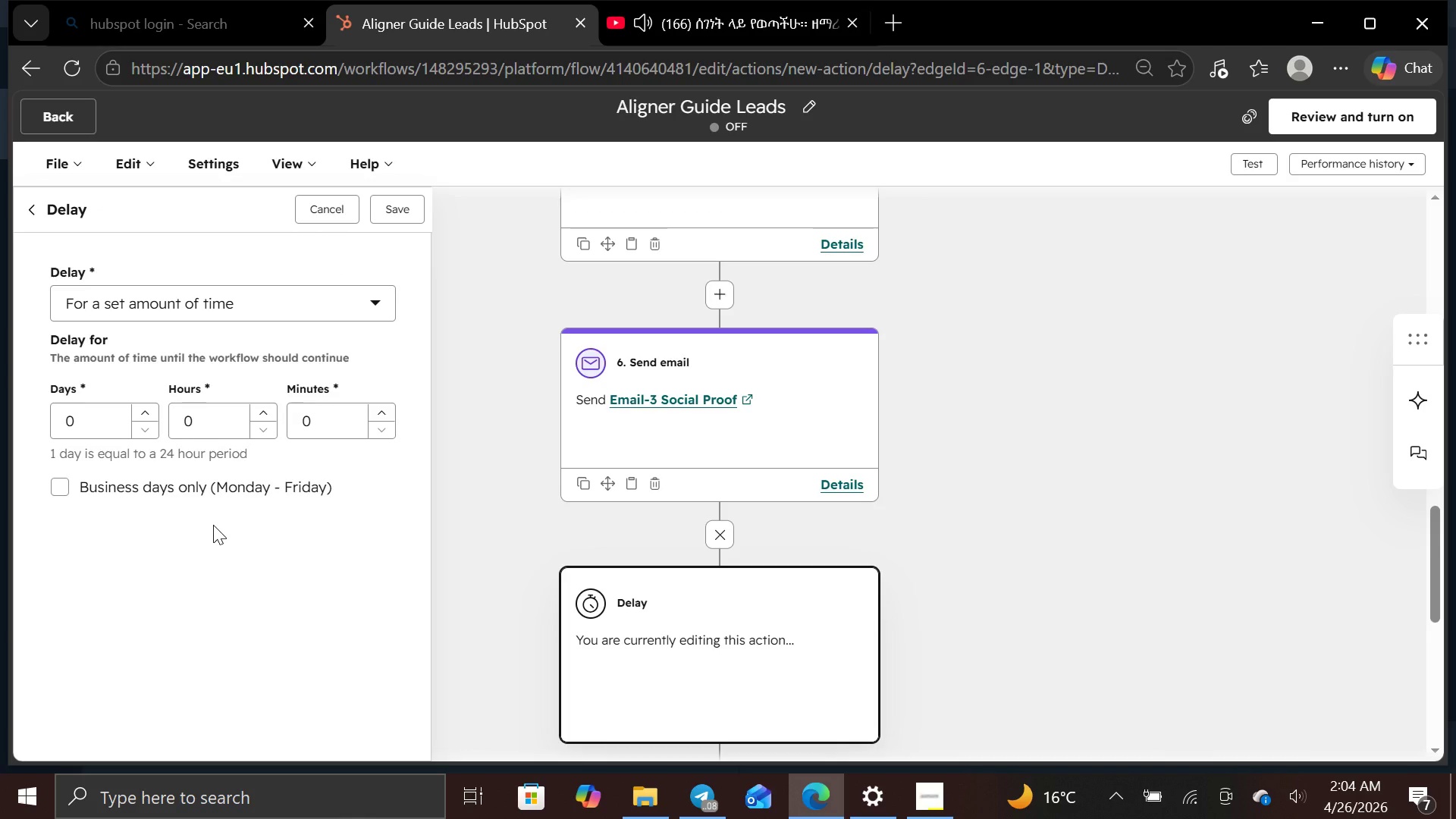 
left_click([149, 413])
 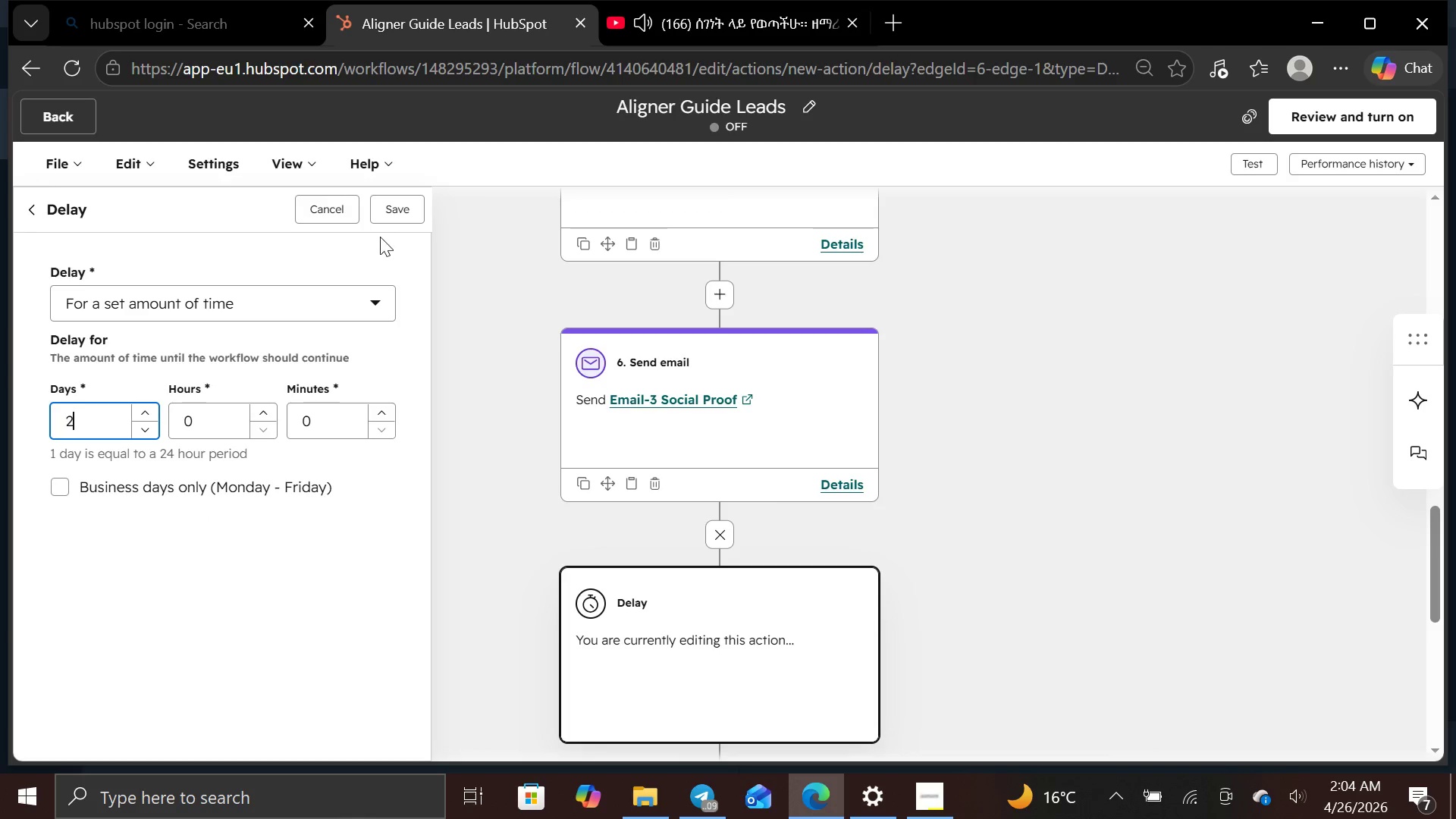 
wait(5.24)
 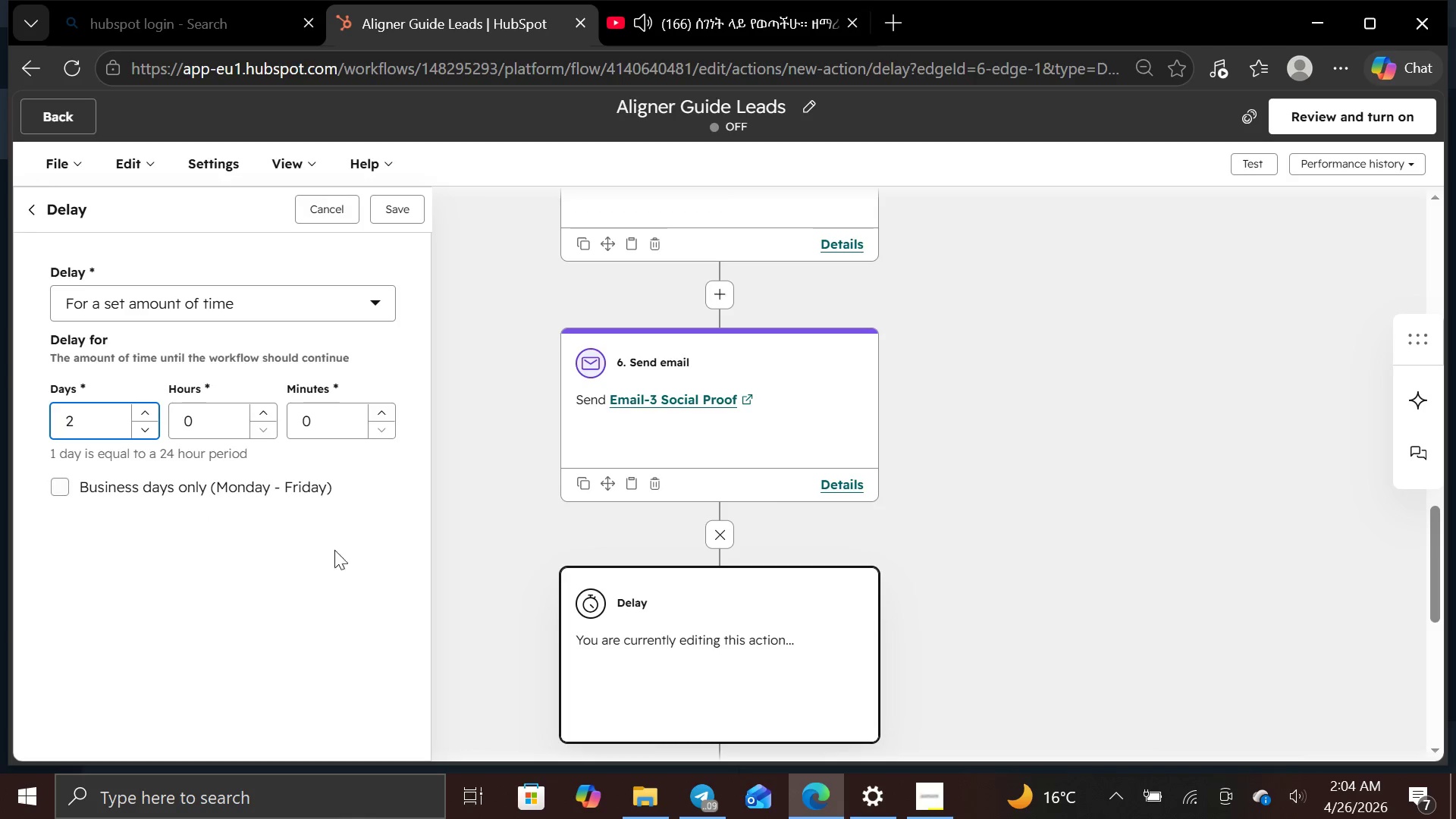 
left_click([384, 211])
 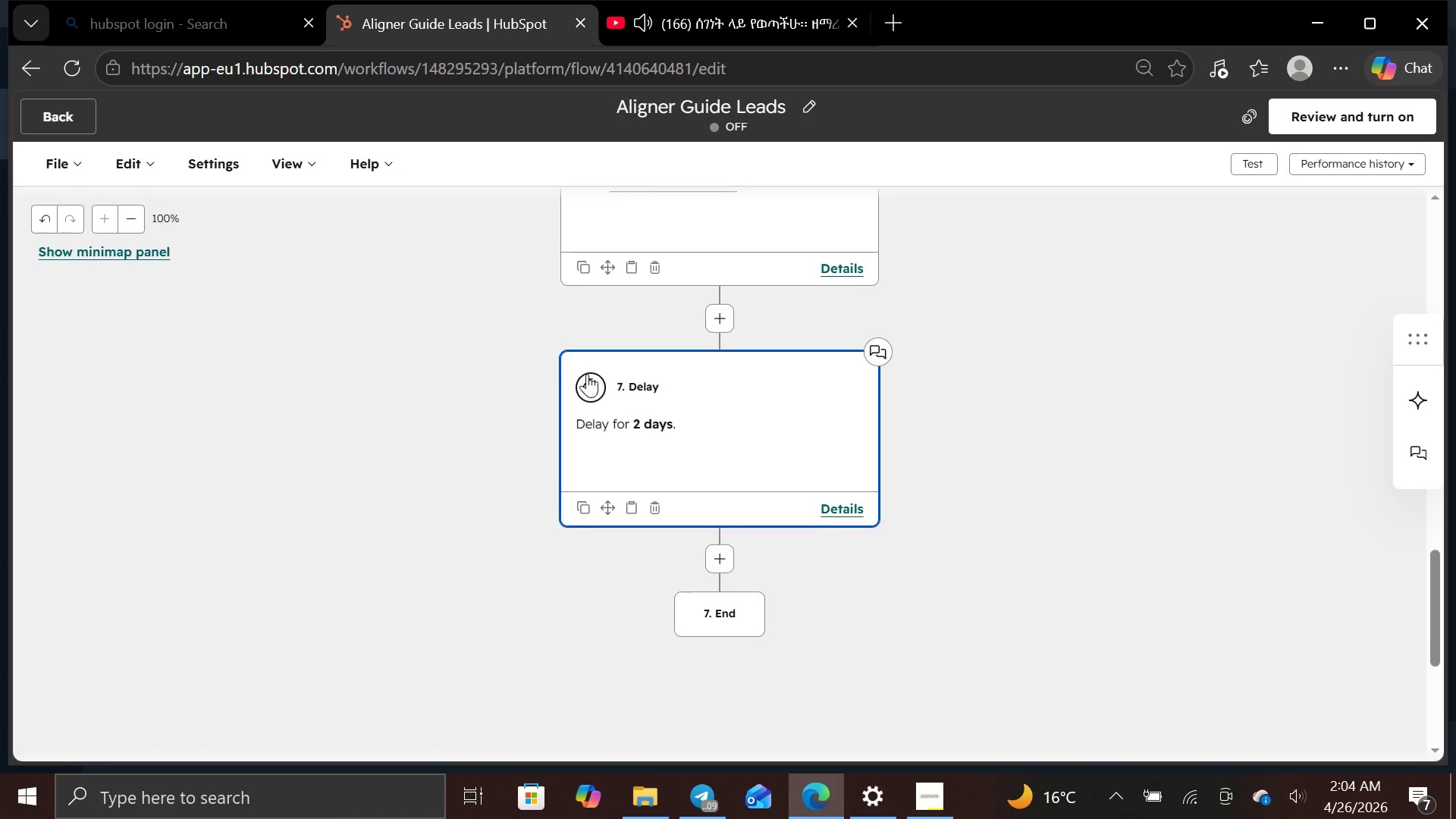 
wait(9.17)
 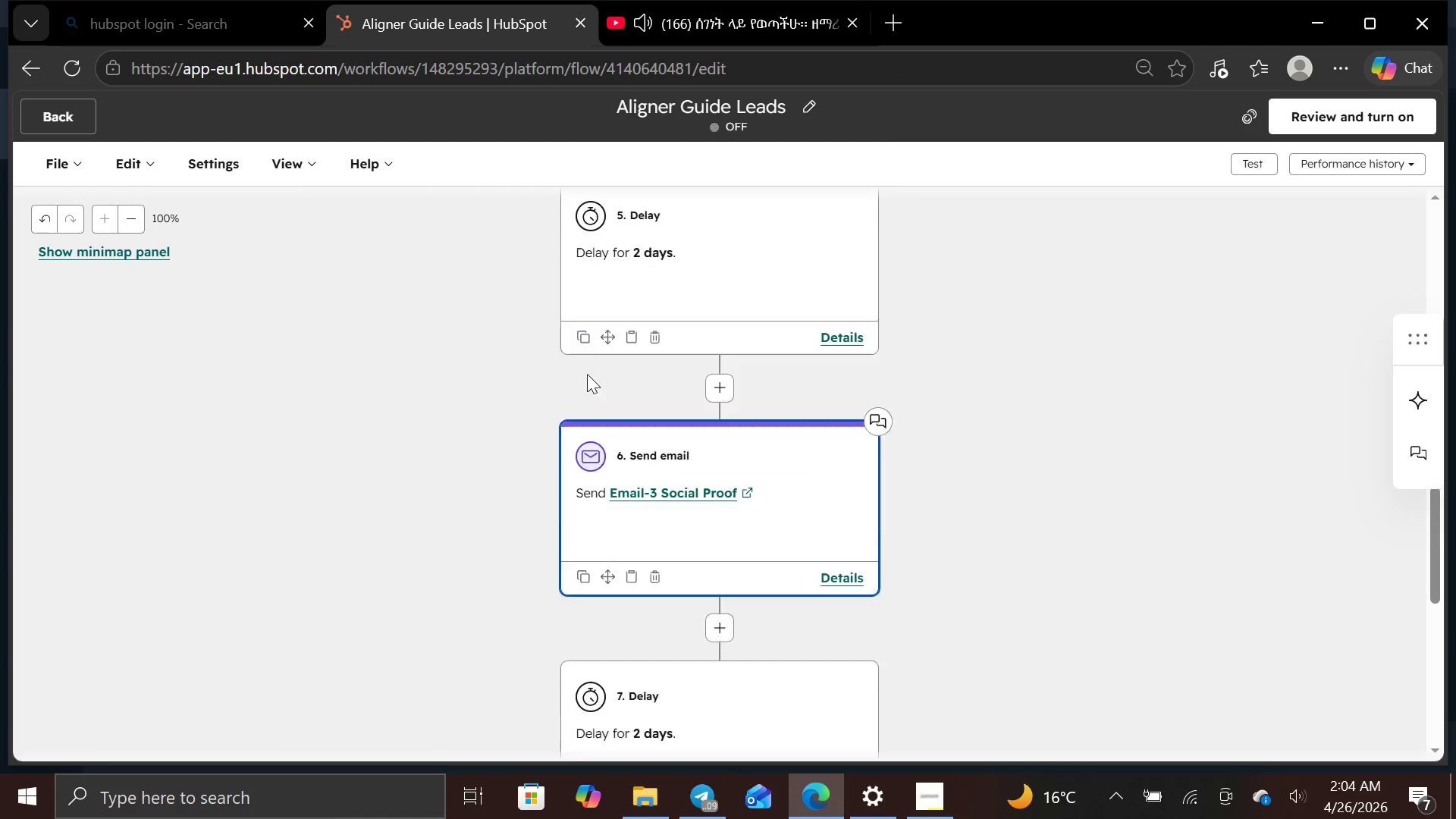 
key(Control+Minus)
 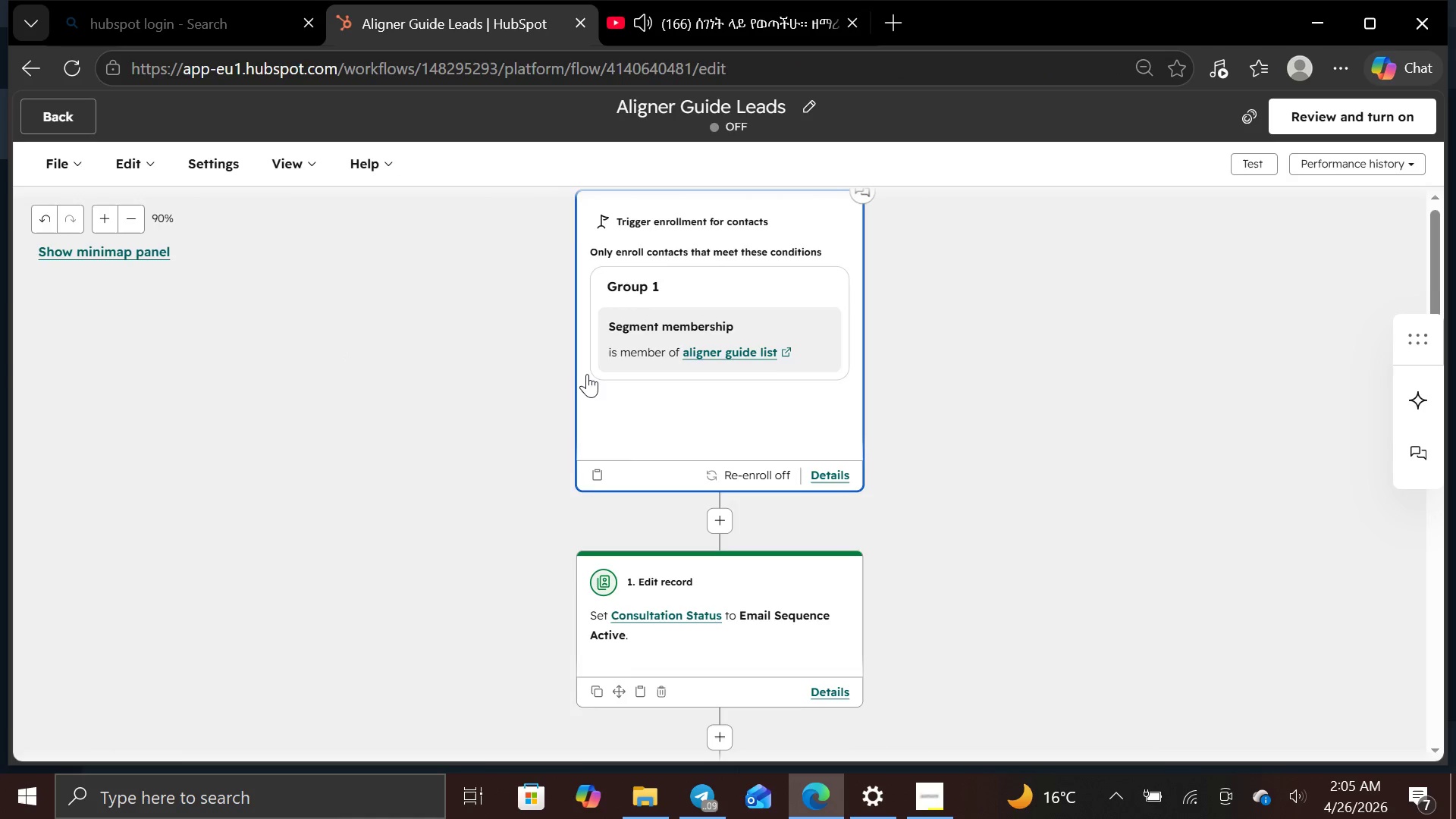 
key(Control+Minus)
 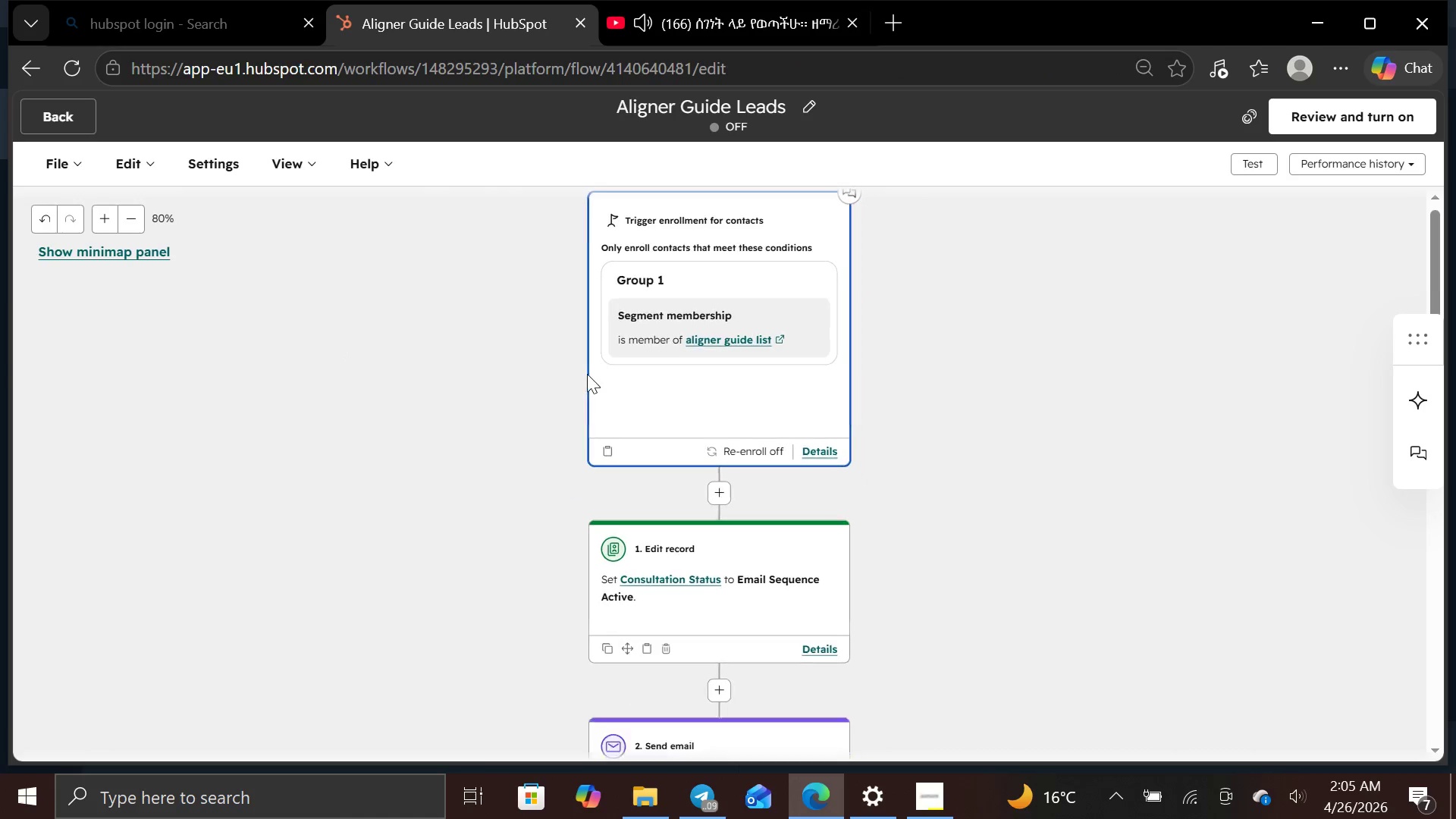 
key(Control+Minus)
 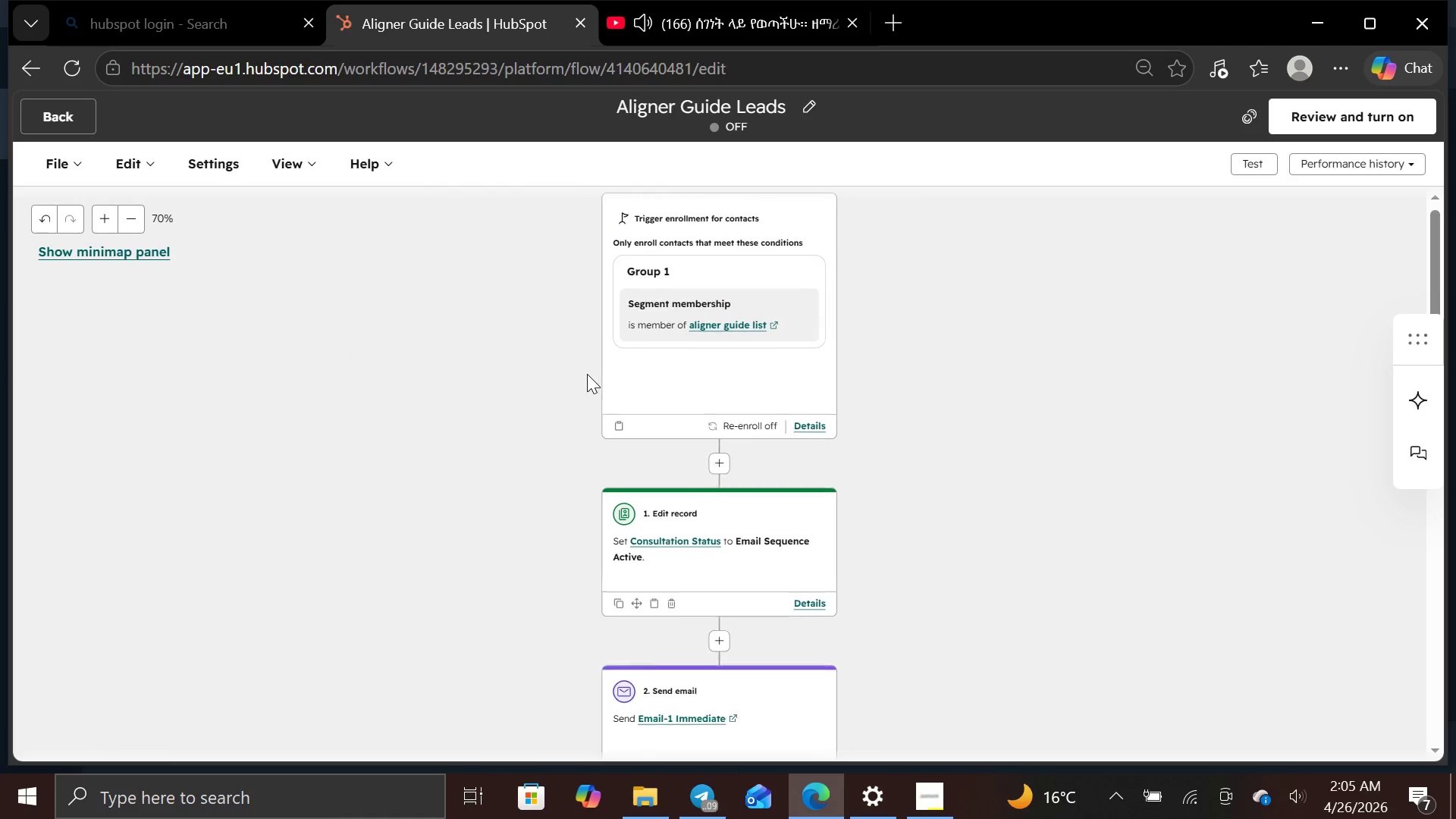 
key(Control+Minus)
 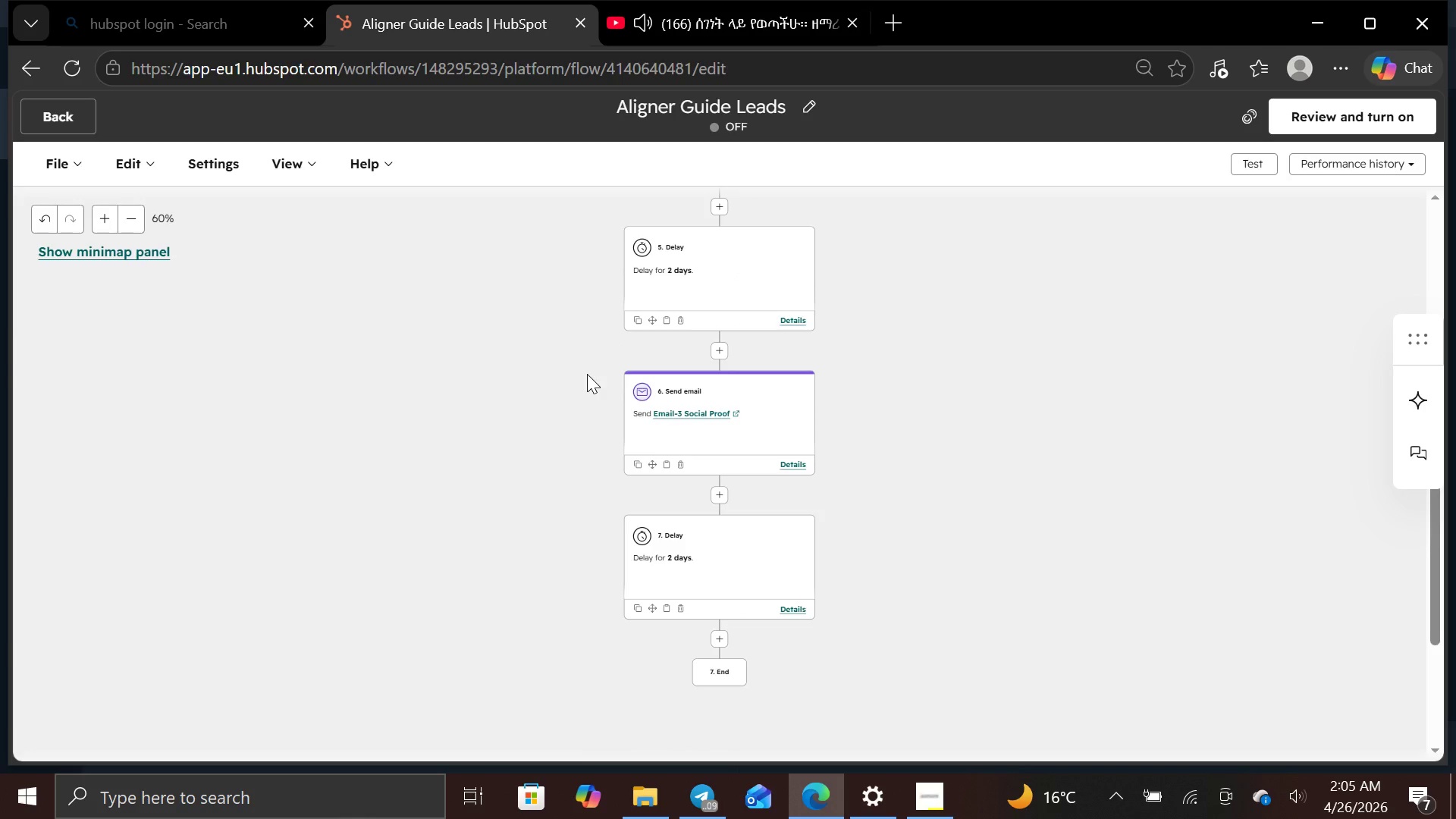 
wait(13.72)
 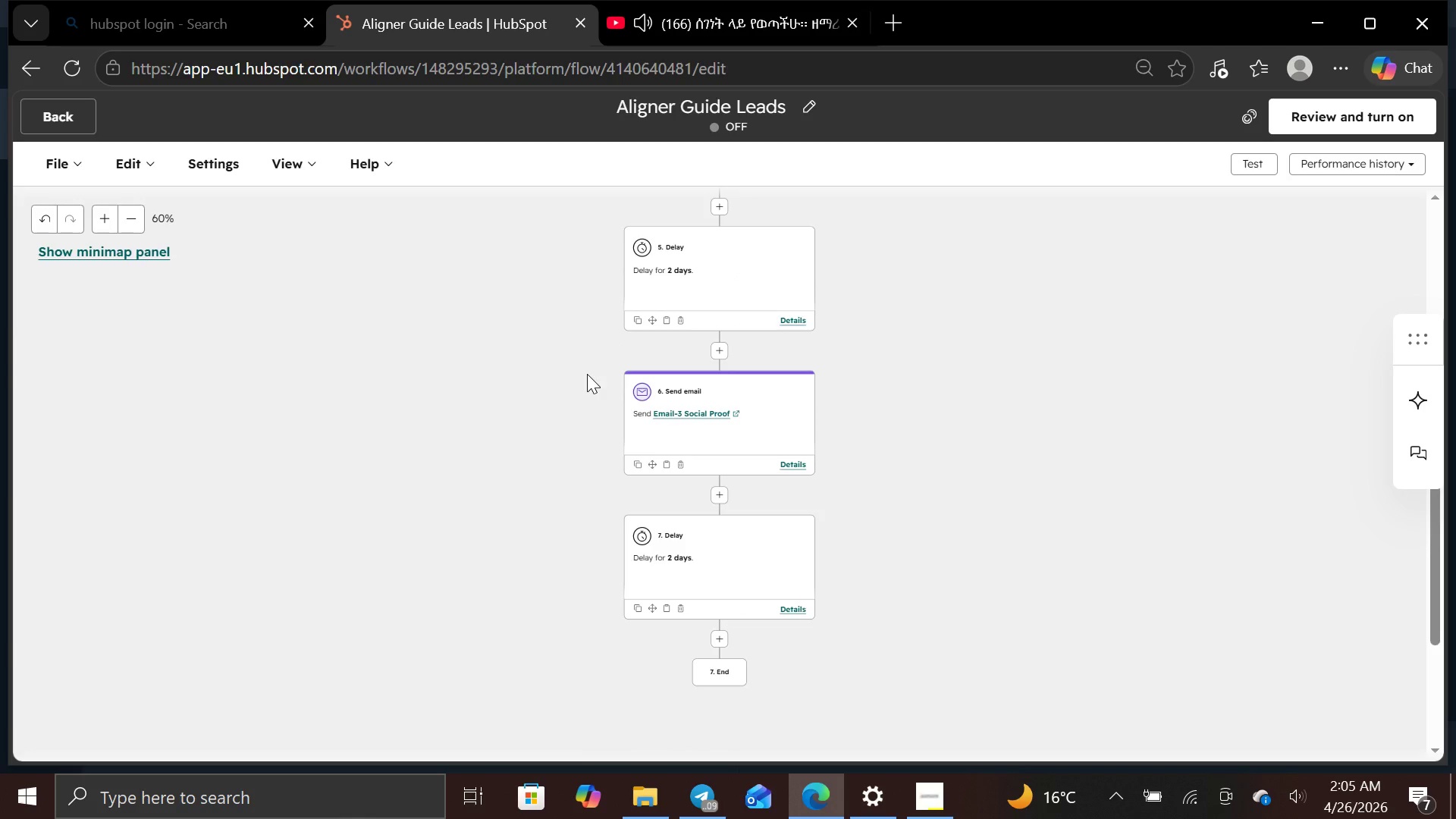 
left_click([720, 640])
 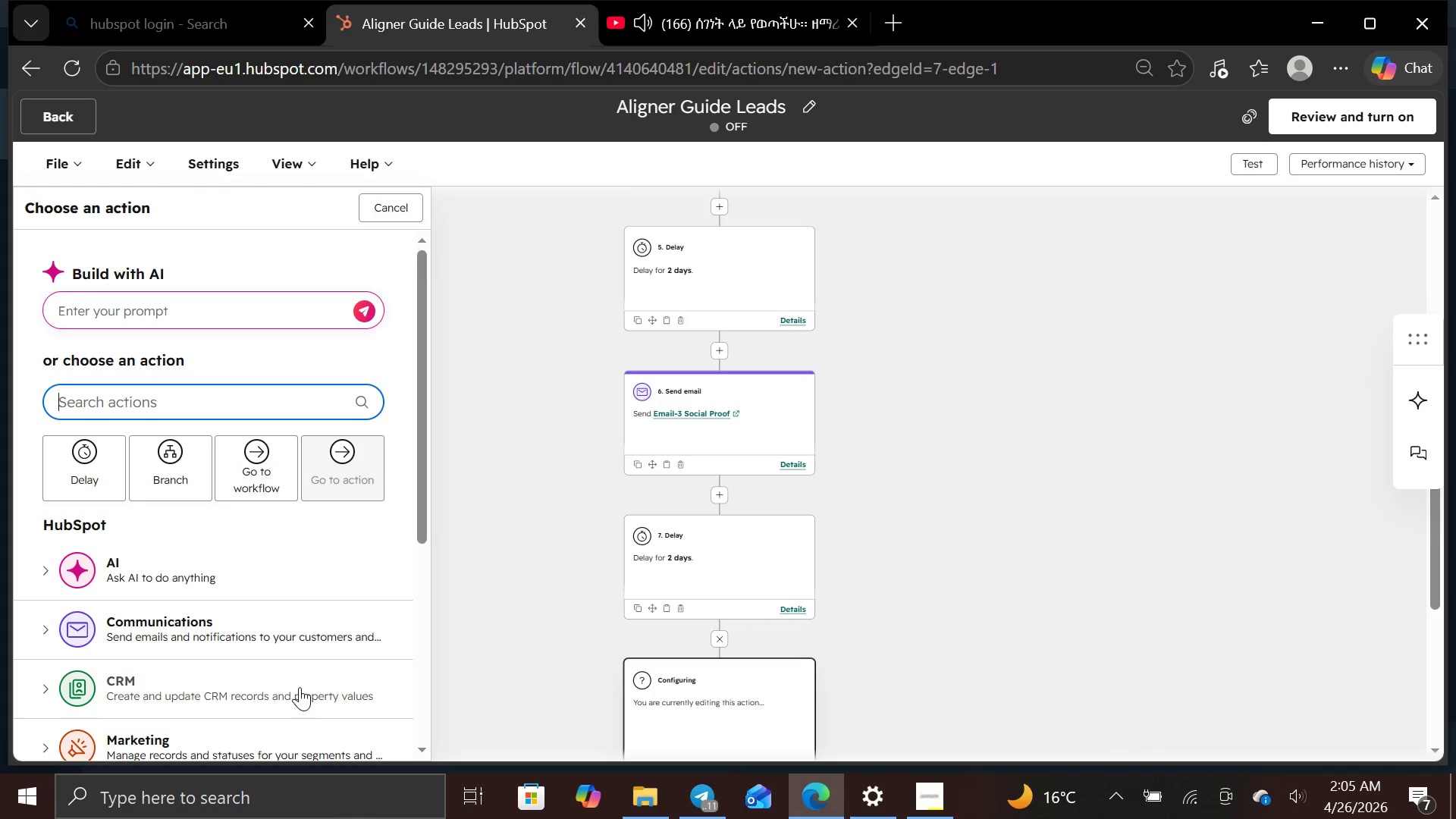 
wait(5.12)
 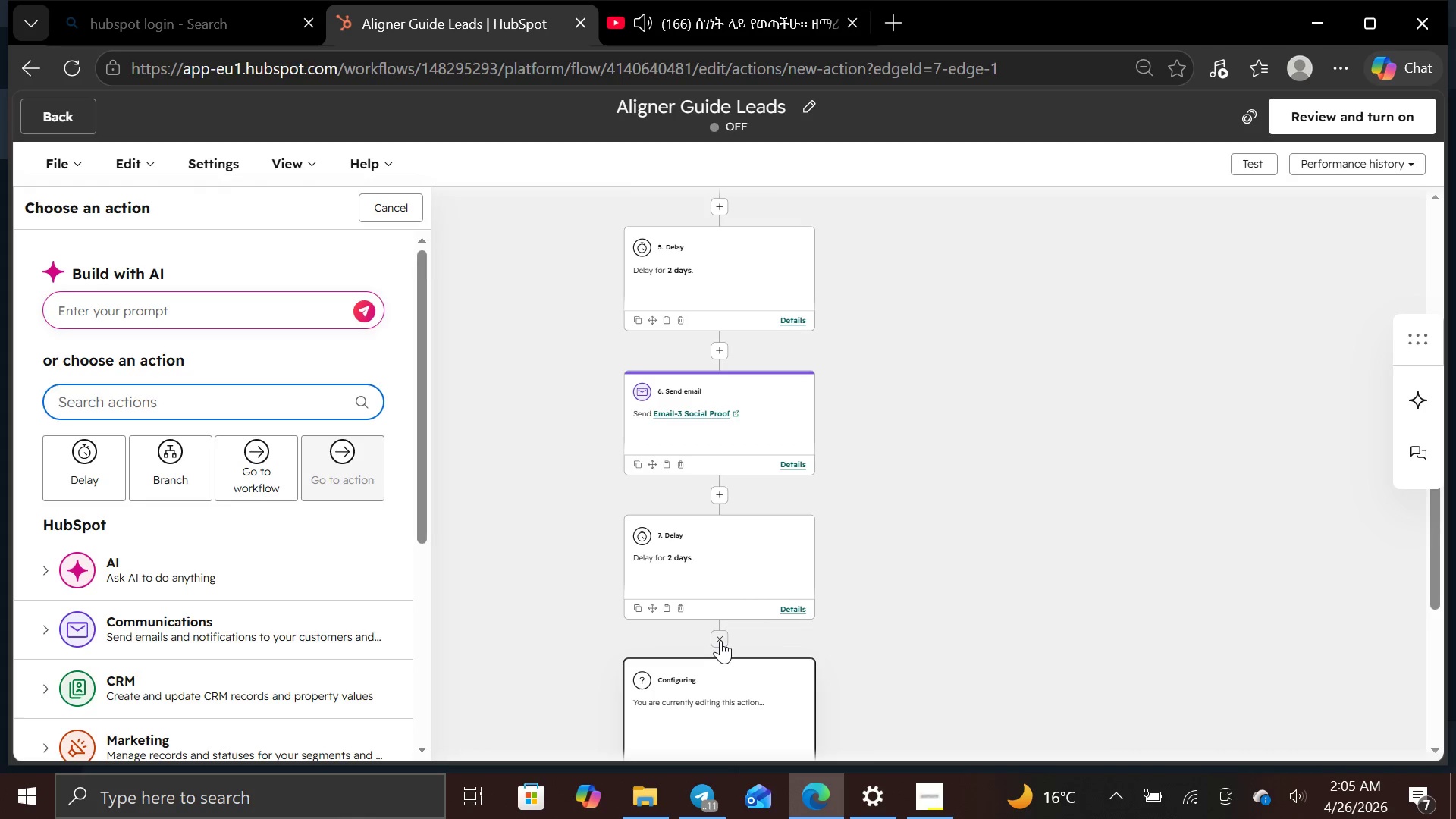 
mouse_move([308, 620])
 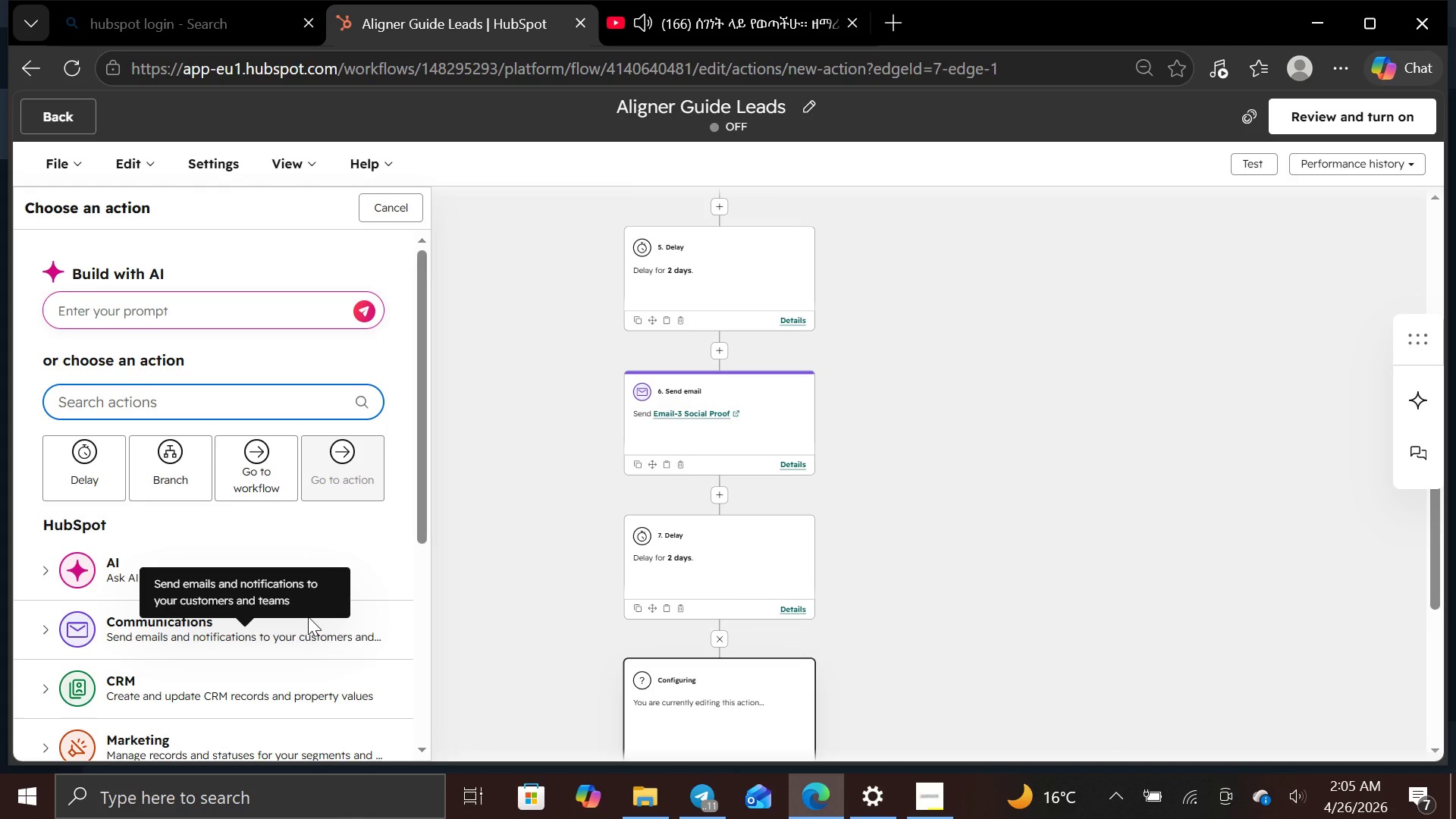 
left_click([308, 617])
 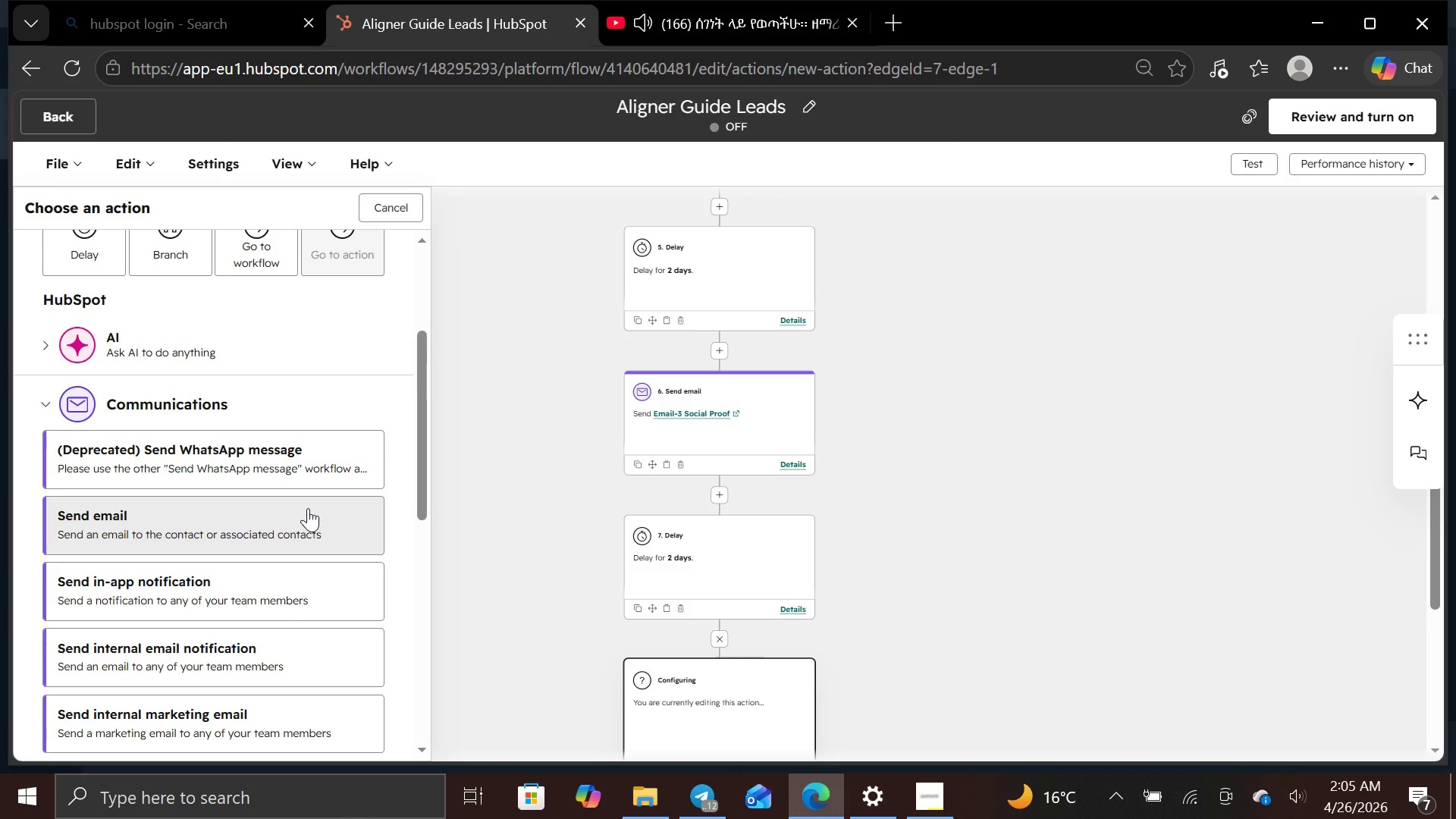 
wait(20.03)
 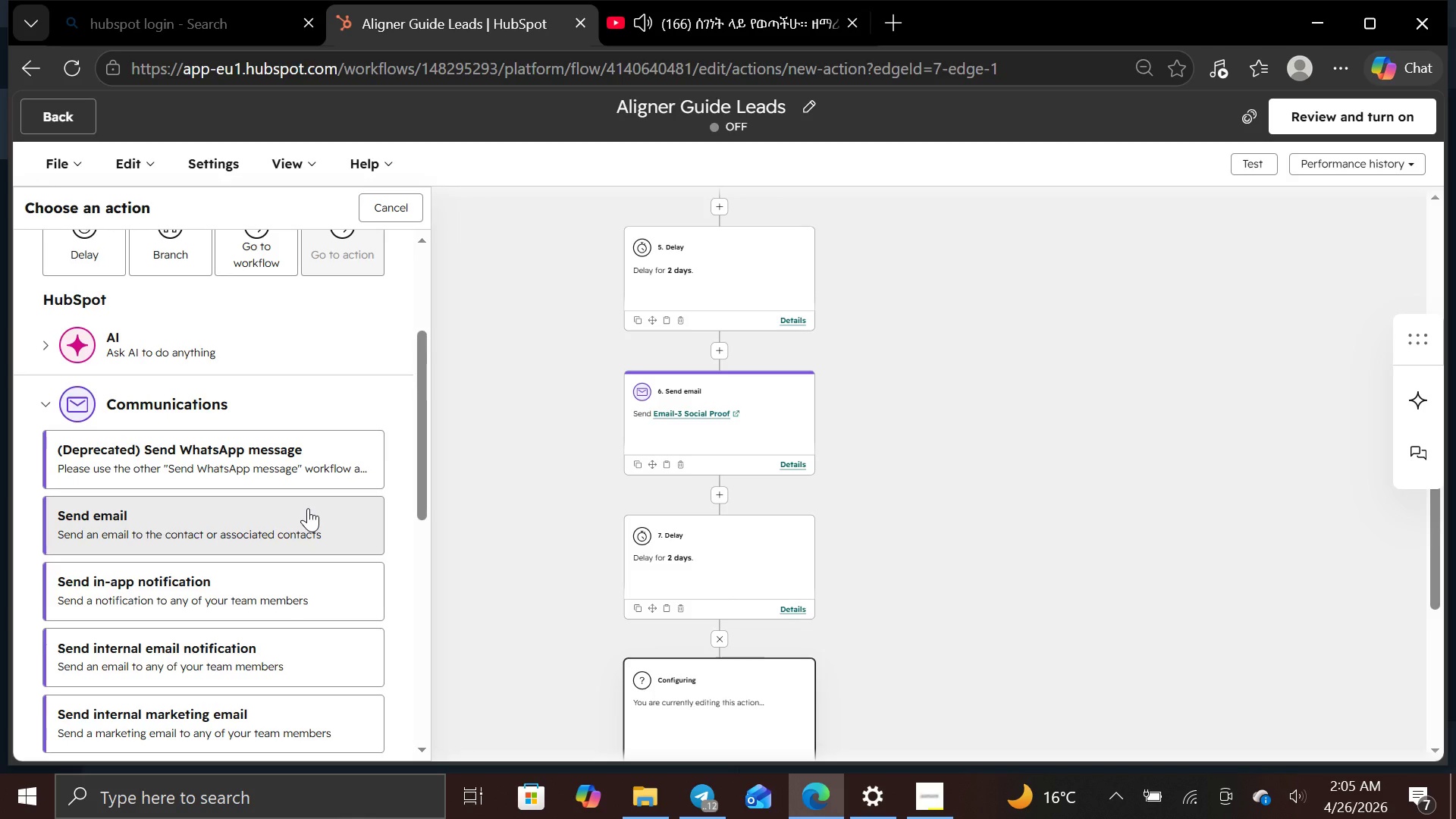 
left_click([308, 508])
 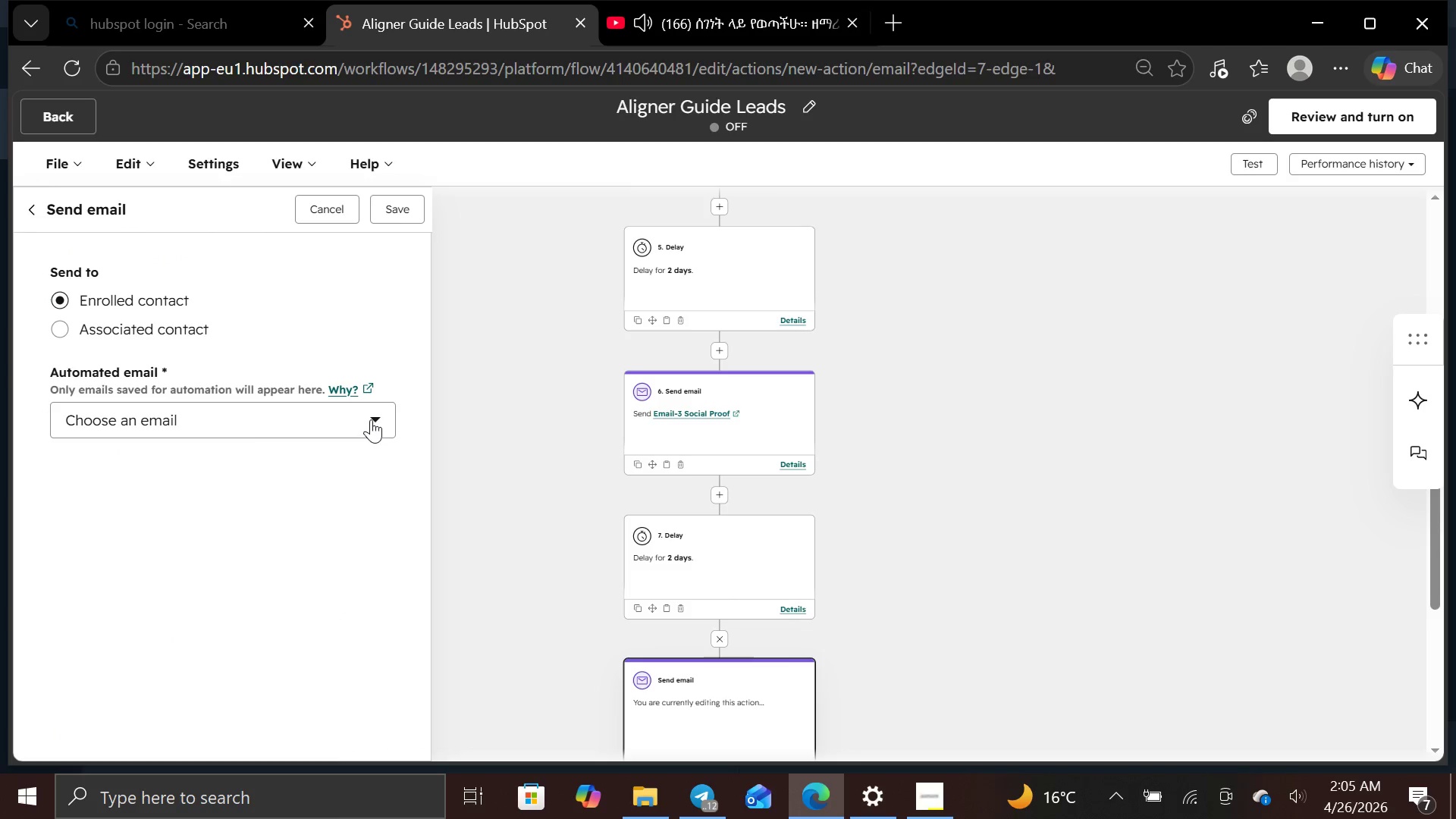 
left_click([371, 419])
 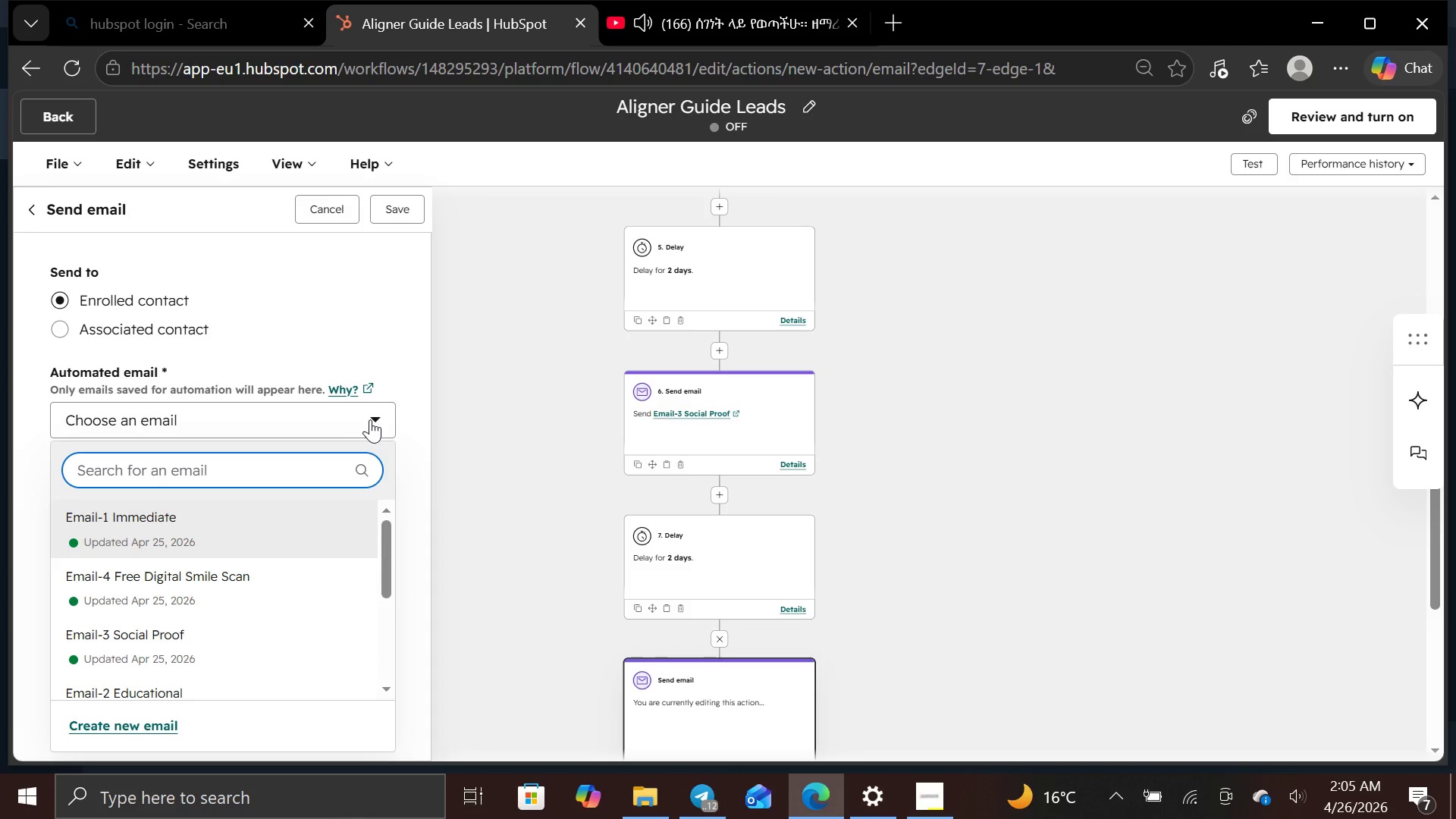 
mouse_move([334, 540])
 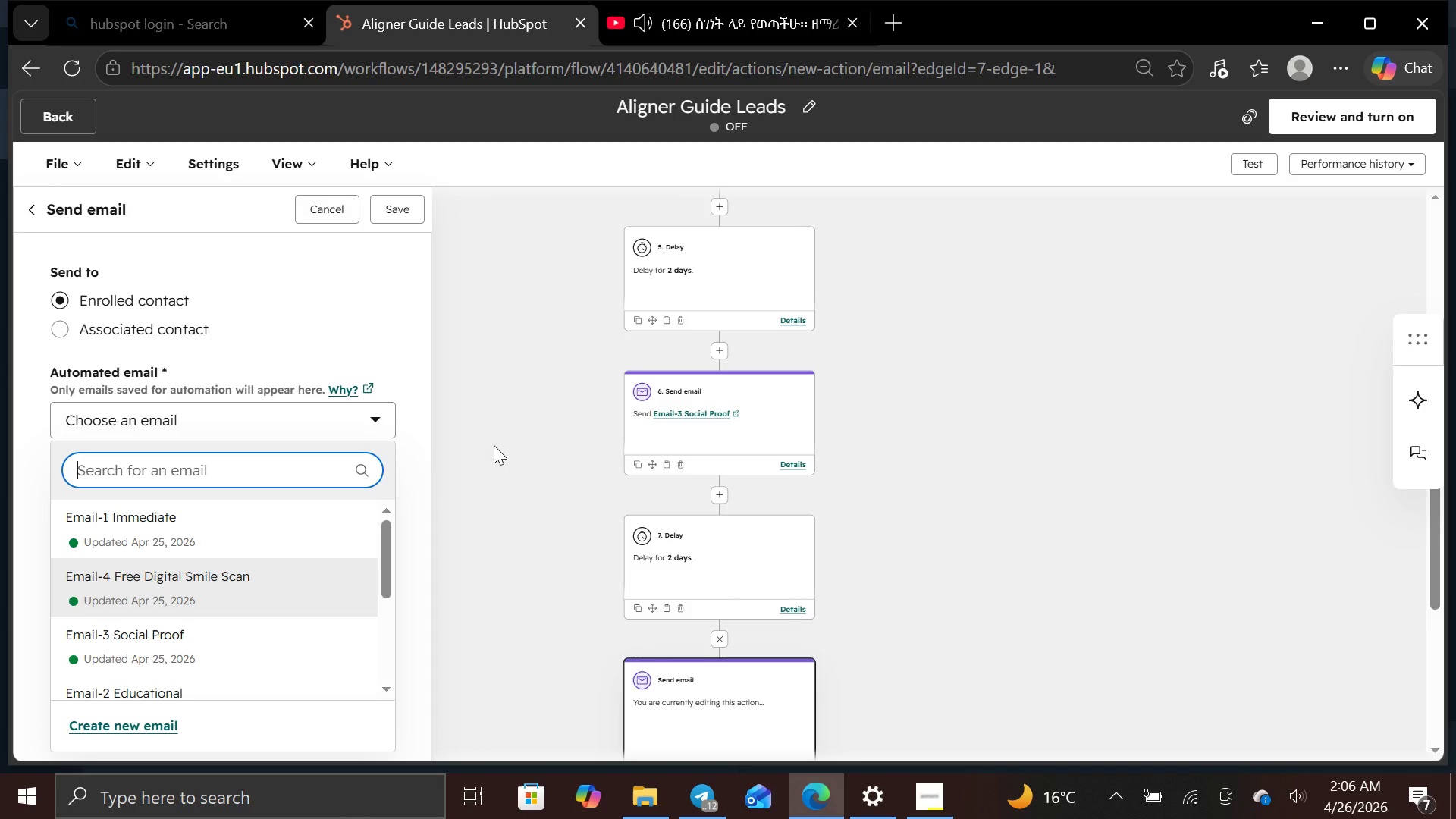 
wait(12.98)
 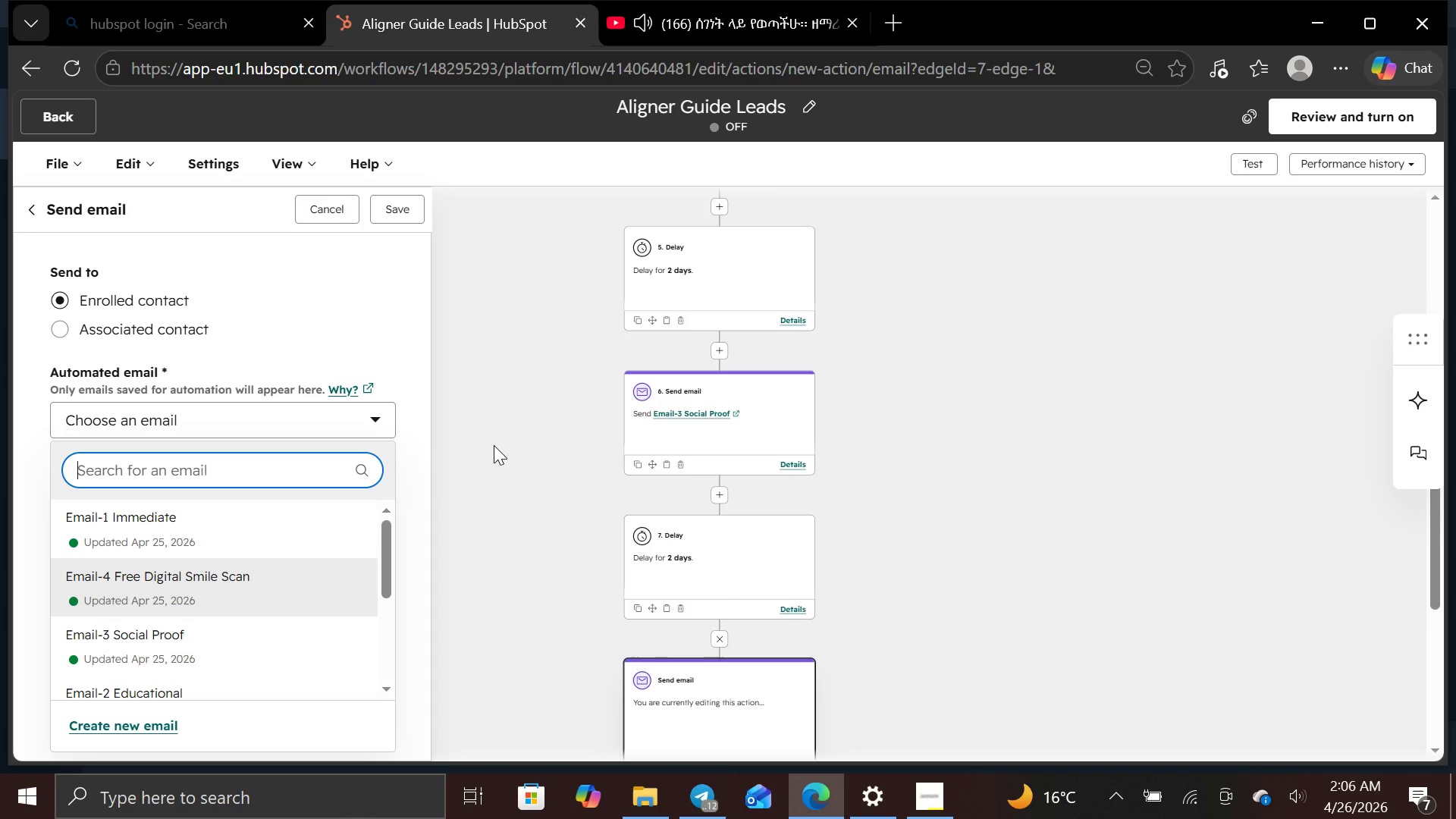 
left_click([703, 533])
 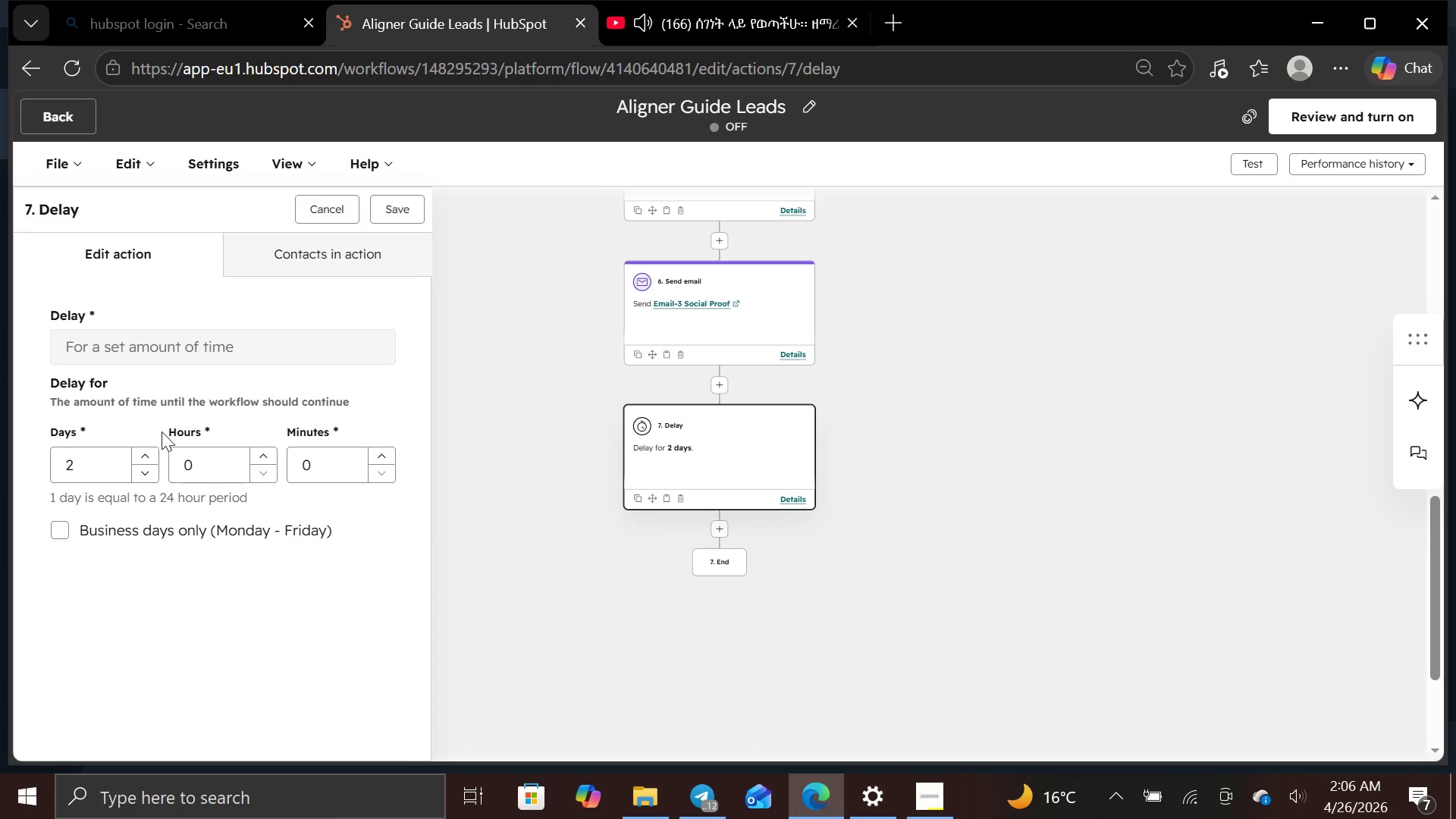 
left_click([154, 451])
 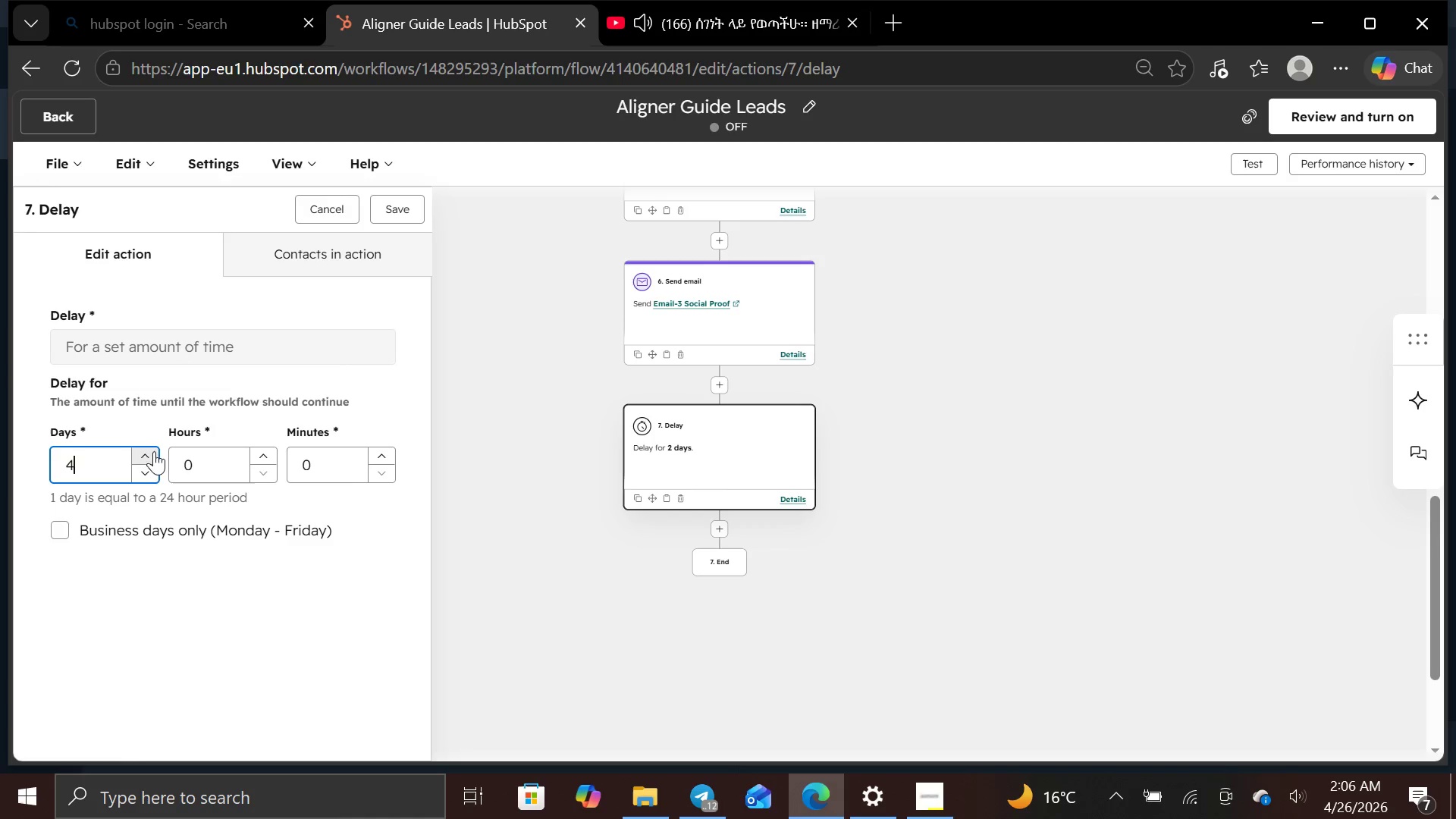 
left_click([146, 469])
 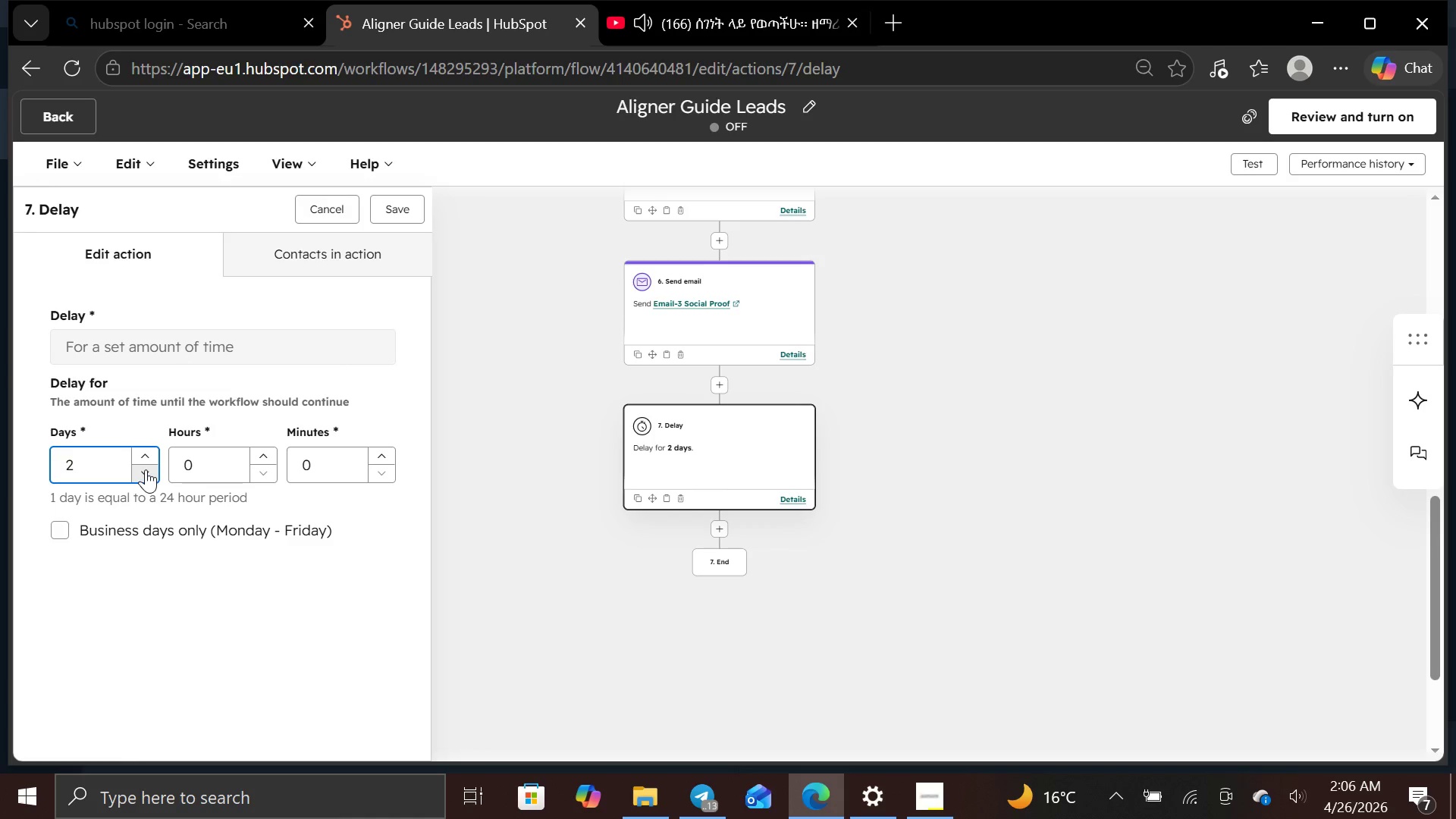 
key(Backspace)
 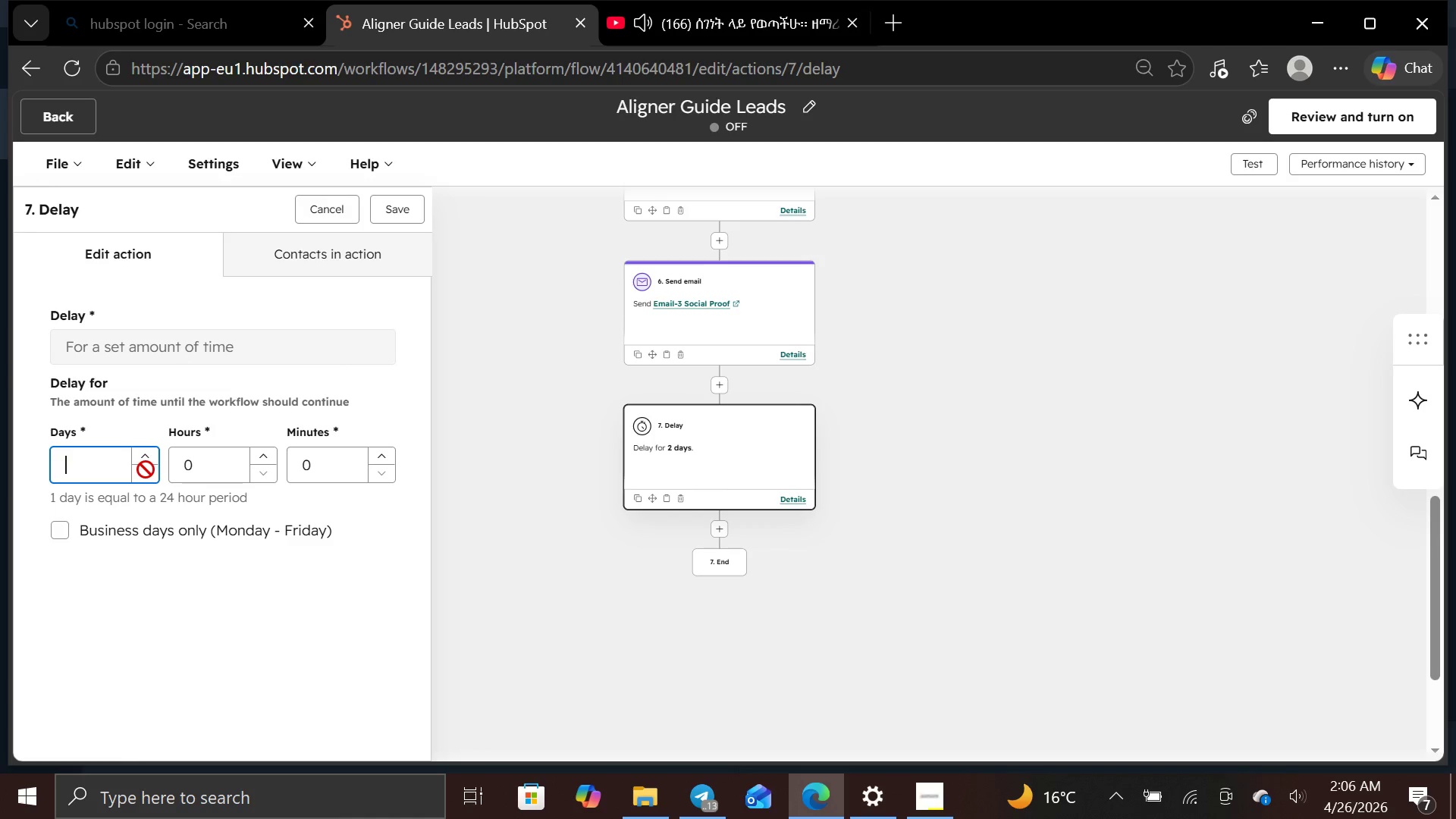 
key(3)
 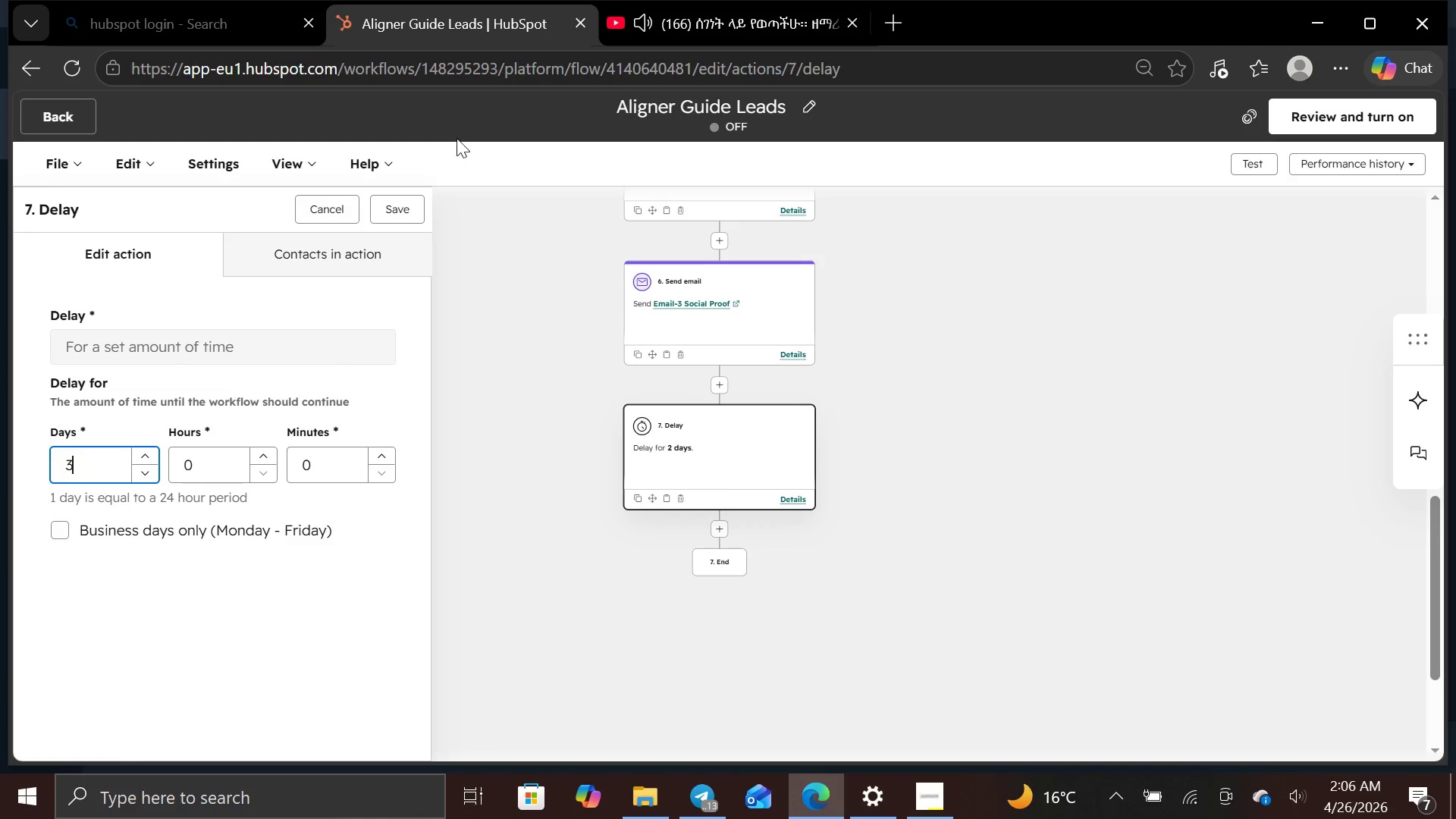 
left_click([409, 209])
 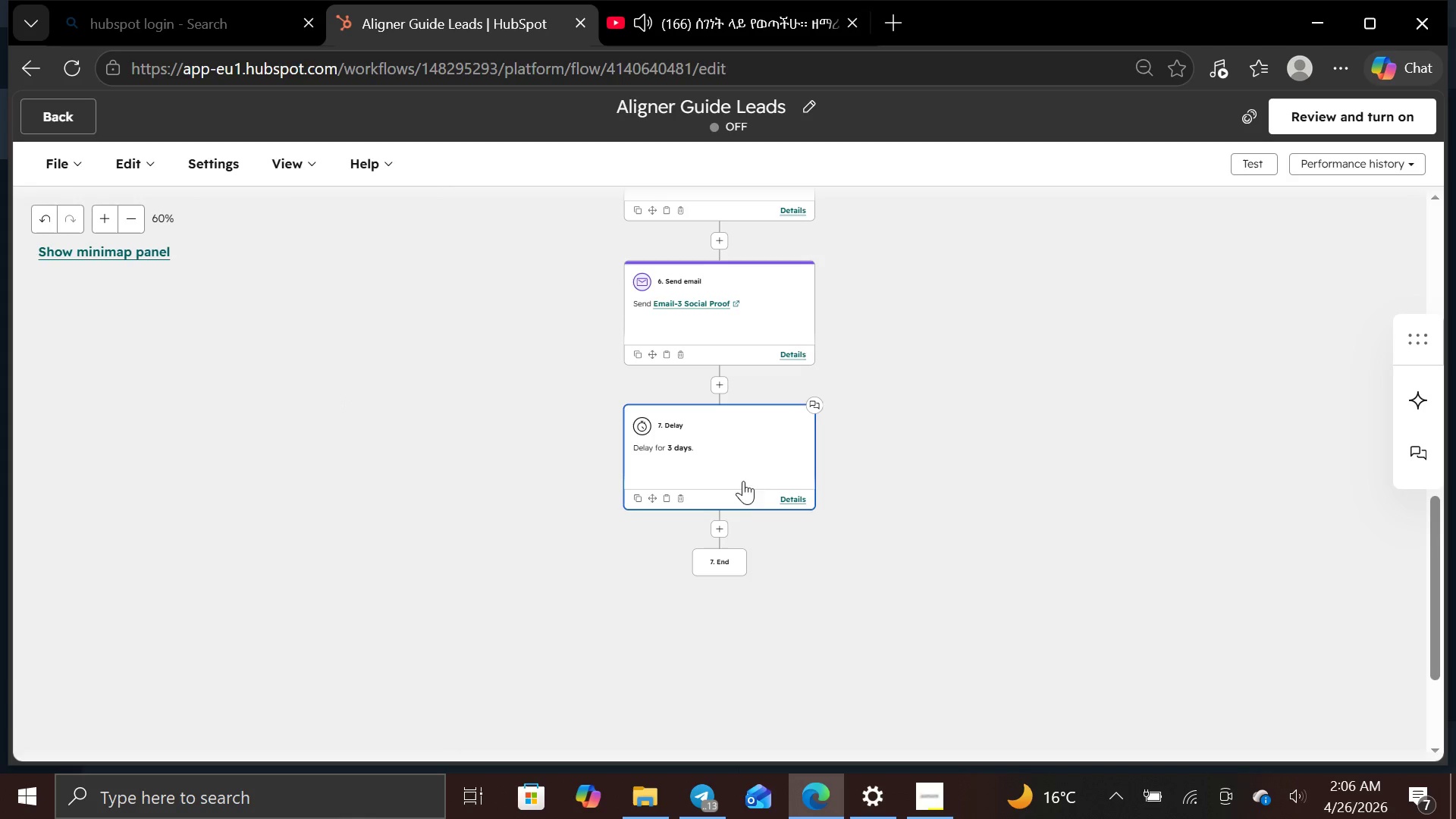 
wait(5.53)
 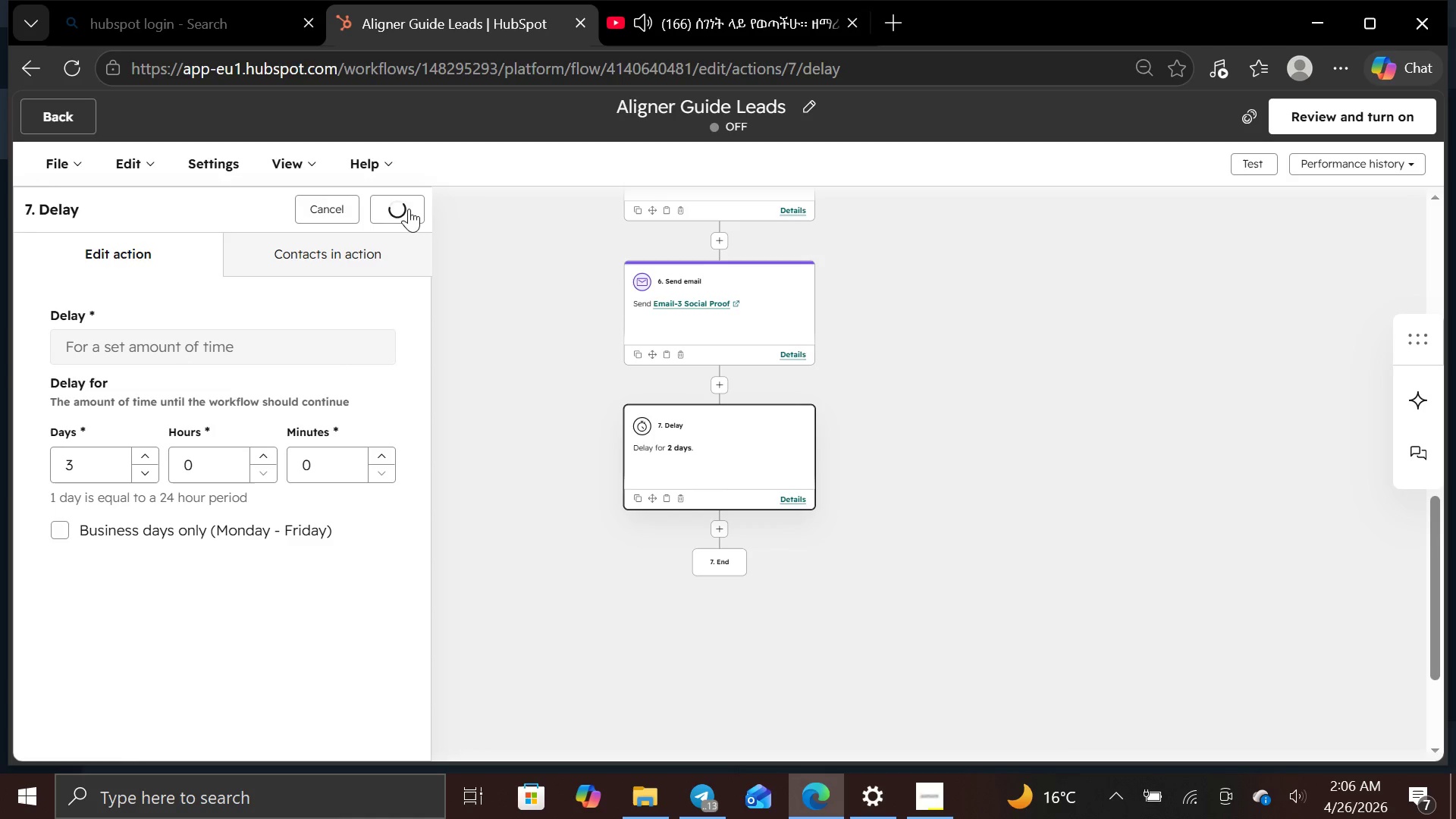 
left_click([728, 526])
 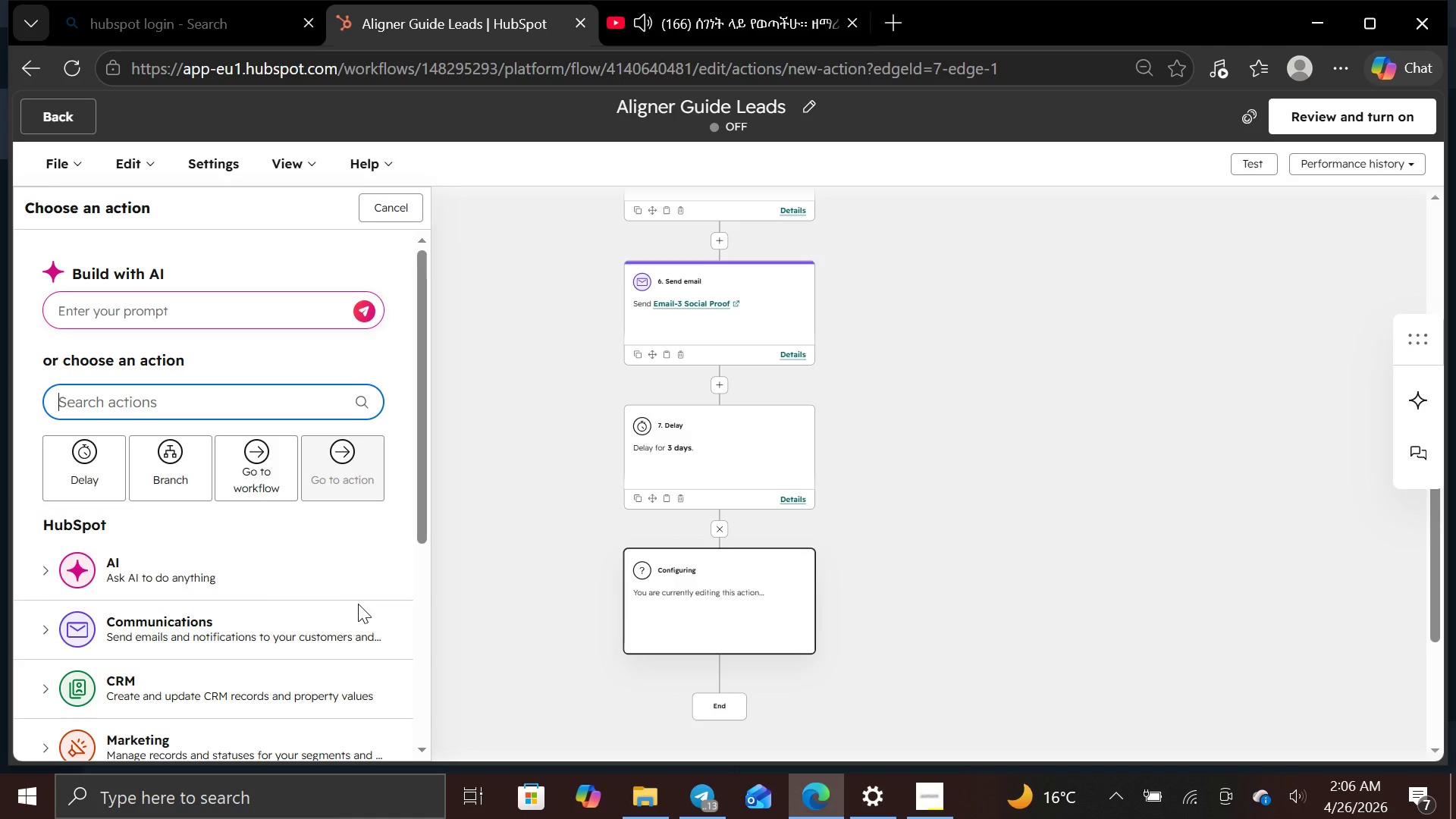 
wait(16.28)
 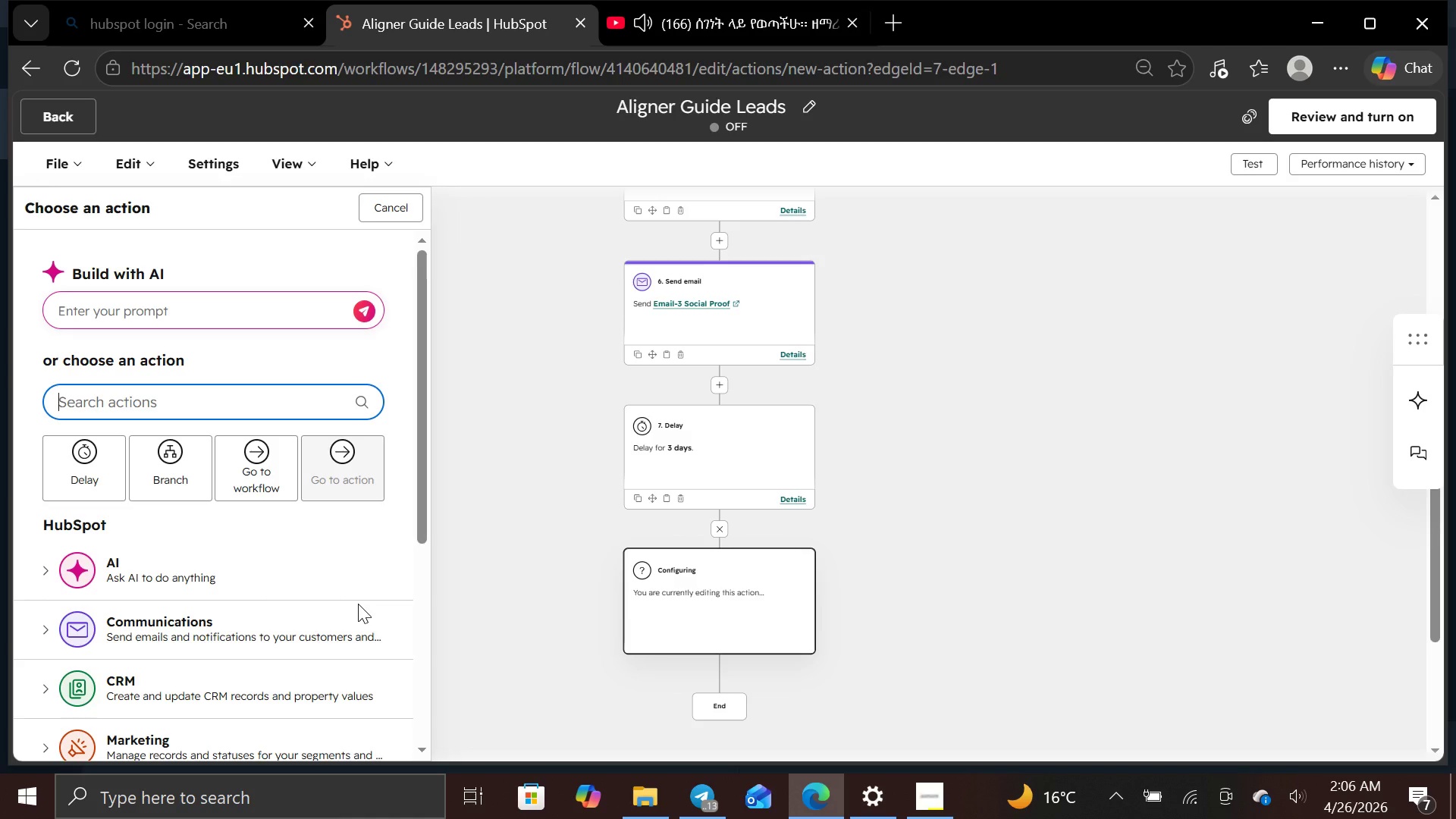 
left_click([281, 623])
 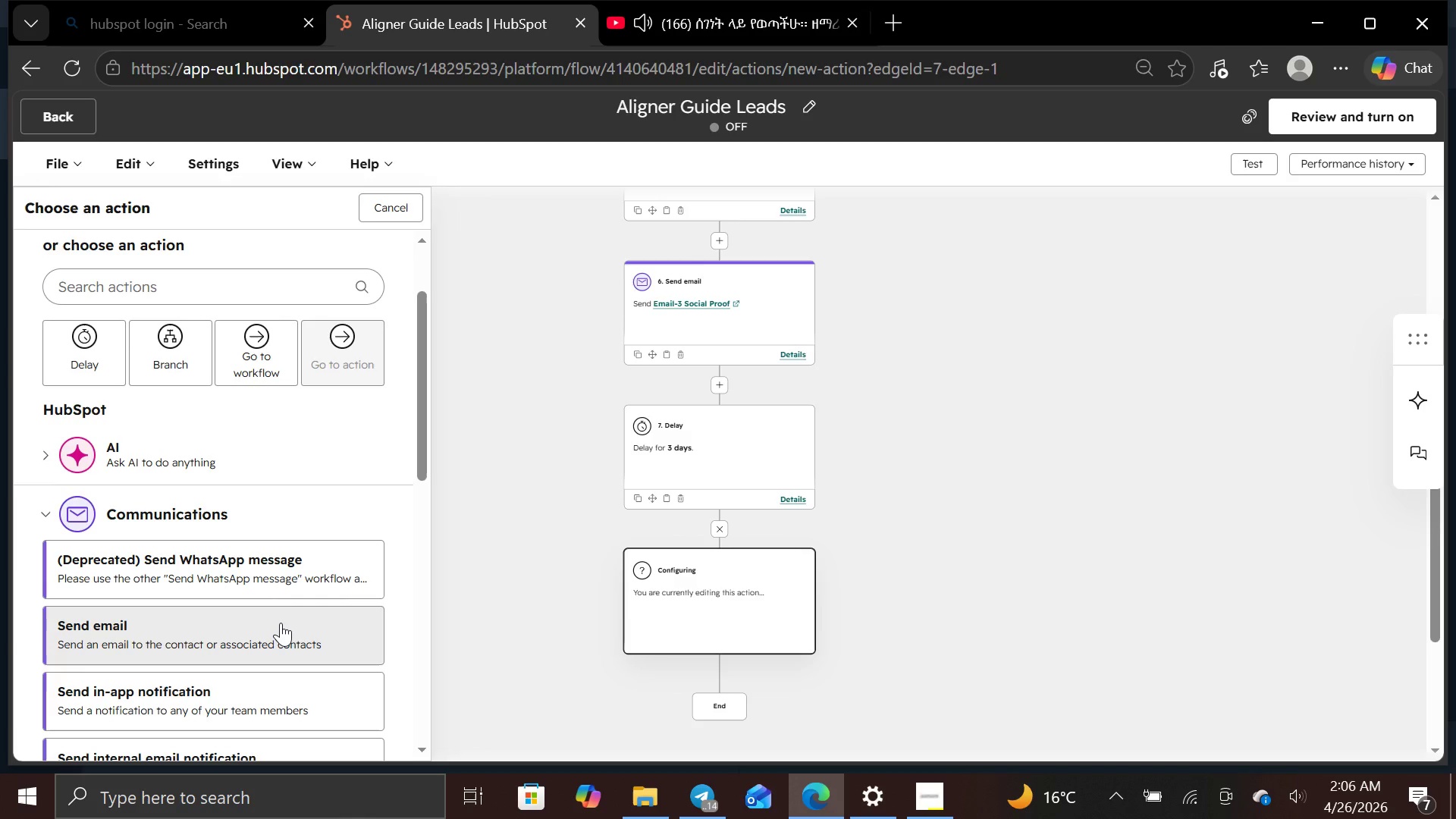 
left_click([281, 623])
 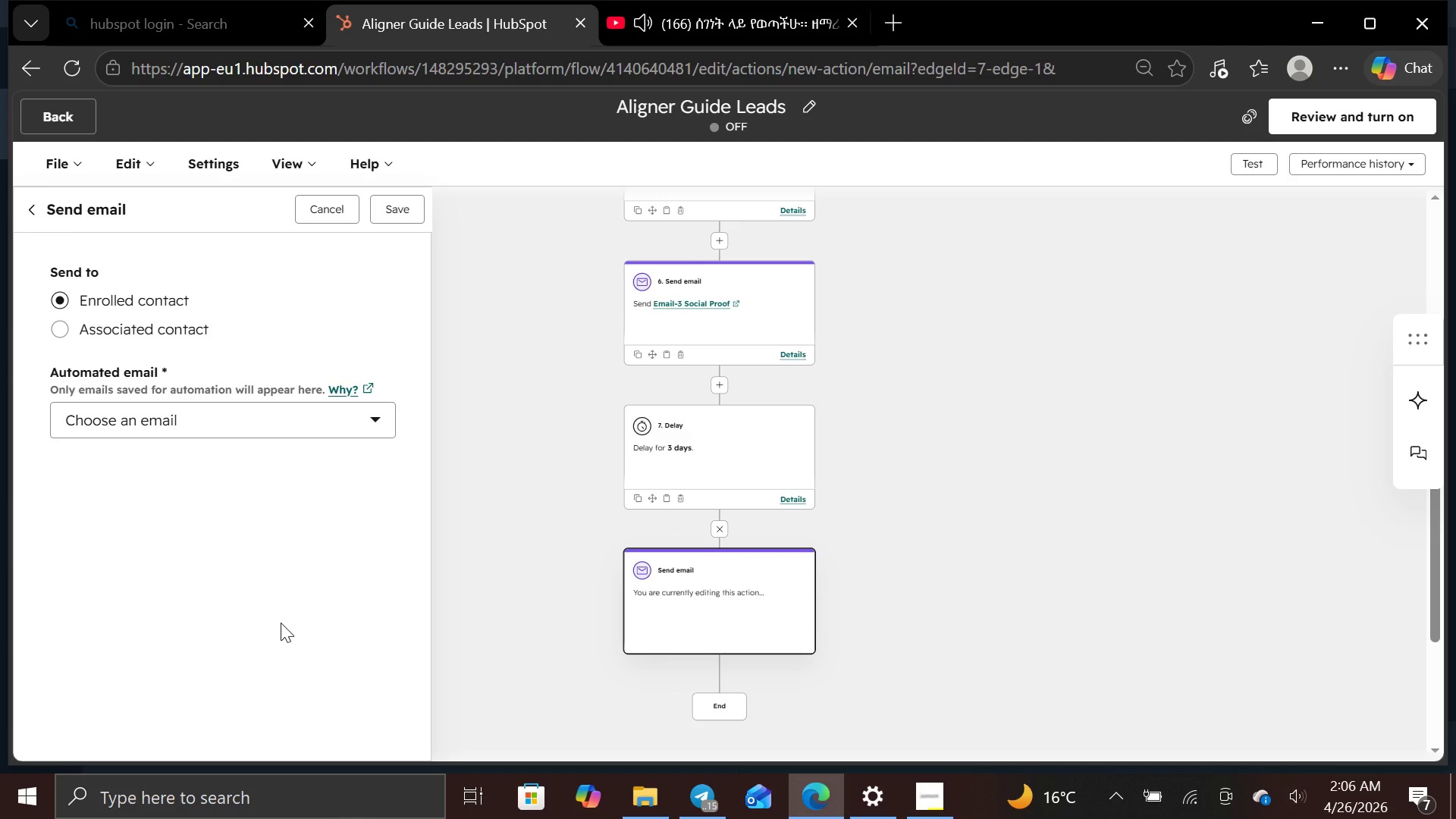 
wait(14.86)
 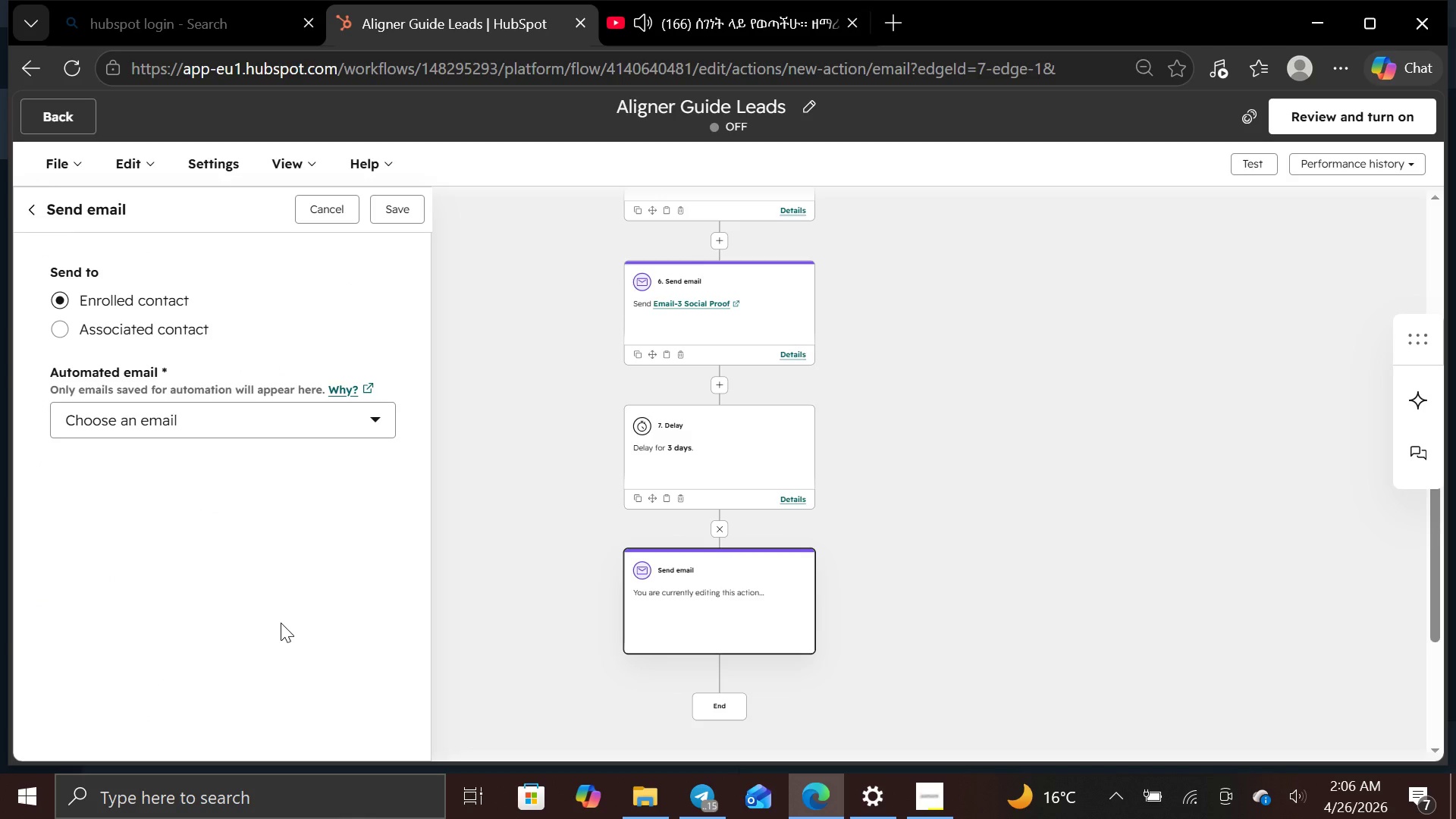 
left_click([372, 431])
 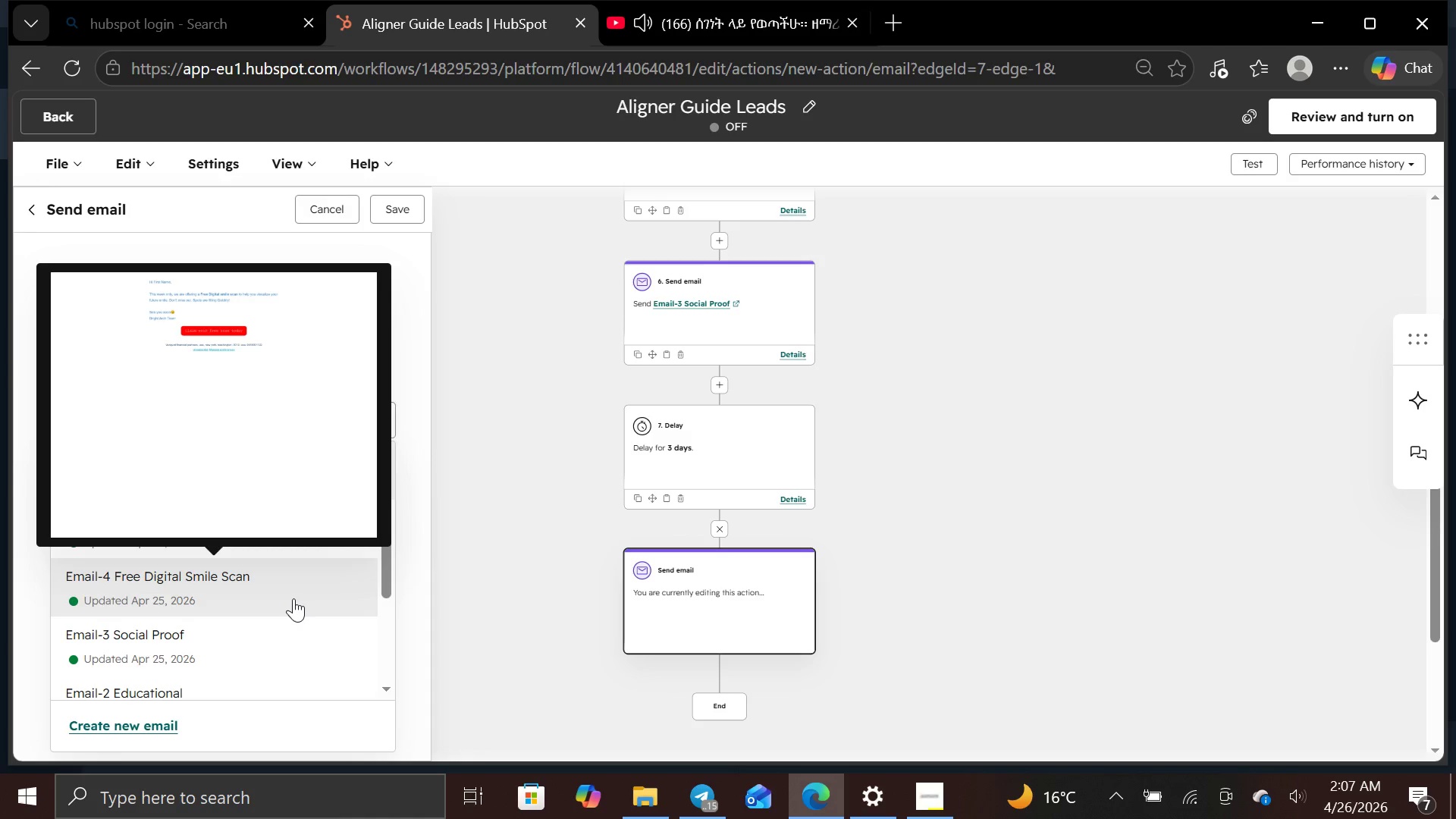 
wait(7.92)
 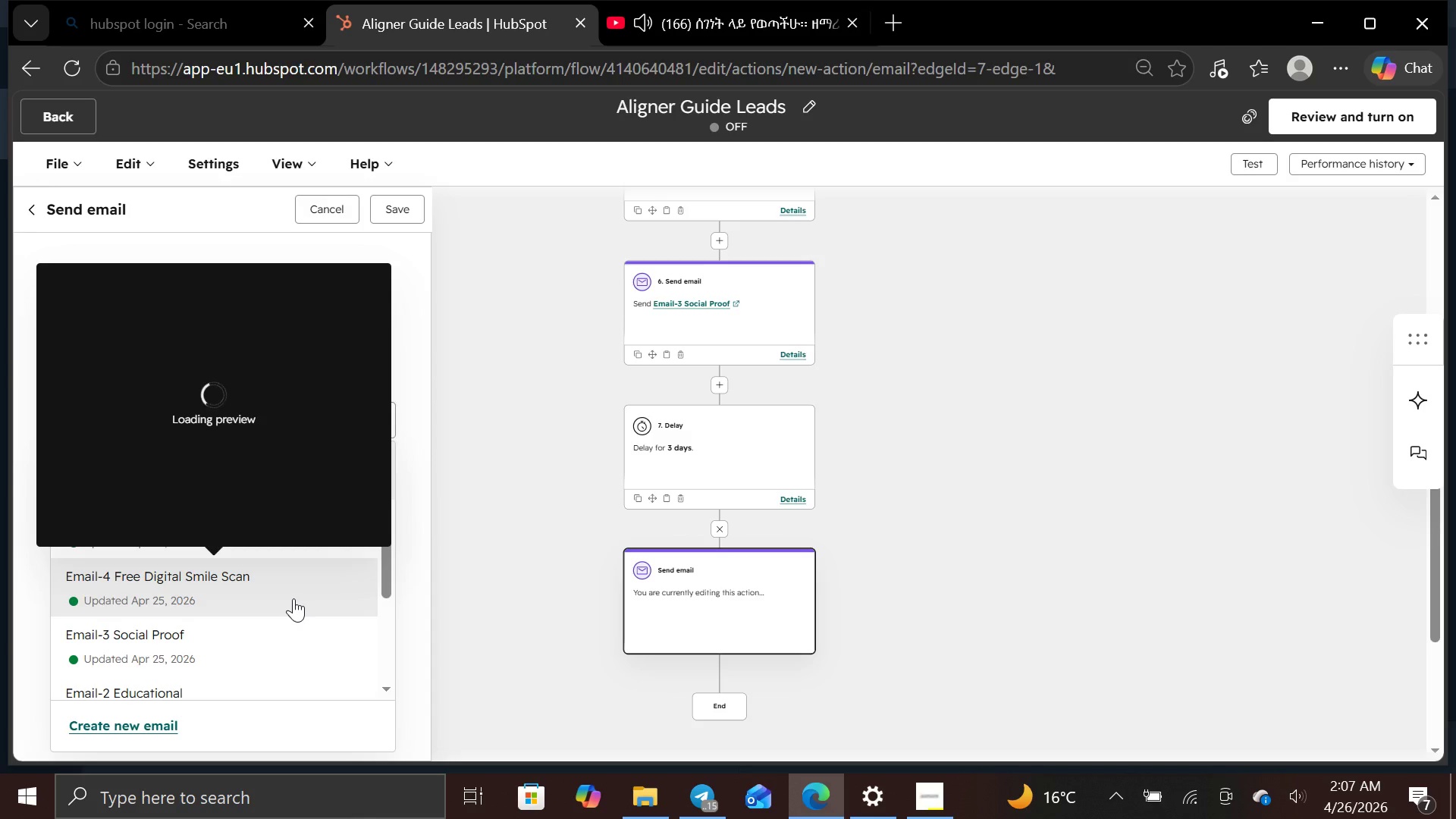 
left_click([293, 598])
 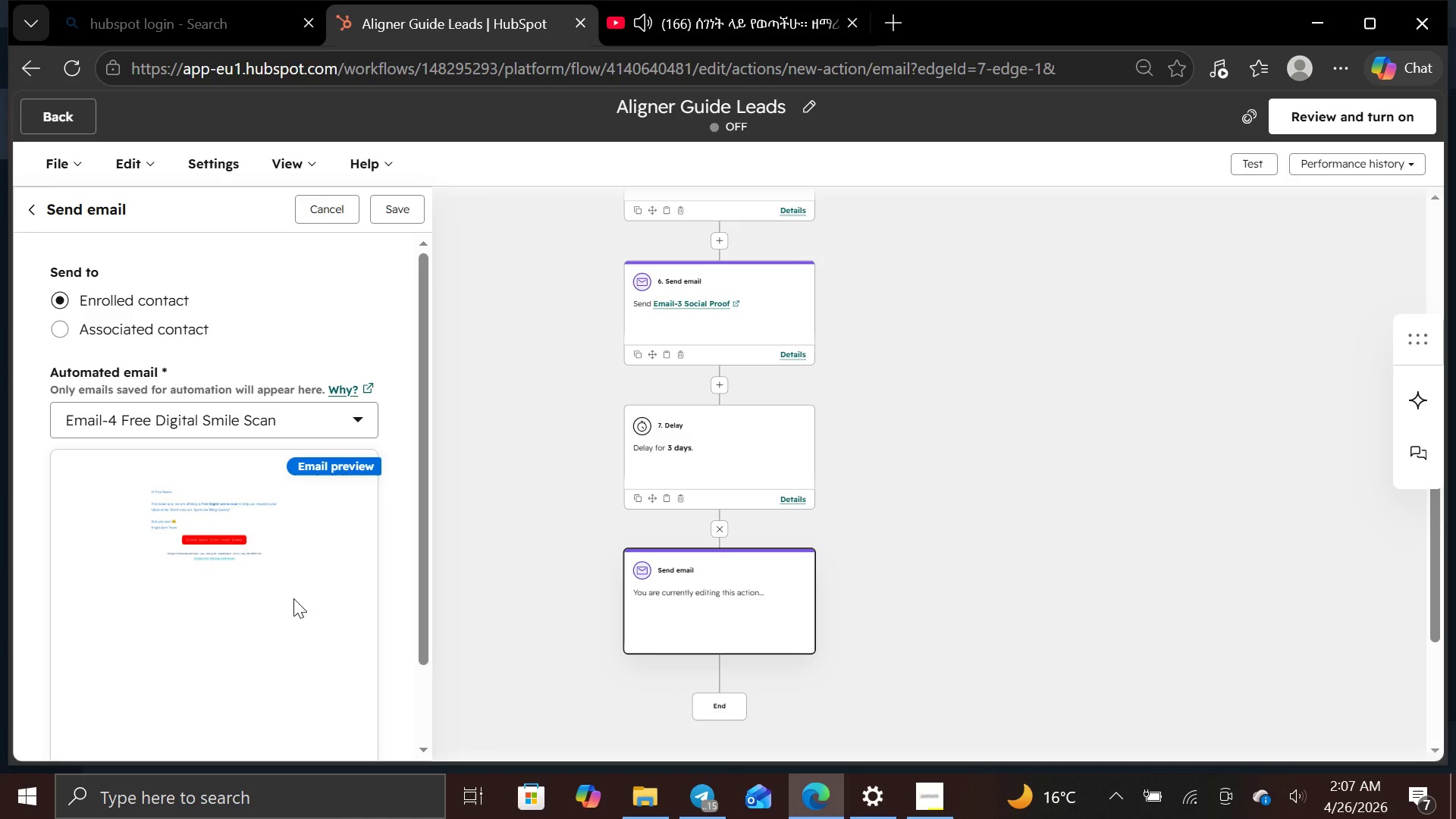 
left_click([293, 598])
 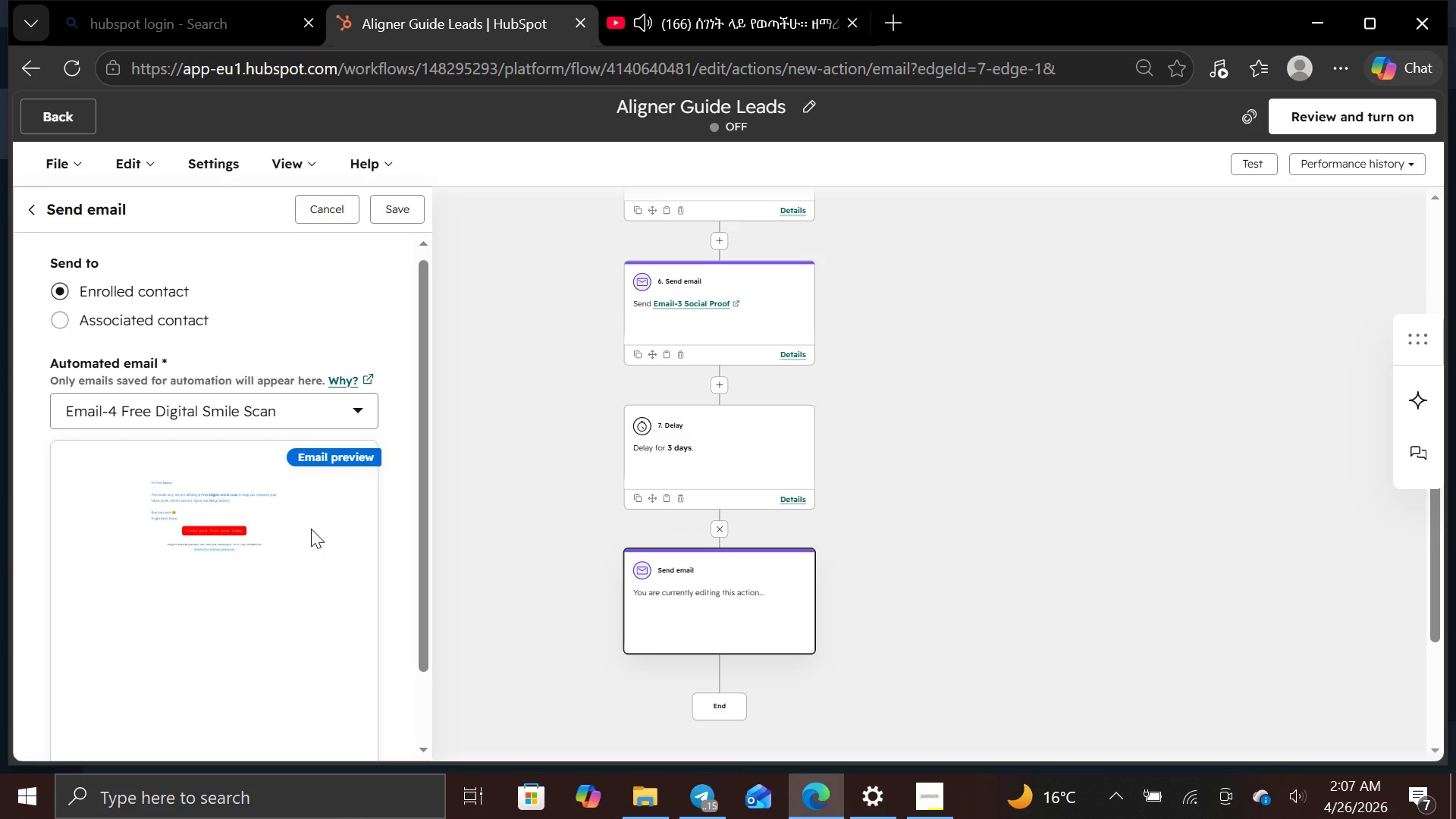 
wait(11.05)
 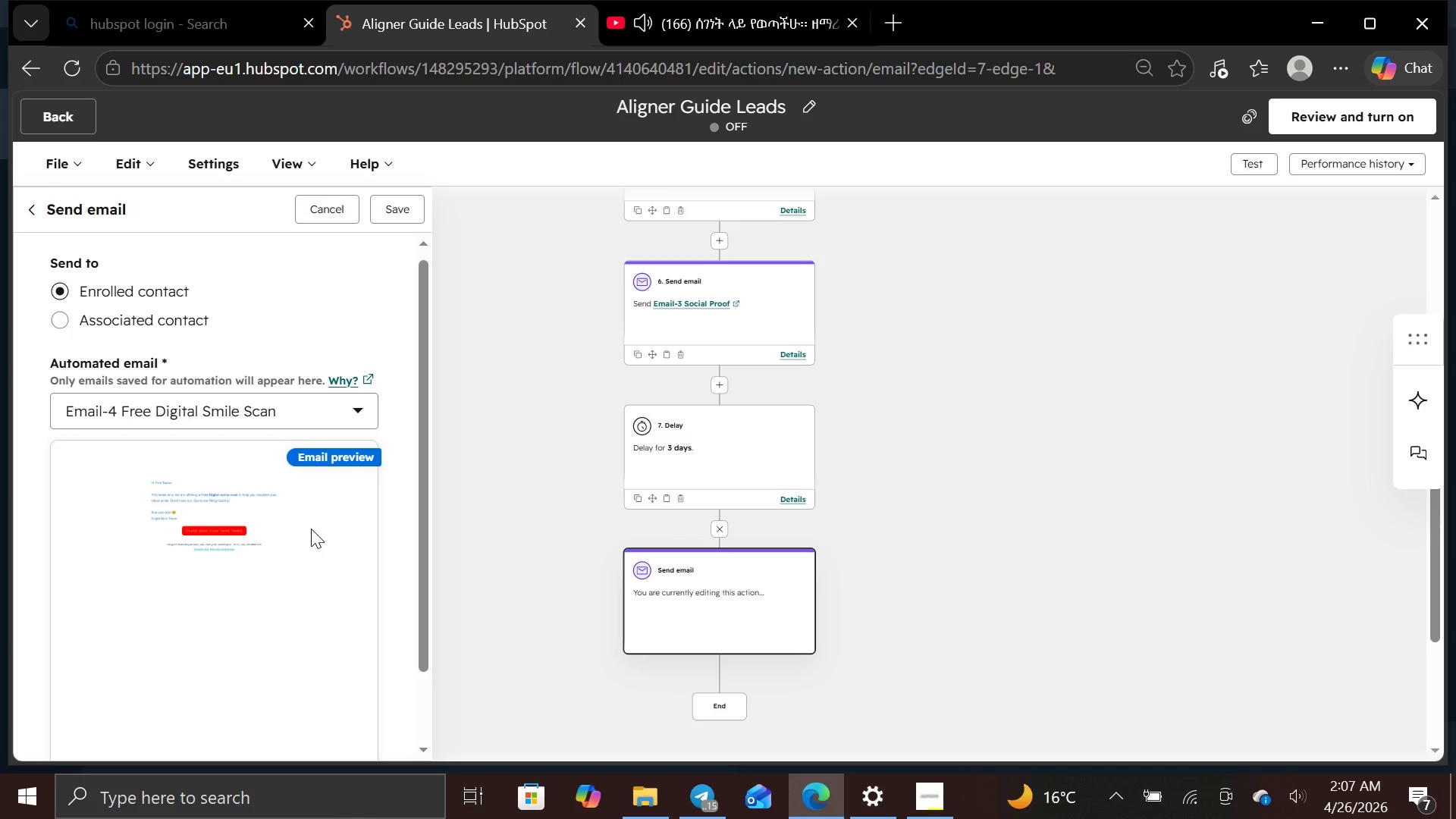 
left_click([397, 204])
 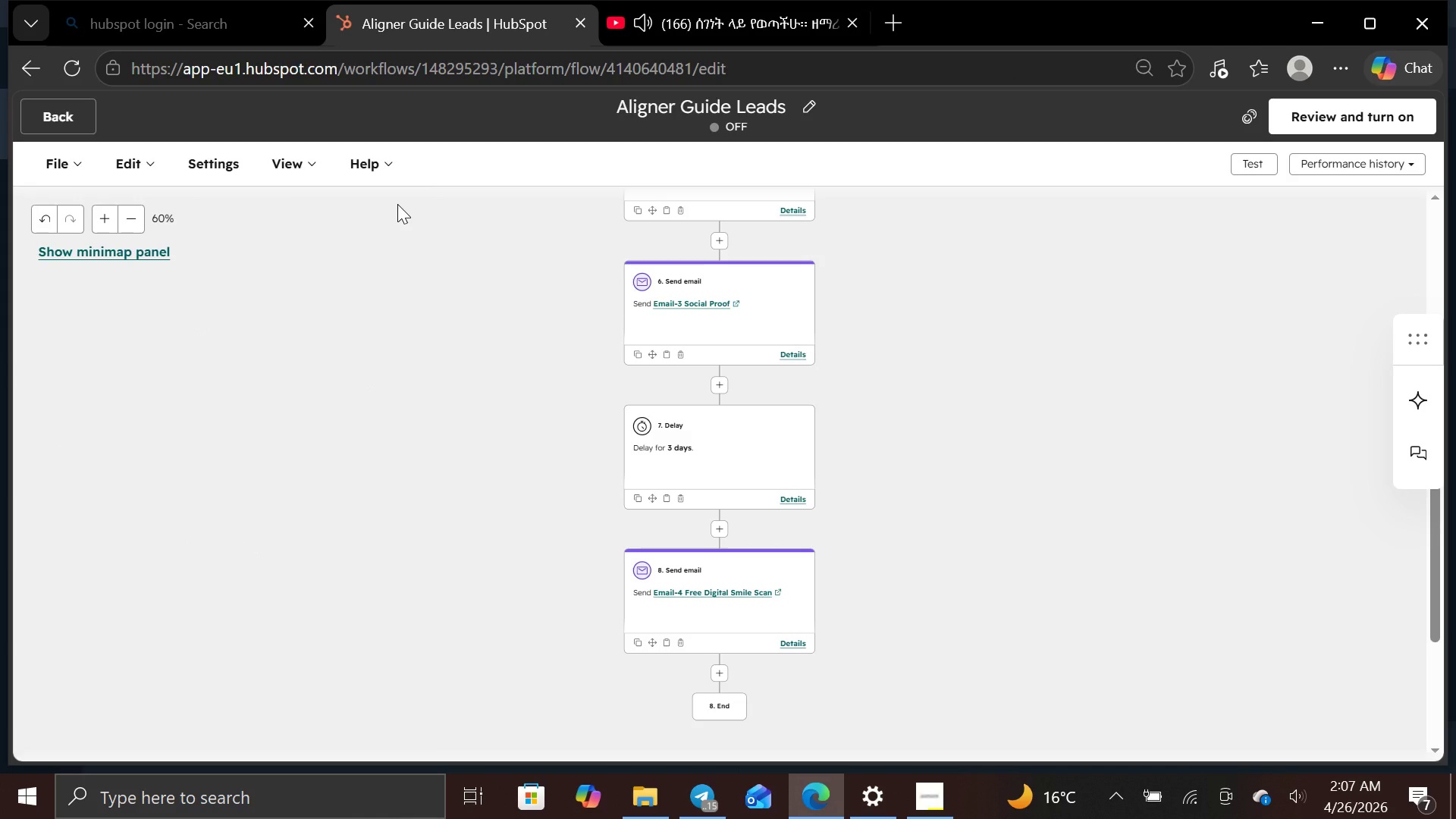 
wait(13.92)
 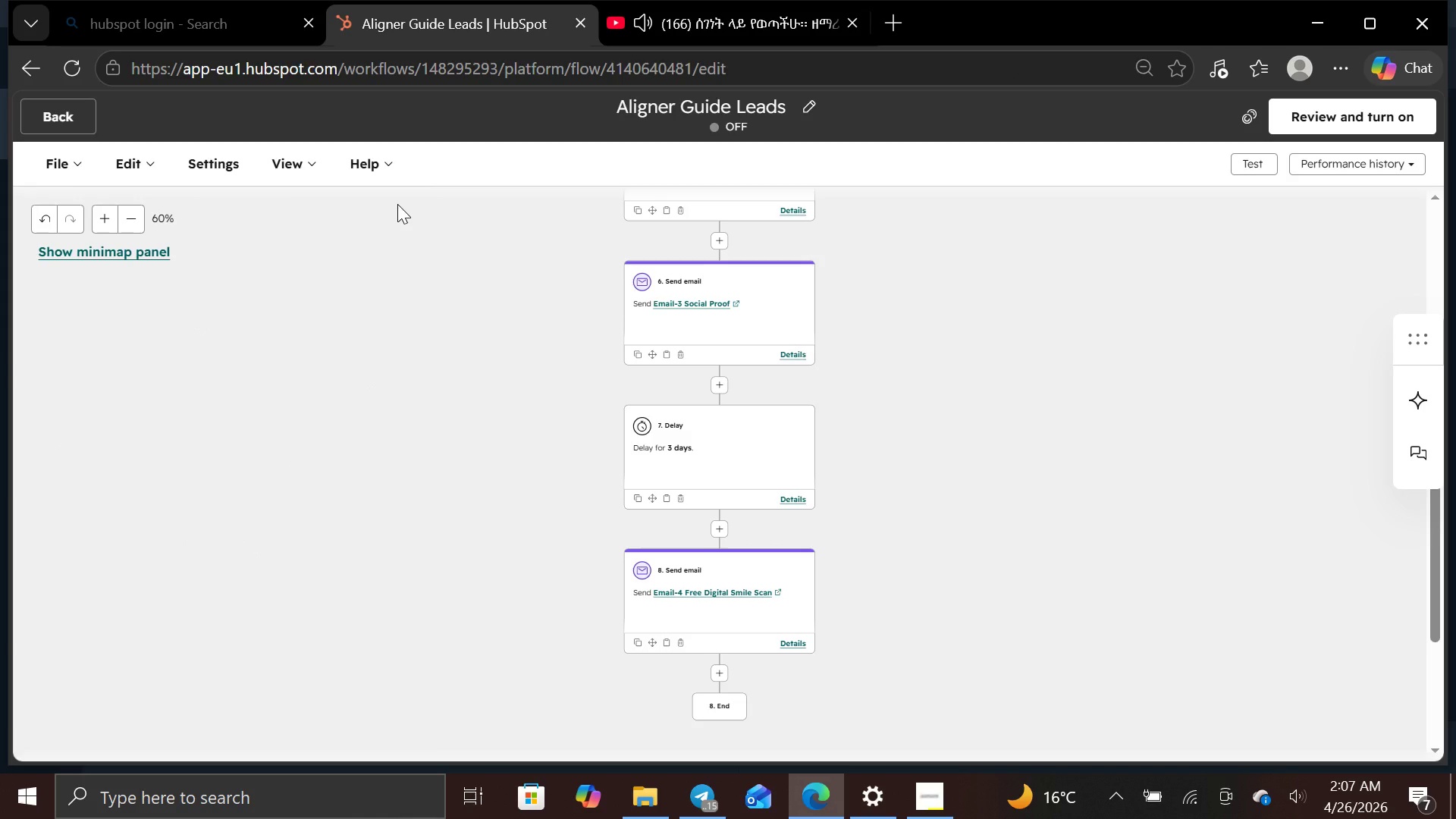 
left_click([157, 165])
 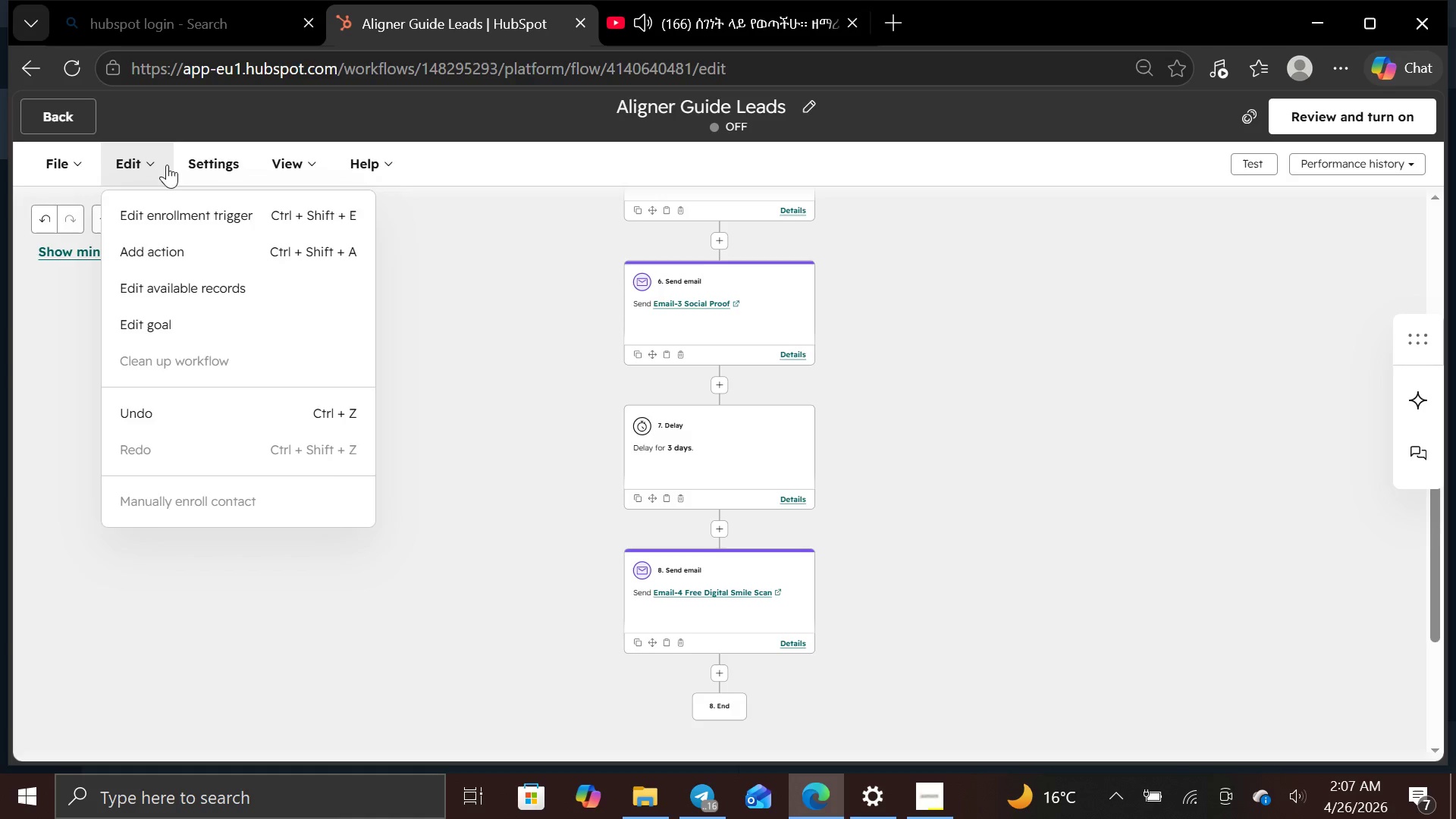 
mouse_move([152, 196])
 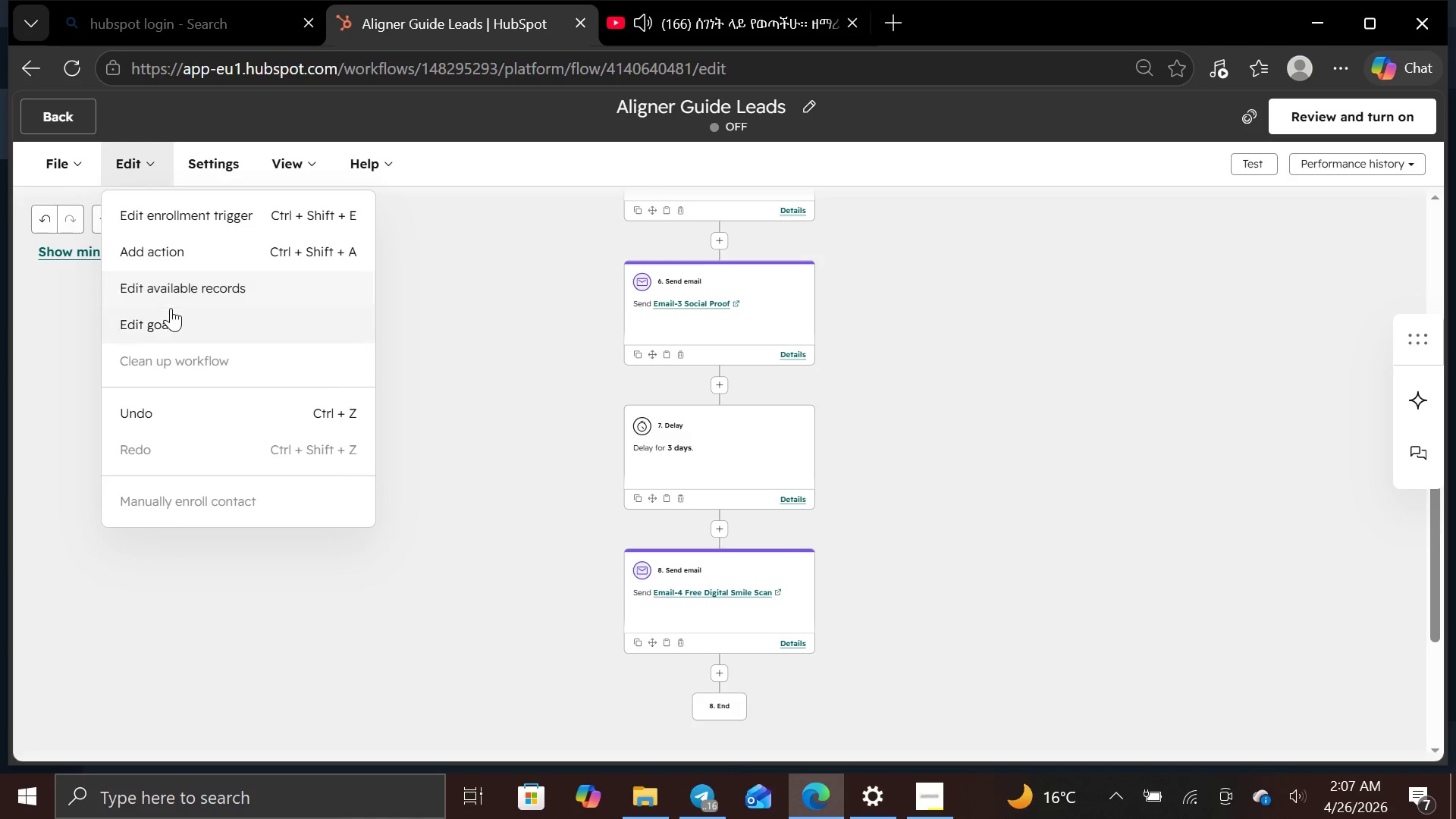 
left_click([171, 315])
 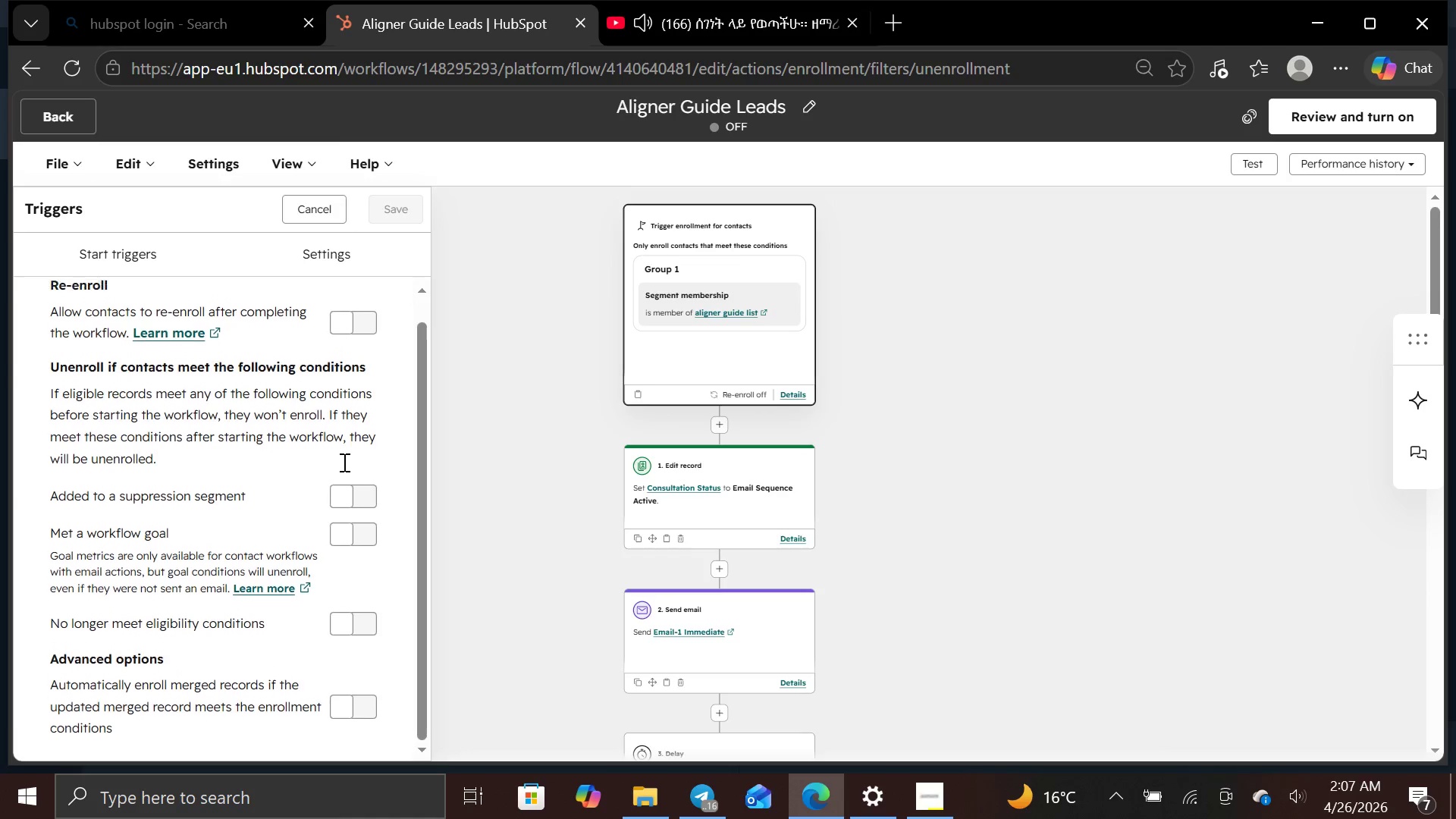 
left_click([344, 534])
 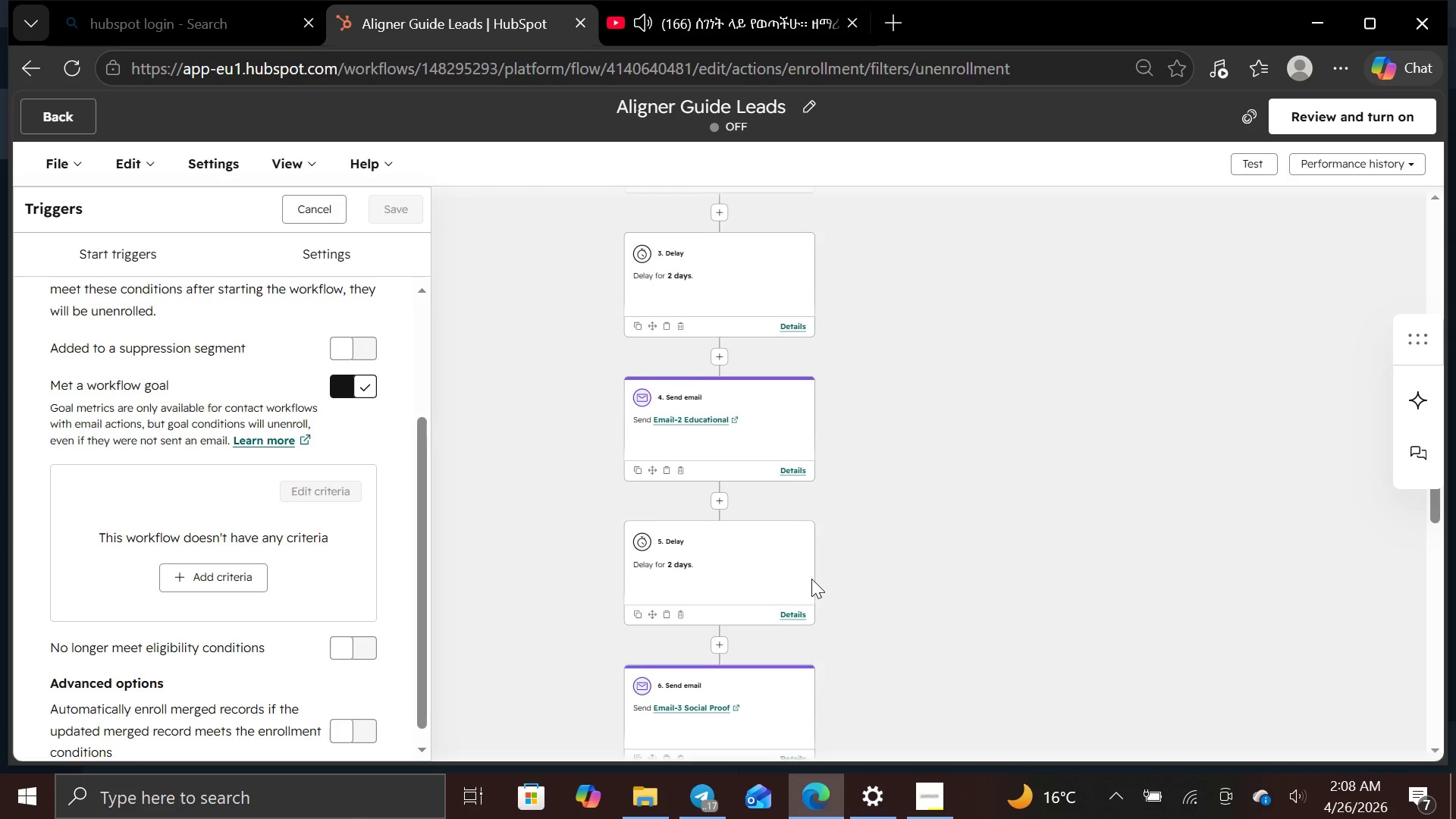 
wait(75.48)
 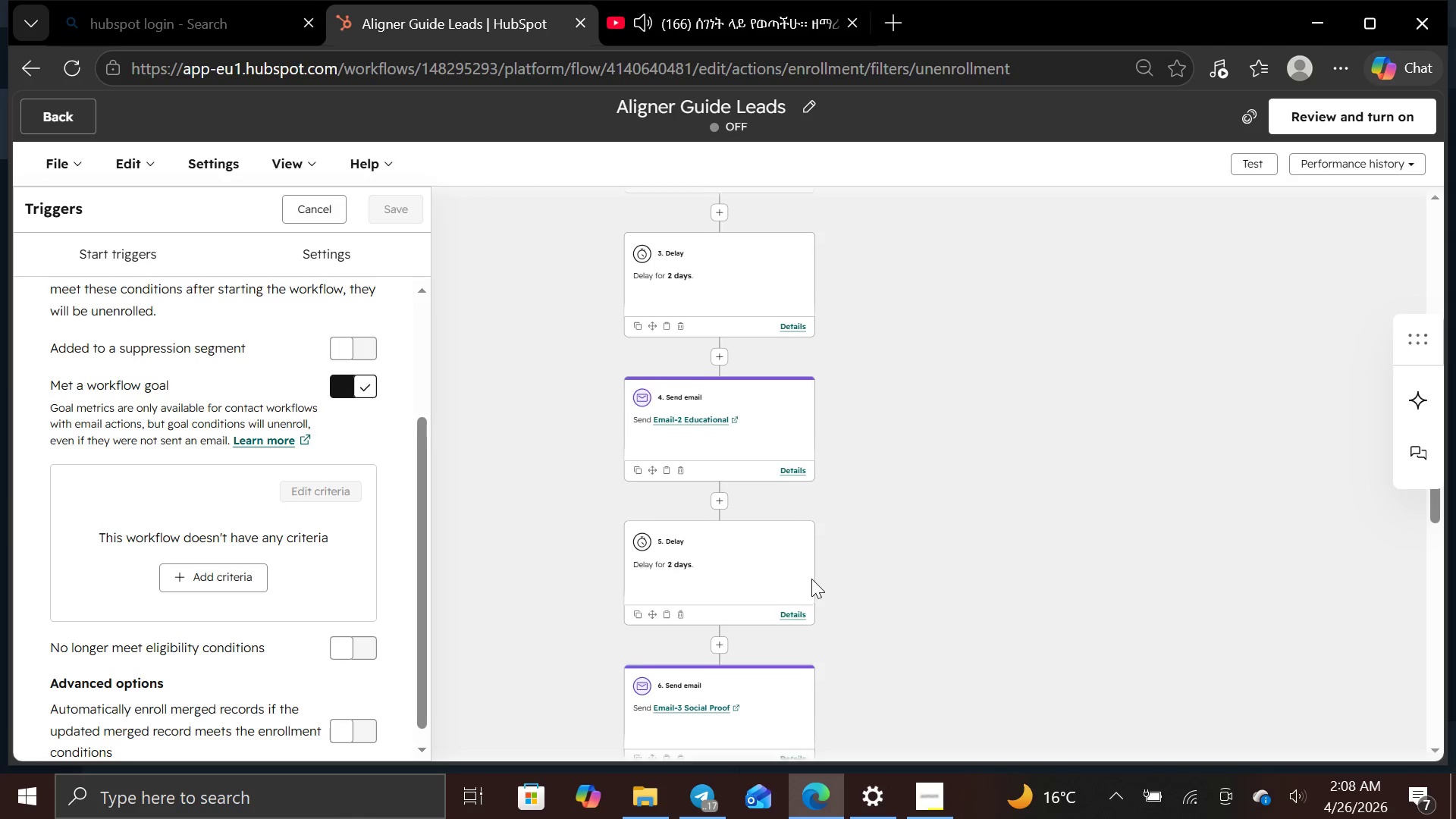 
left_click([205, 579])
 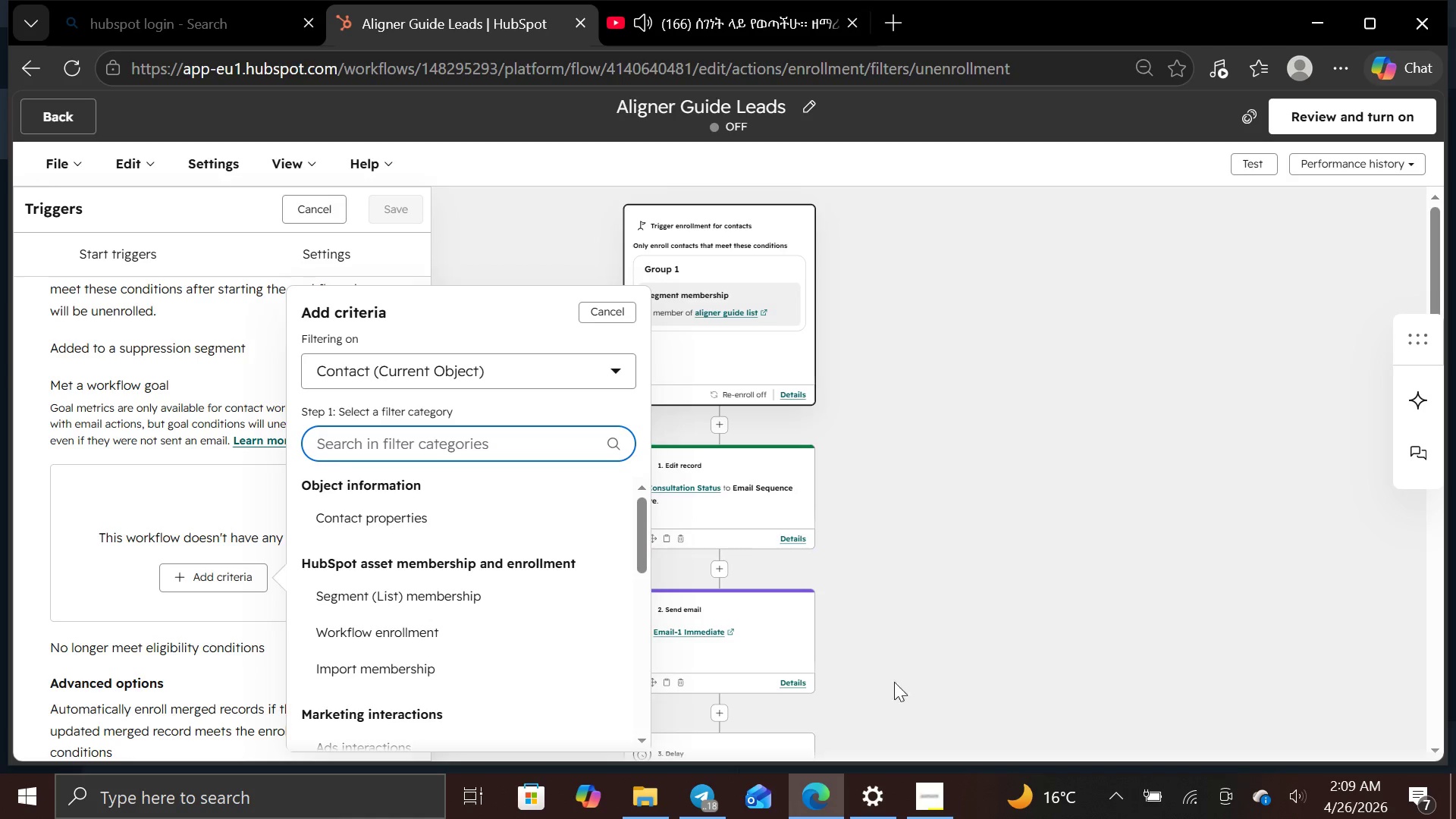 
left_click([915, 809])